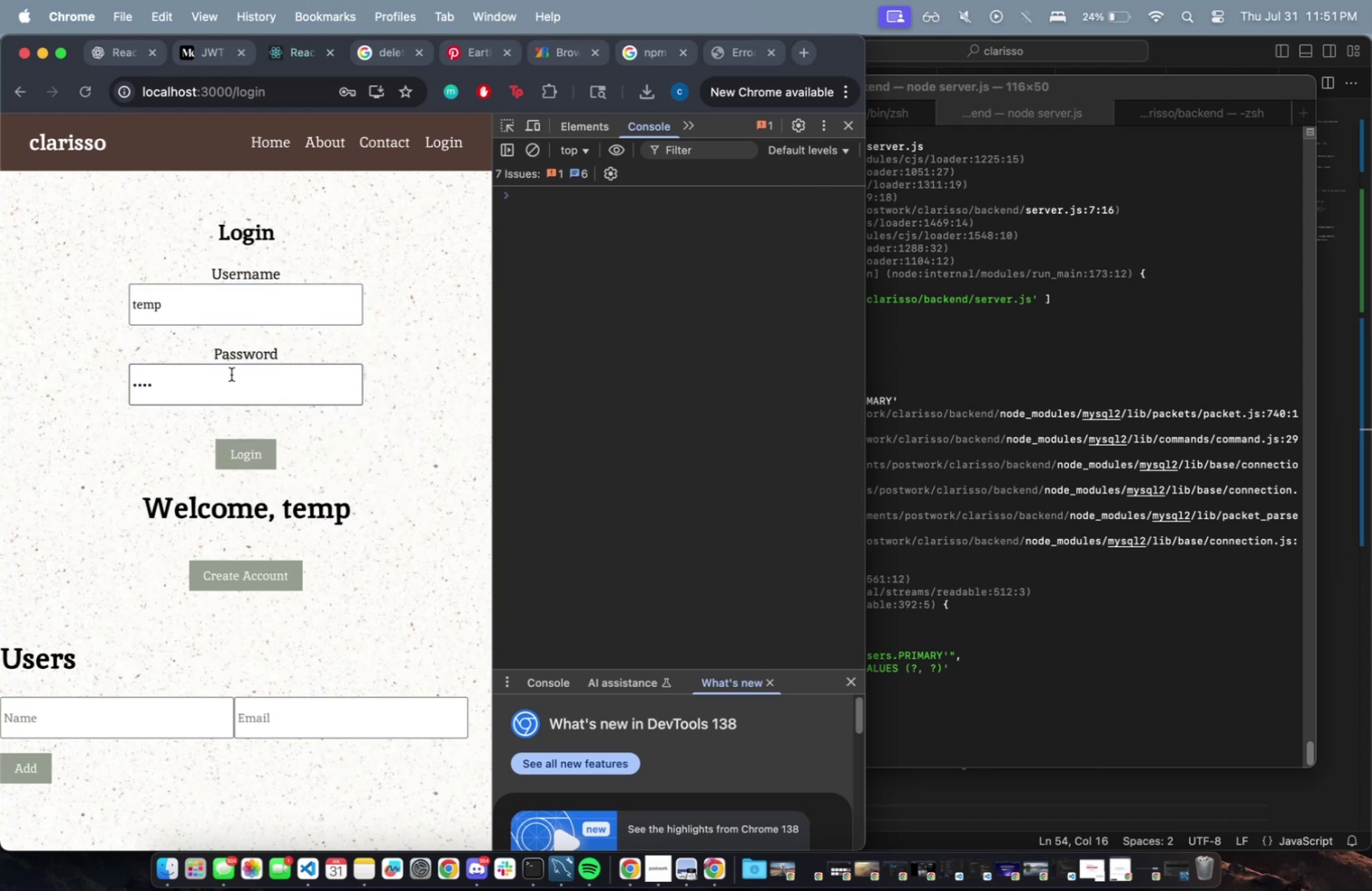 
key(A)
 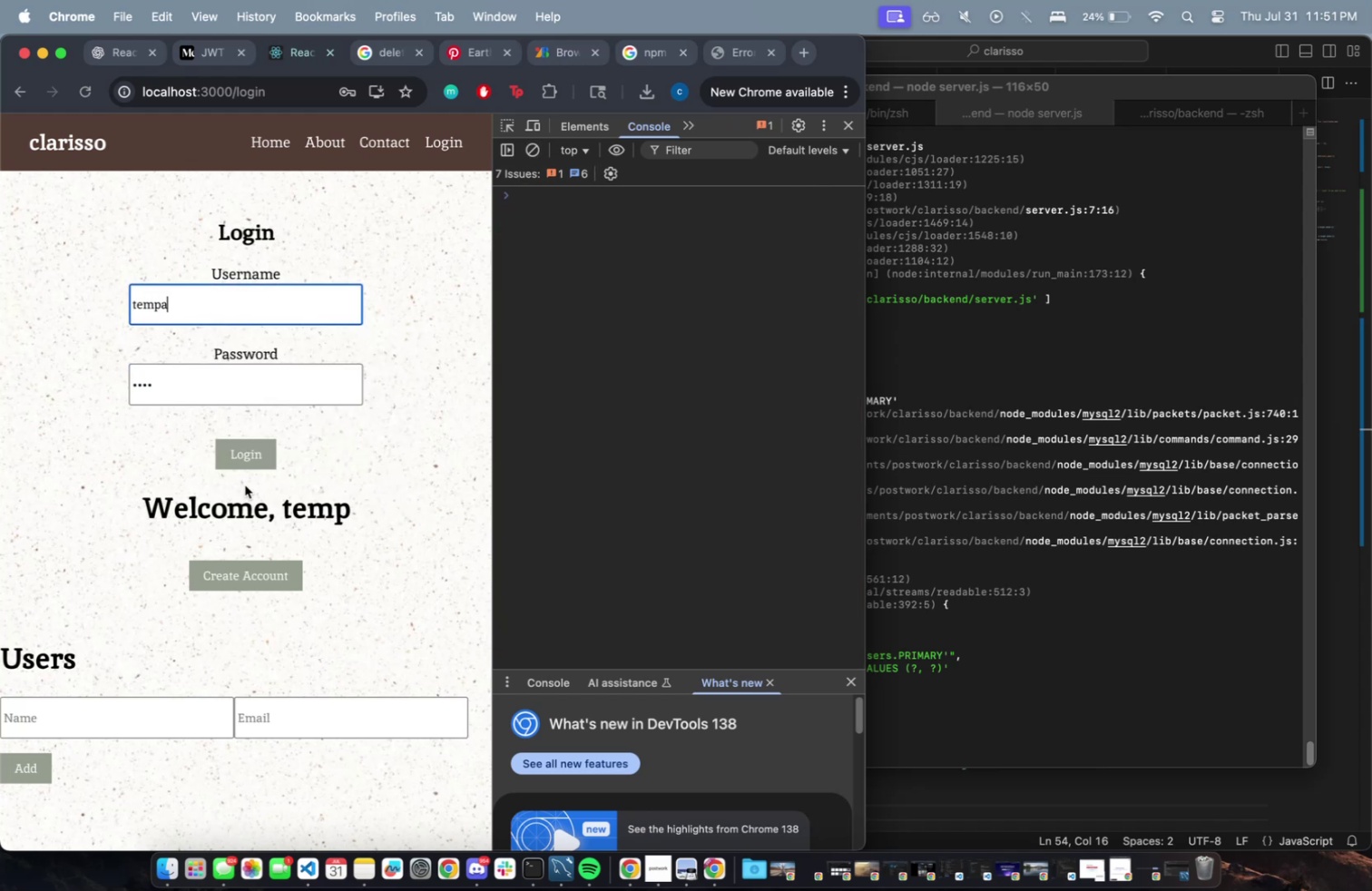 
left_click([254, 449])
 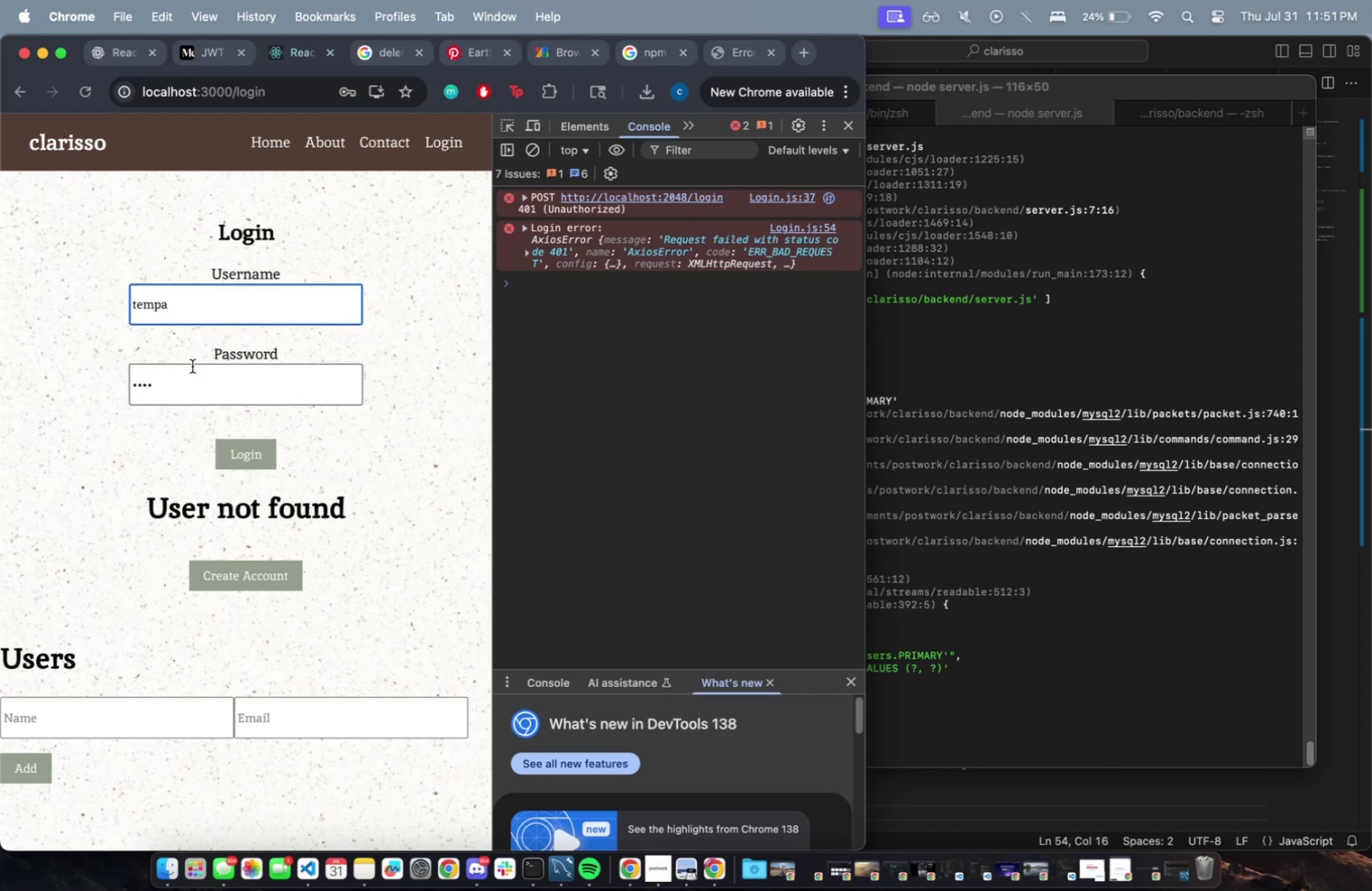 
left_click([240, 372])
 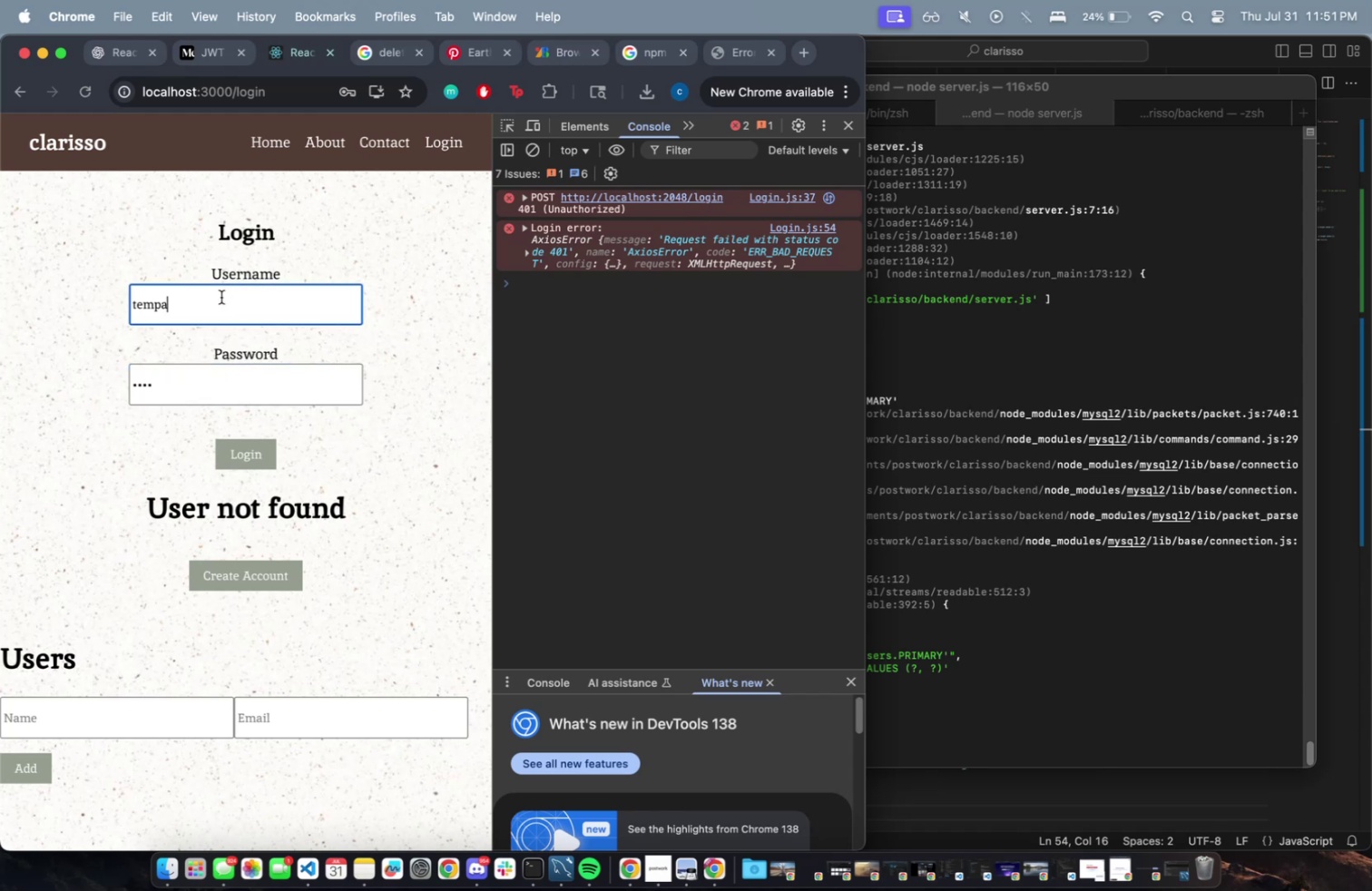 
key(Backspace)
 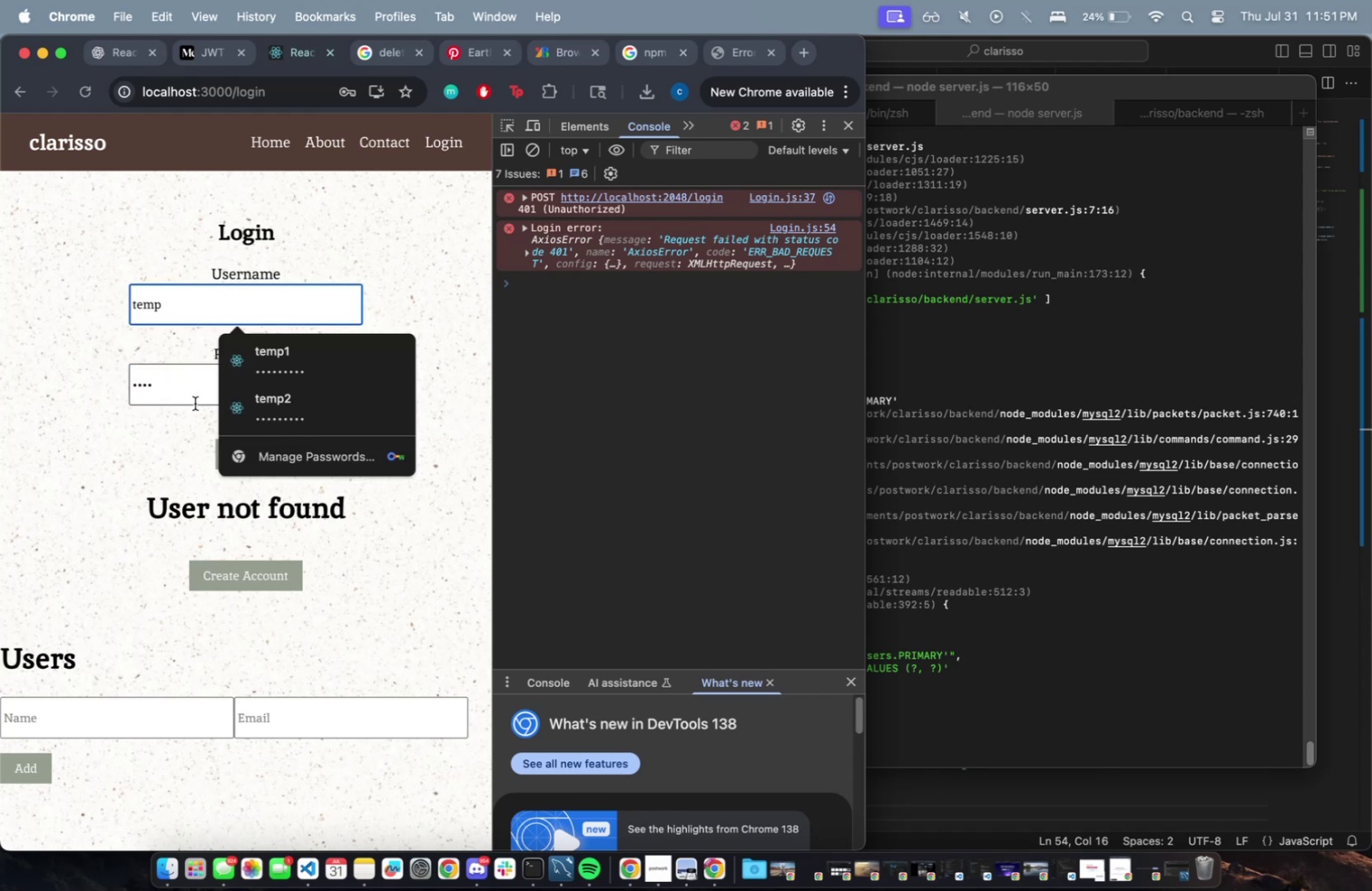 
left_click([169, 367])
 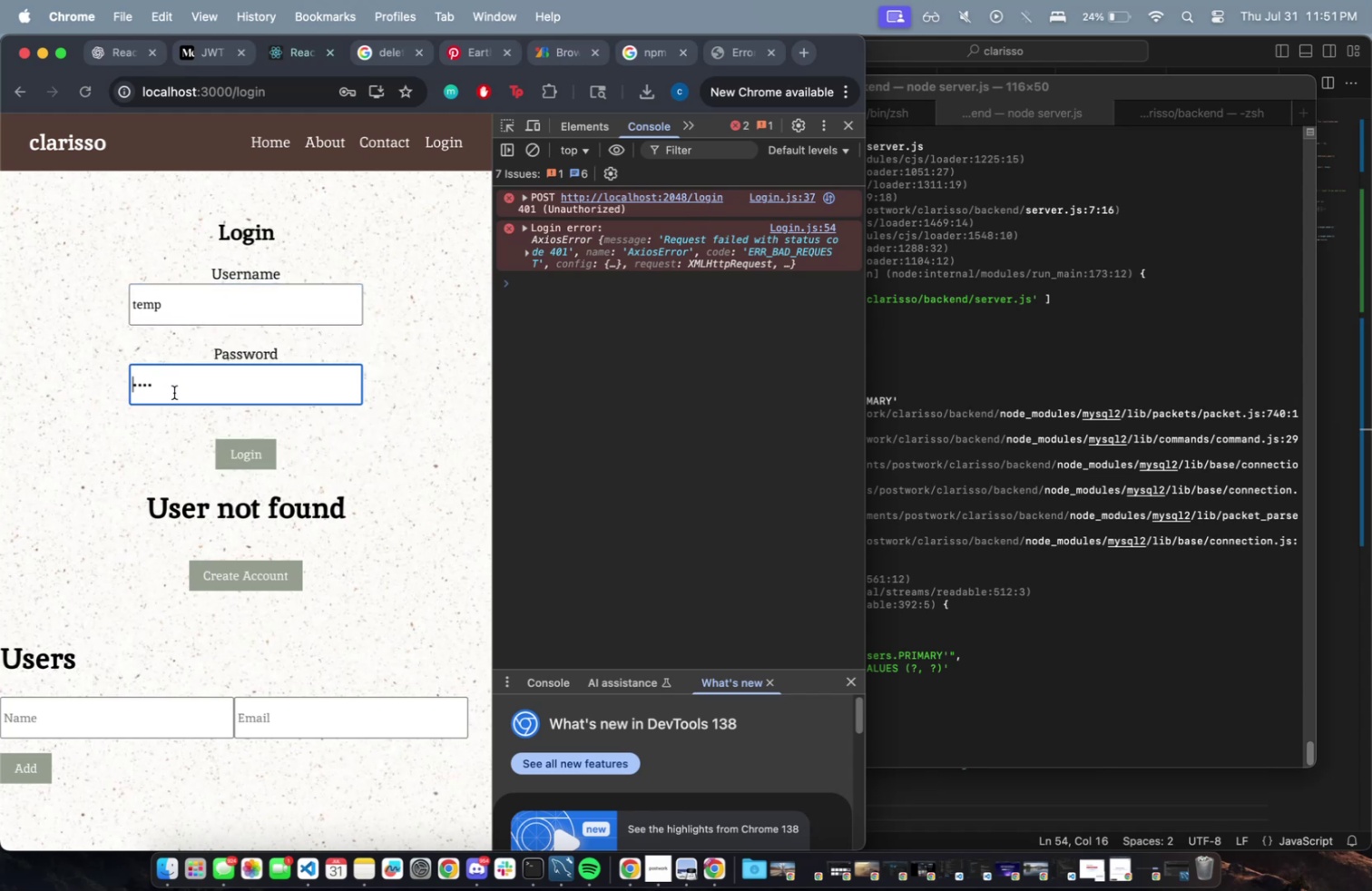 
left_click([175, 392])
 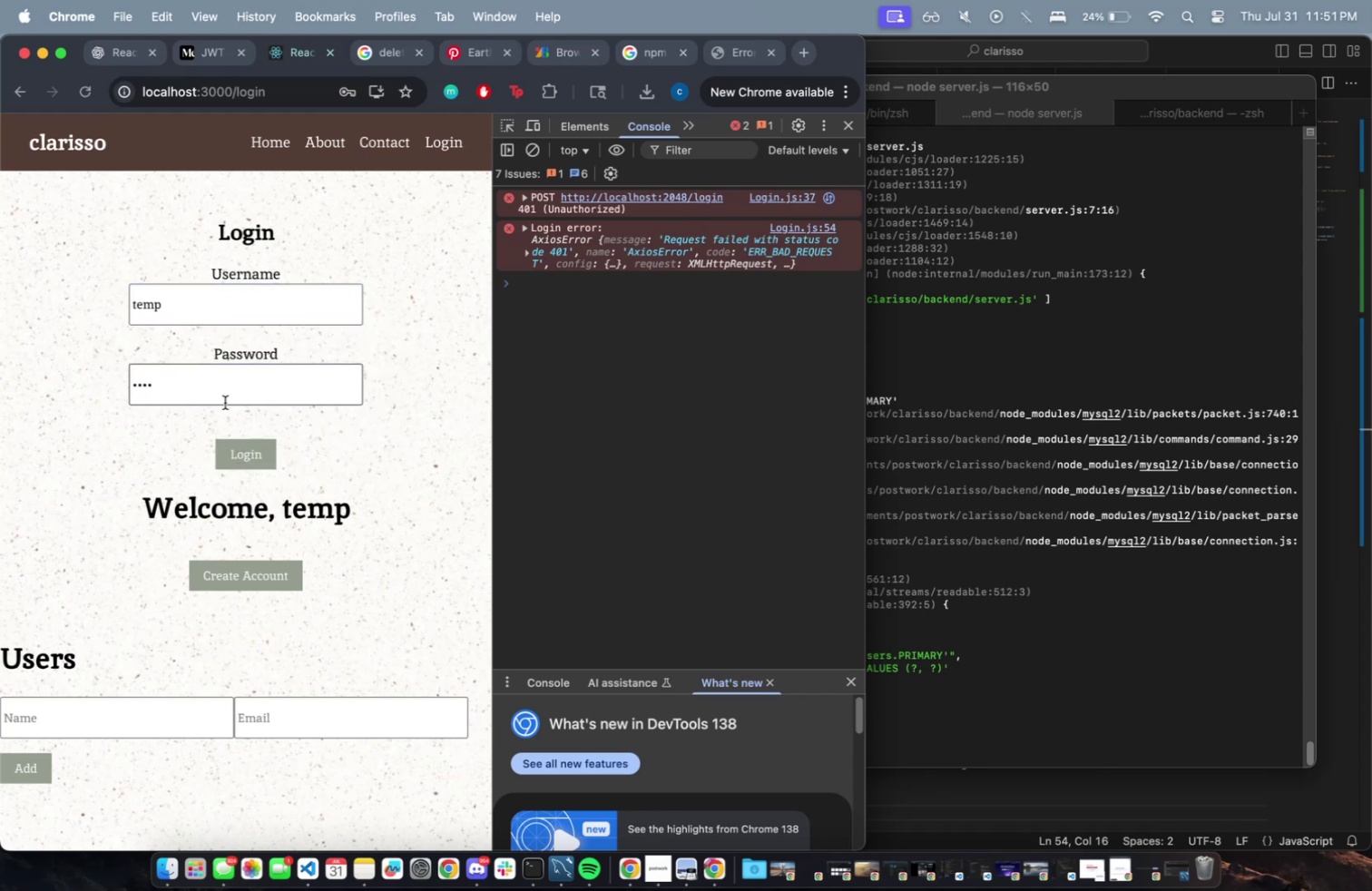 
left_click([223, 393])
 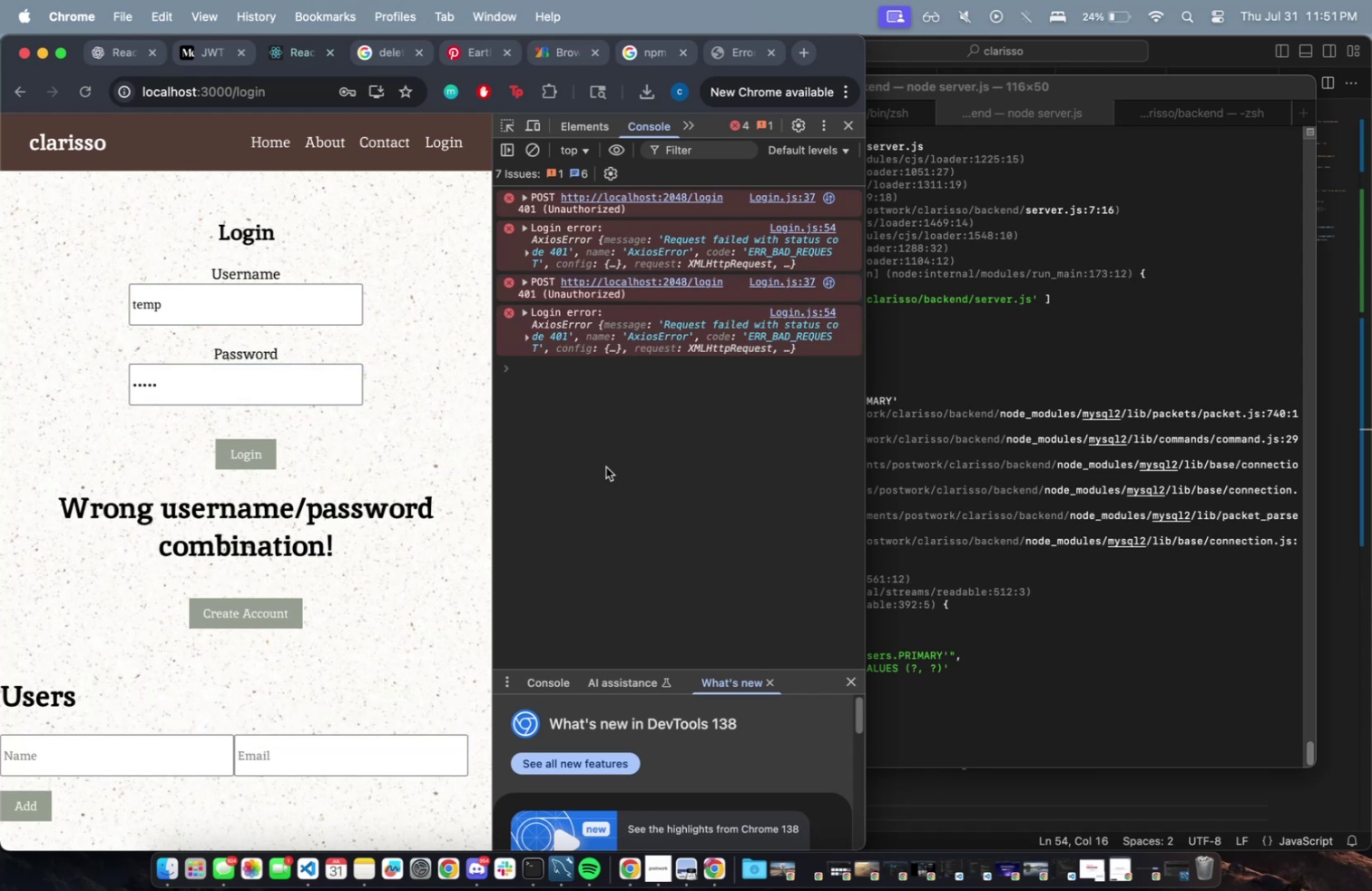 
left_click_drag(start_coordinate=[1144, 392], to_coordinate=[1141, 383])
 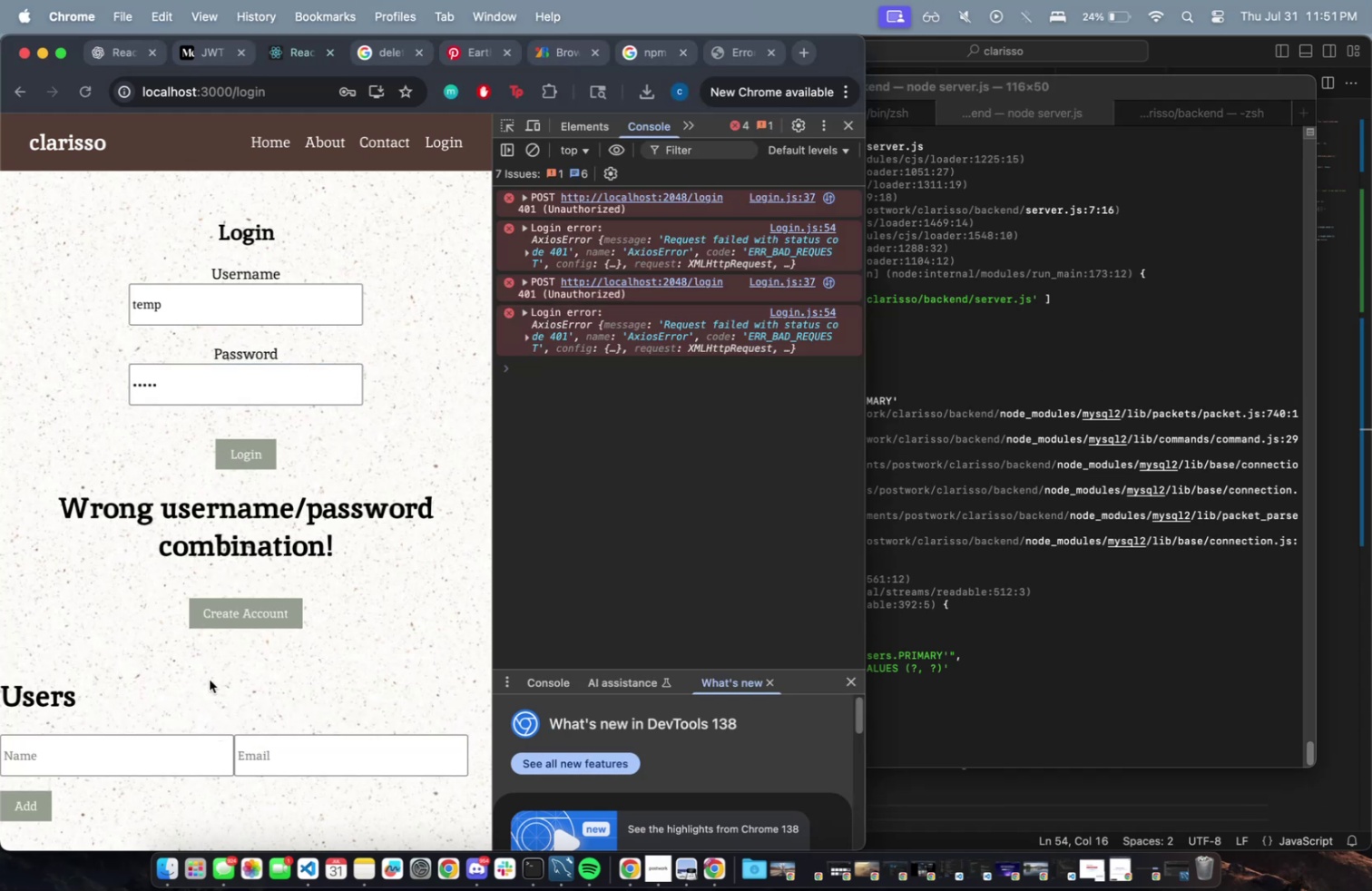 
type(ck)
 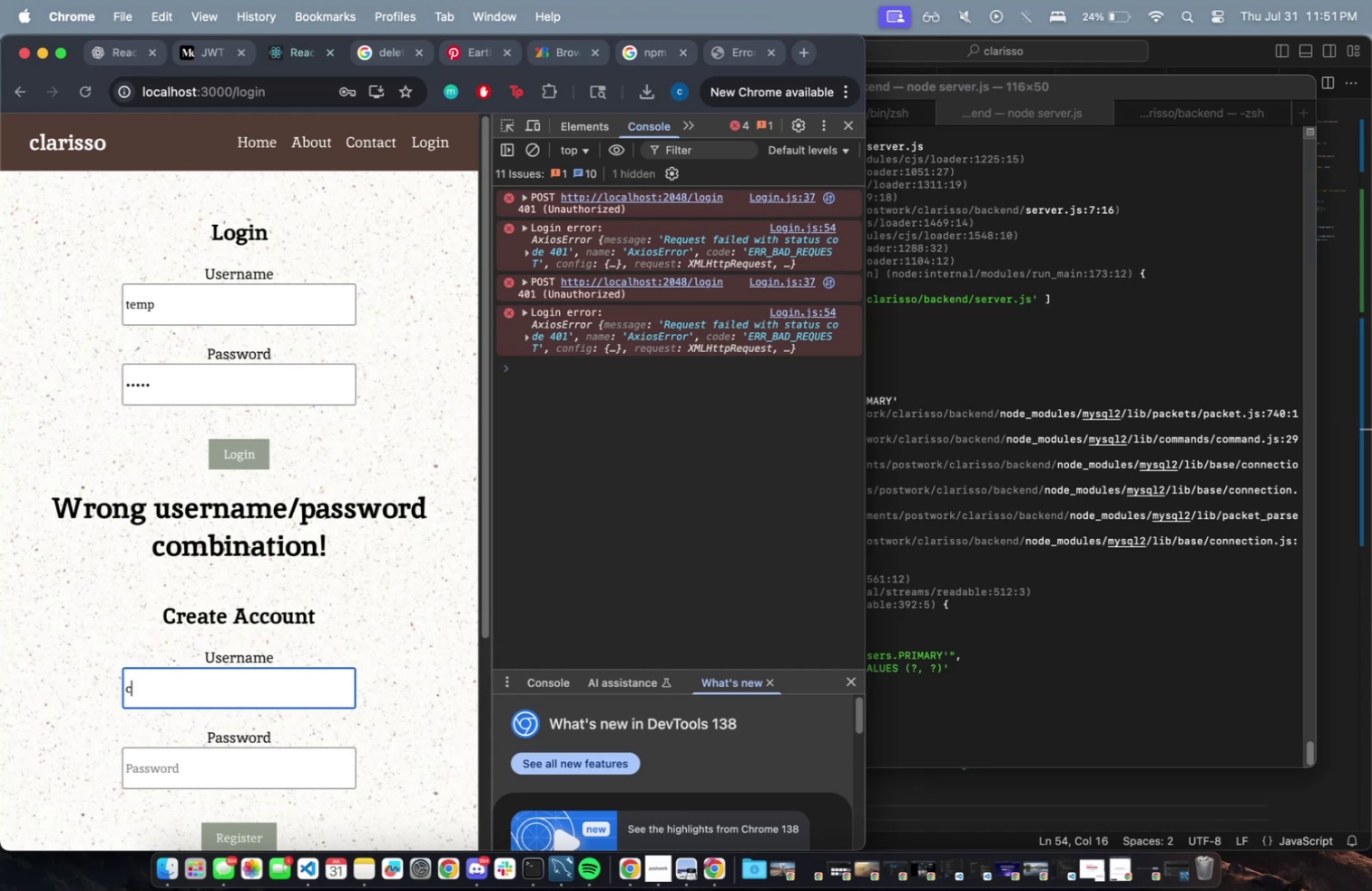 
scroll: coordinate [250, 661], scroll_direction: down, amount: 9.0
 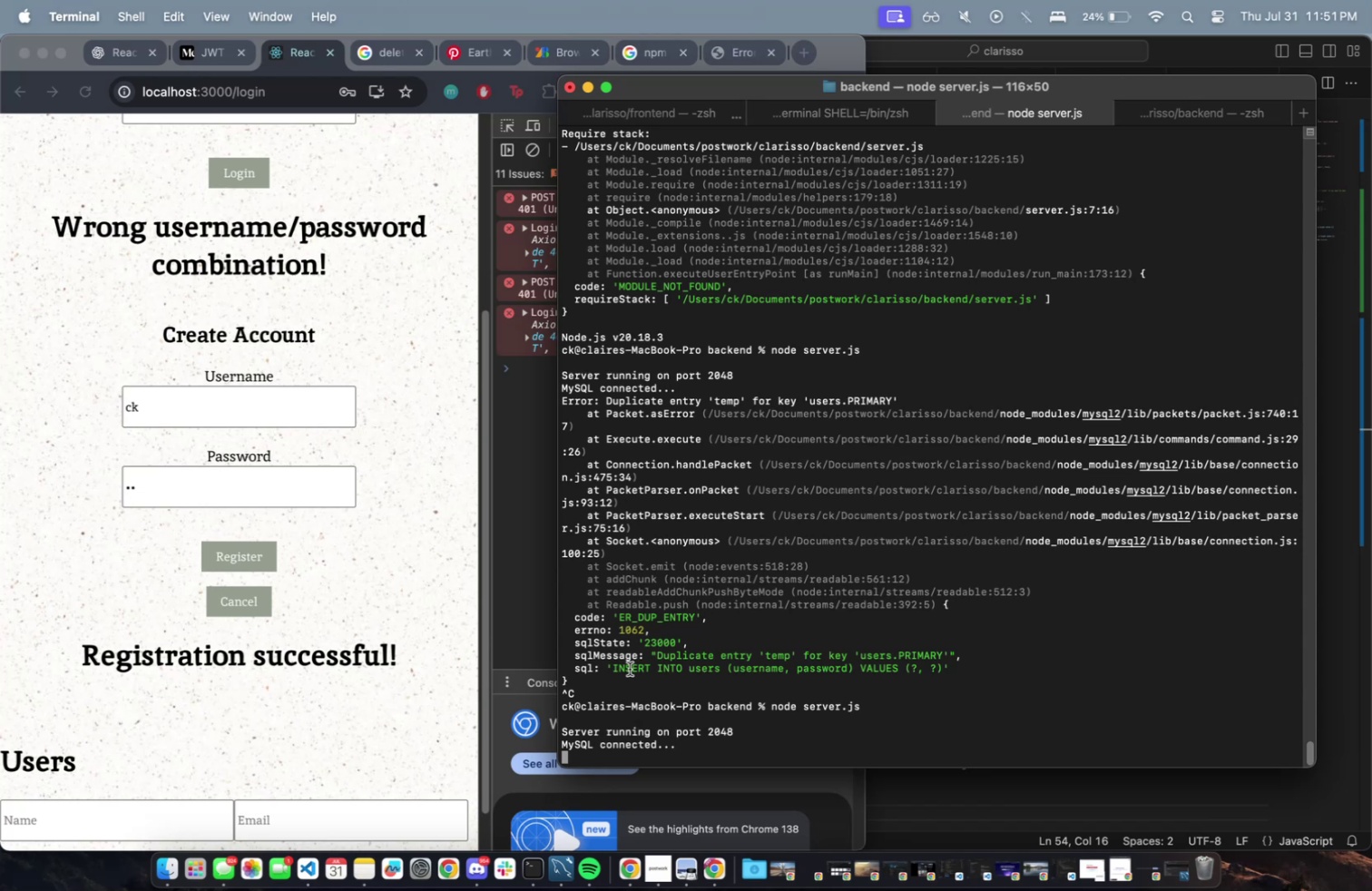 
wait(23.01)
 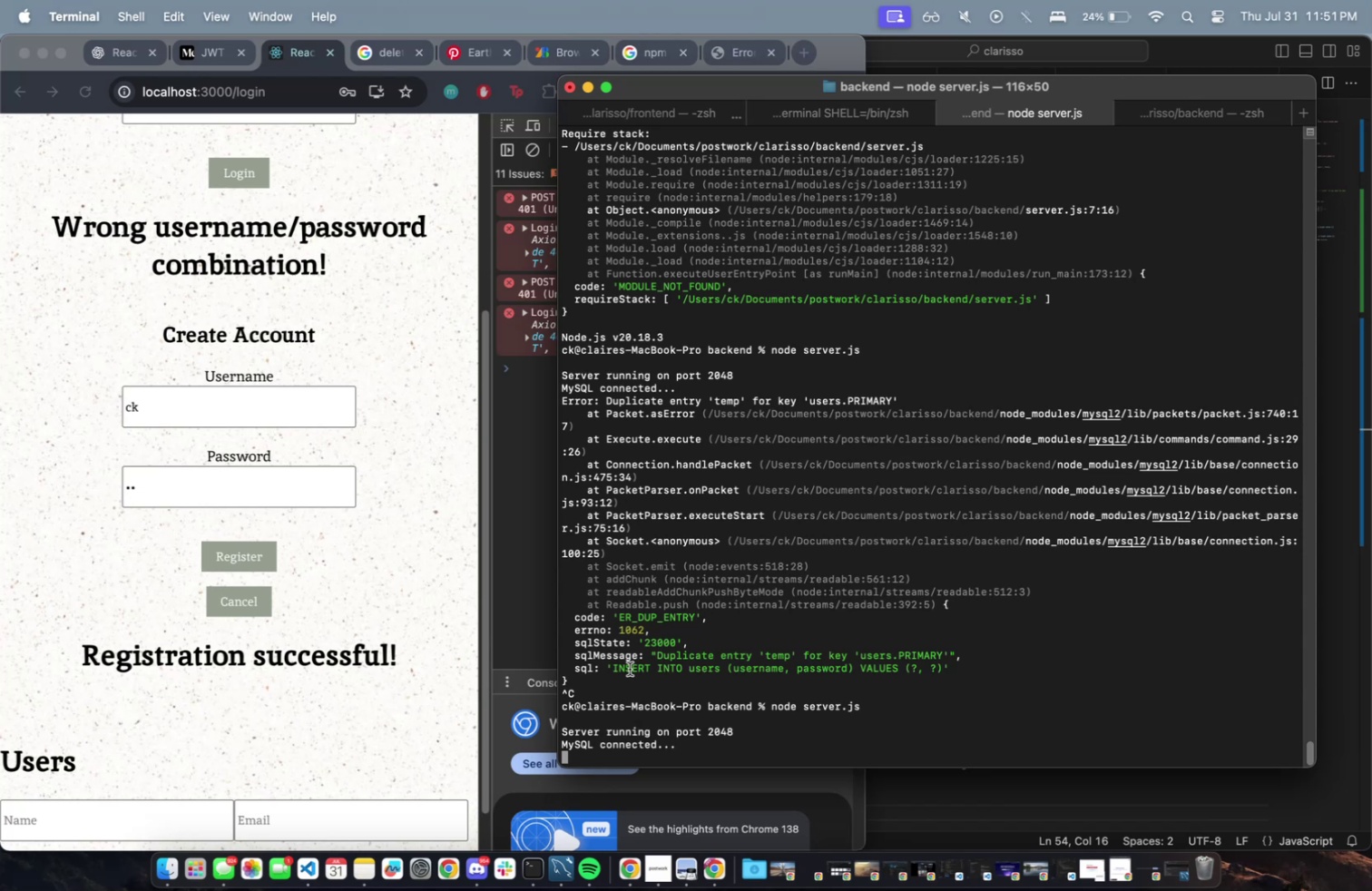 
scroll: coordinate [414, 561], scroll_direction: down, amount: 19.0
 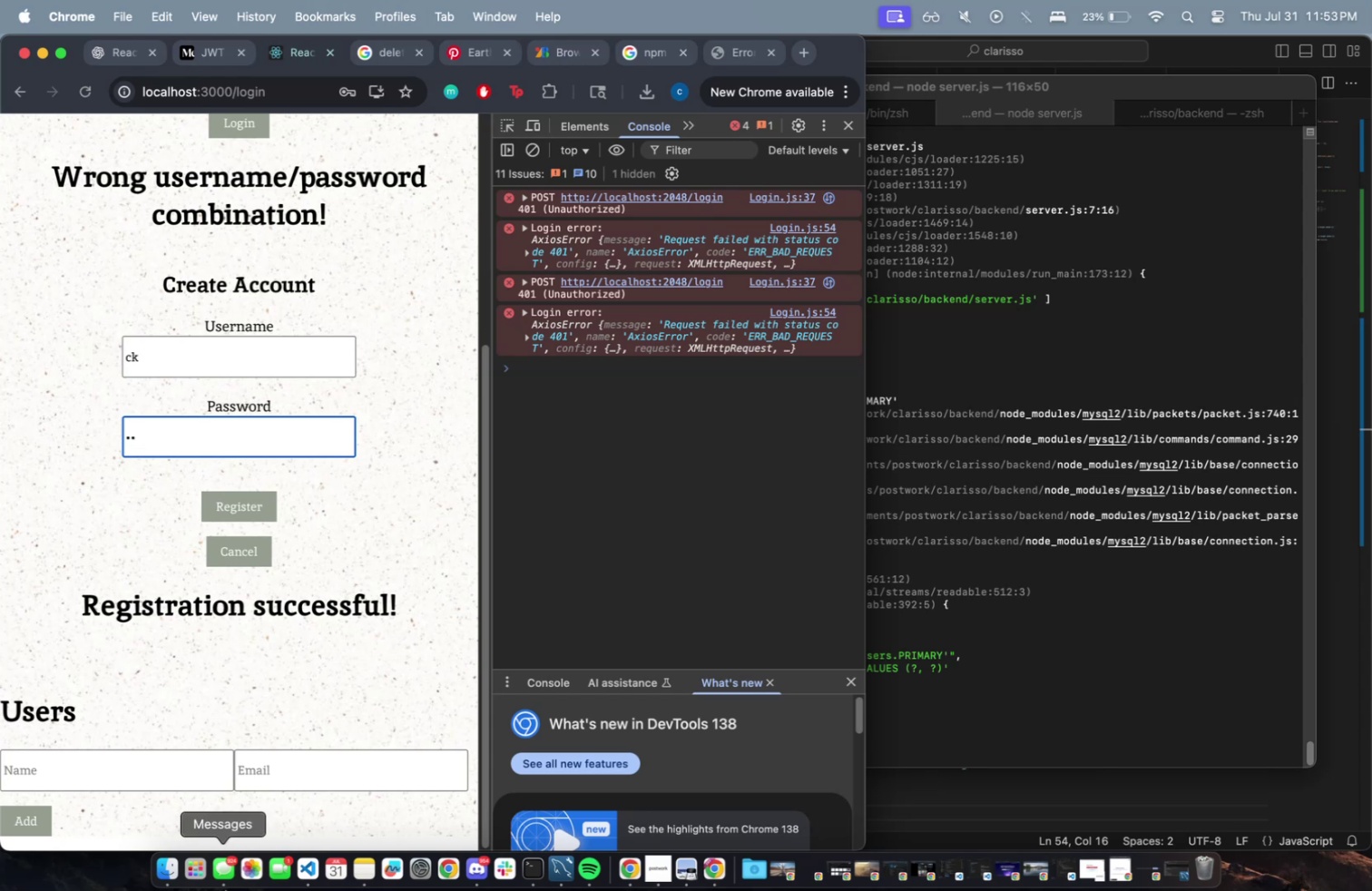 
wait(74.27)
 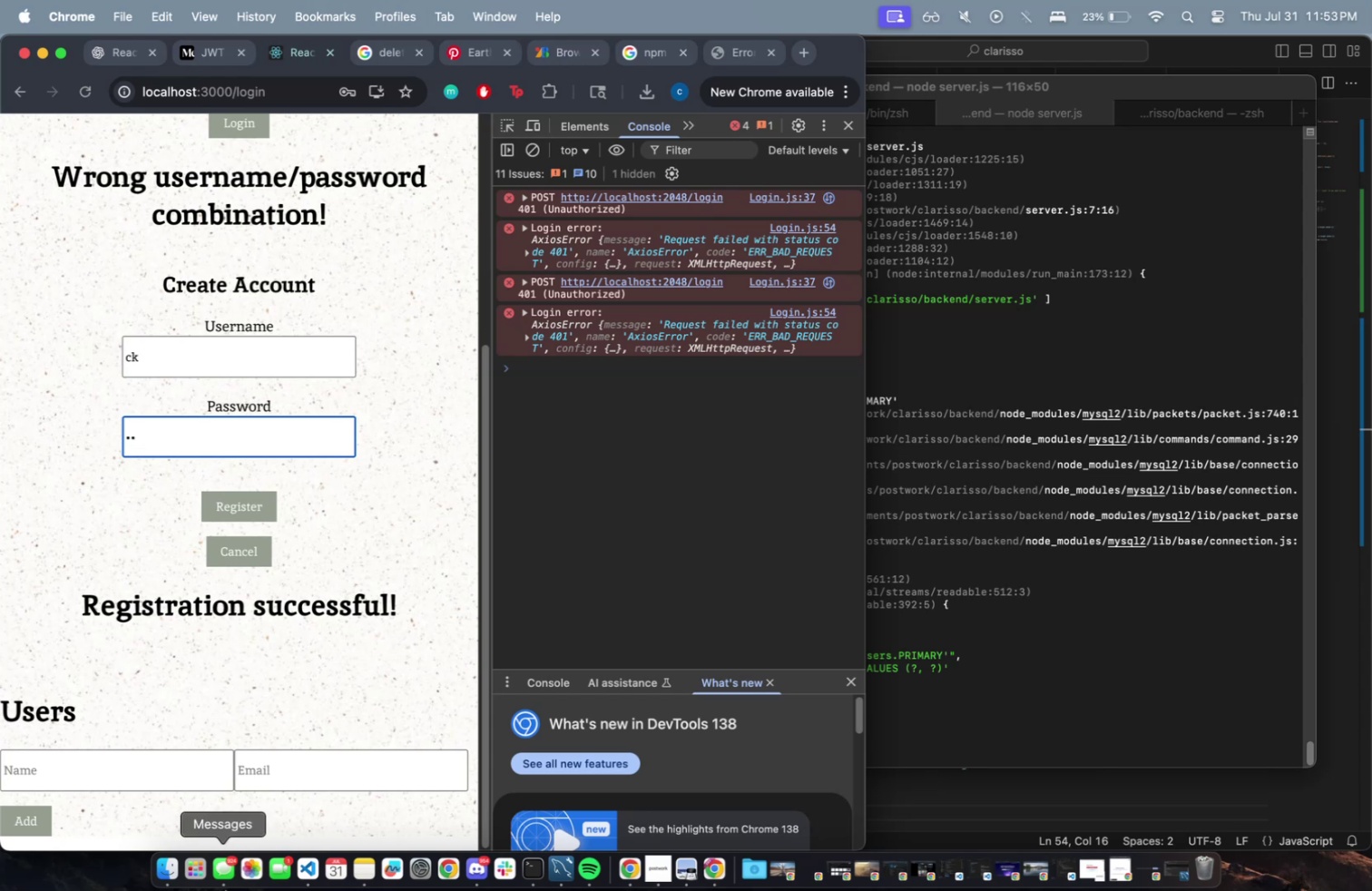 
left_click([241, 837])
 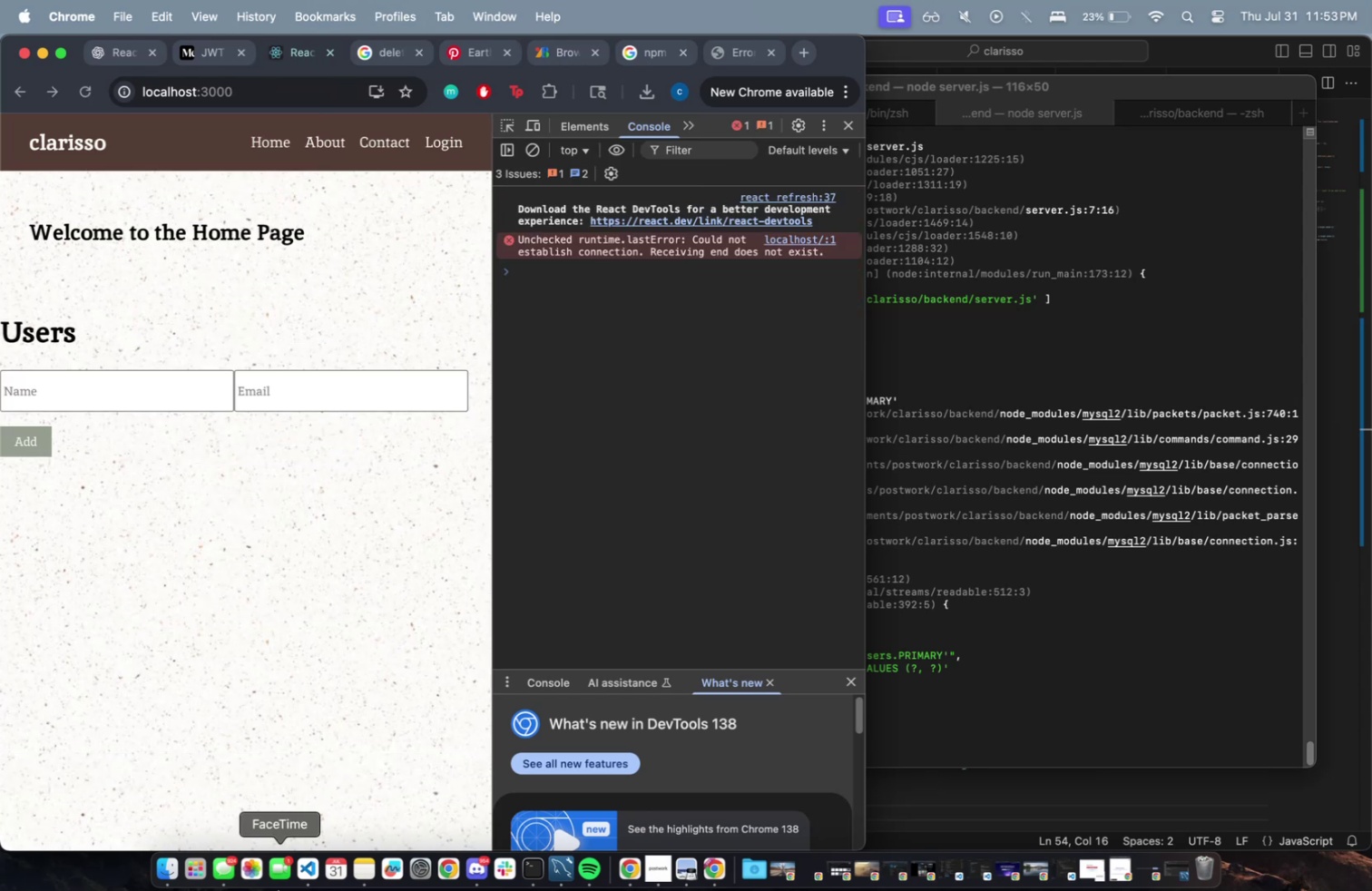 
left_click_drag(start_coordinate=[685, 475], to_coordinate=[686, 471])
 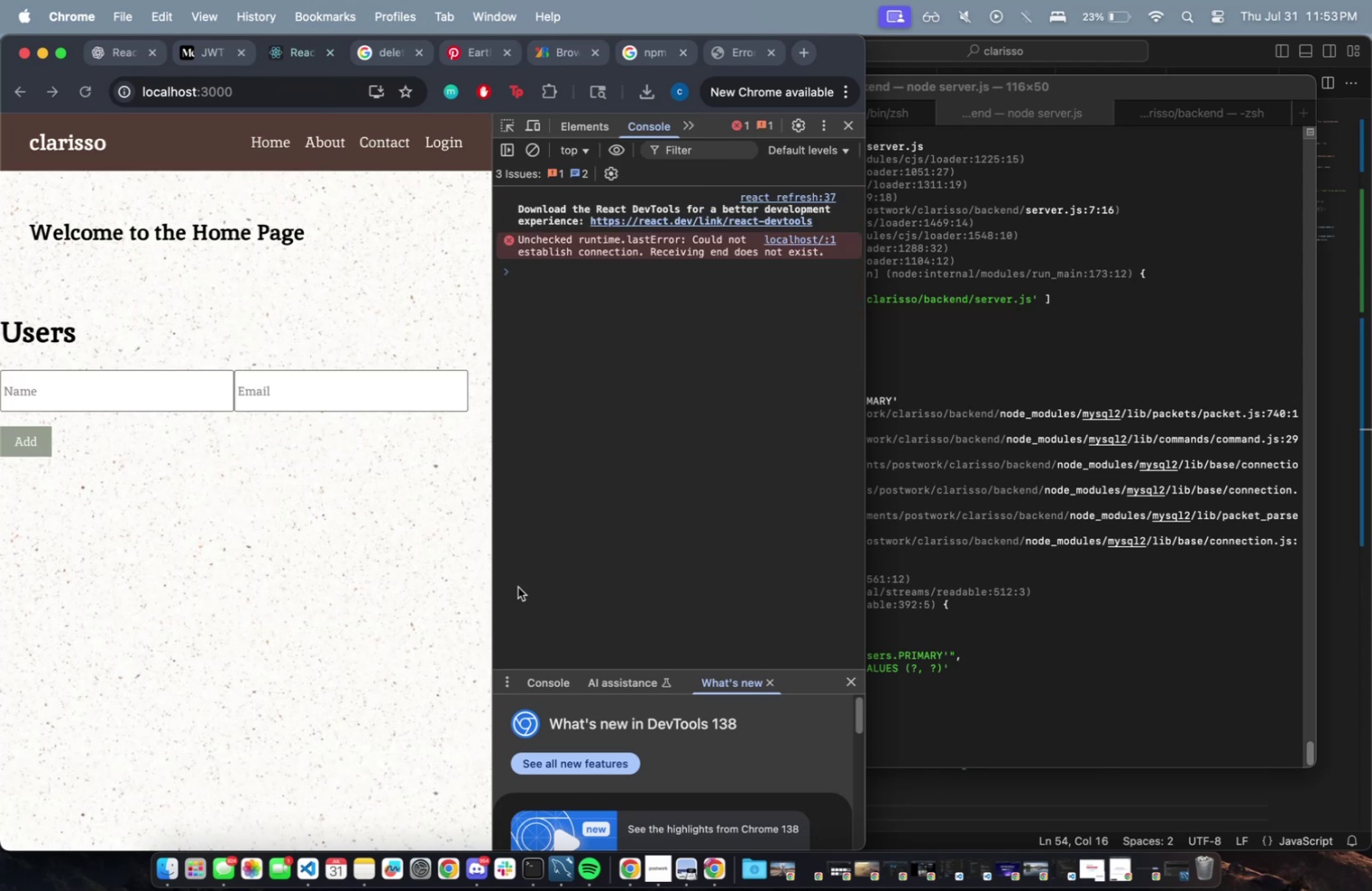 
left_click_drag(start_coordinate=[386, 536], to_coordinate=[387, 530])
 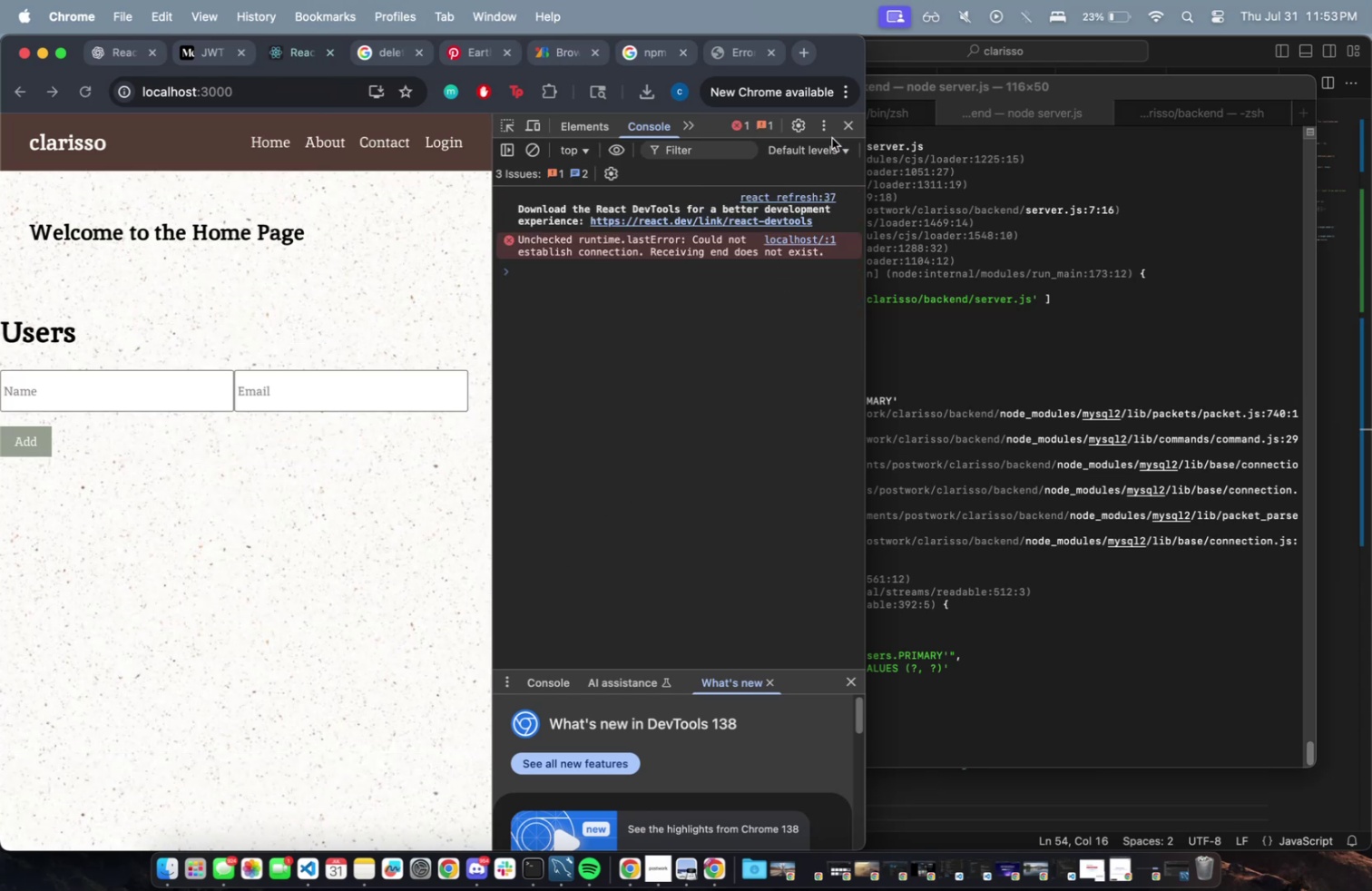 
left_click([846, 122])
 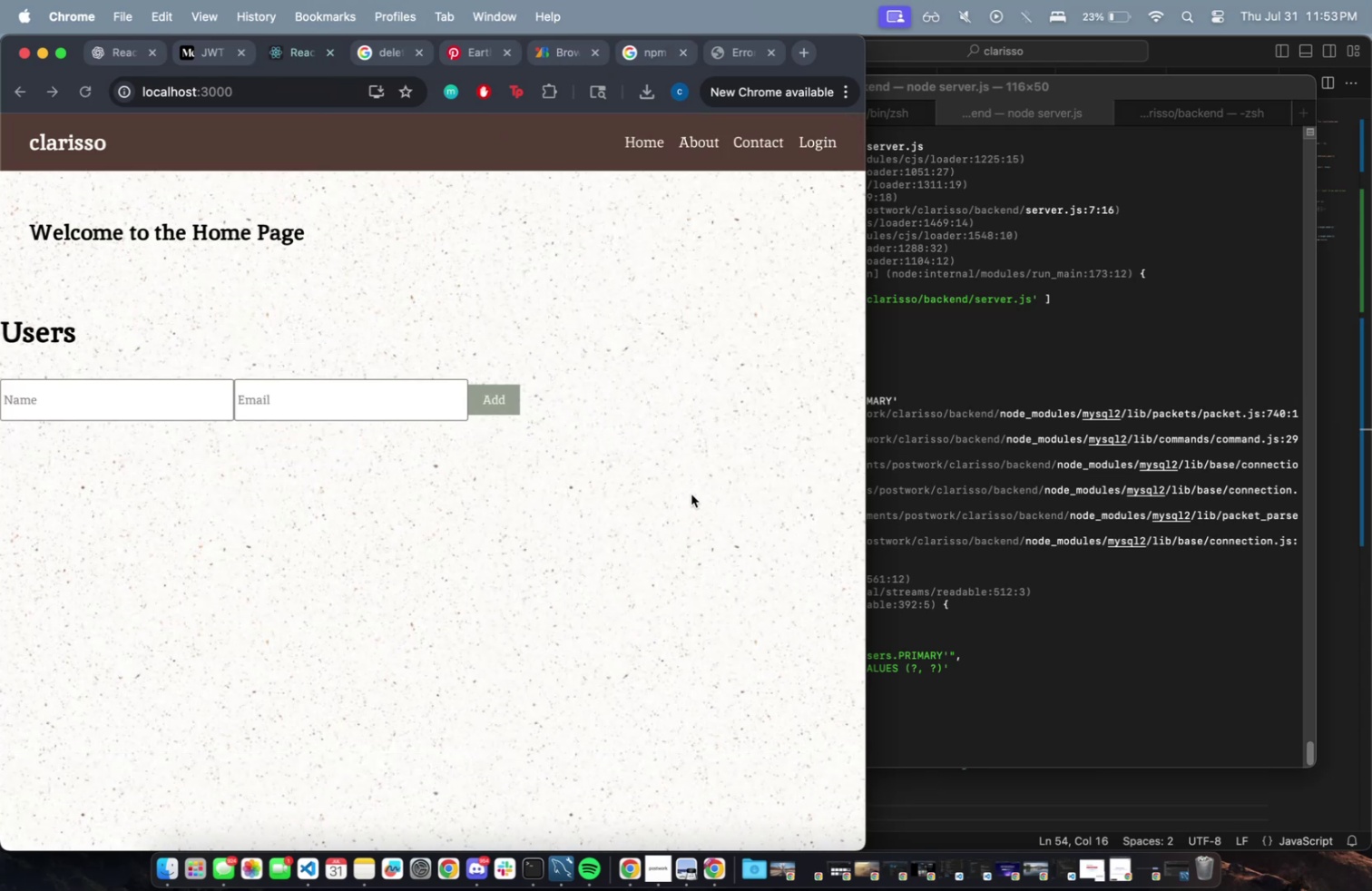 
scroll: coordinate [535, 571], scroll_direction: up, amount: 3.0
 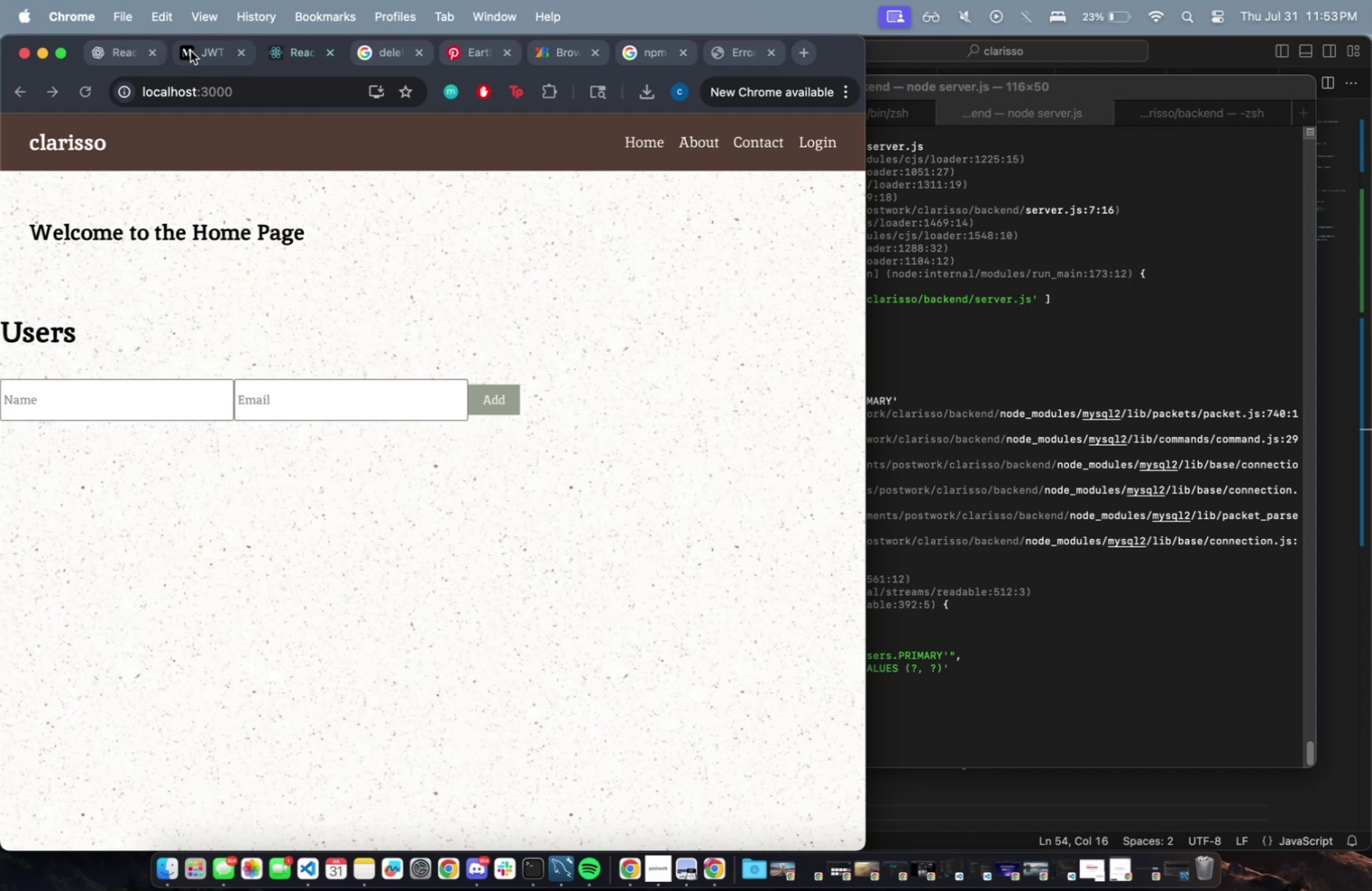 
left_click([191, 51])
 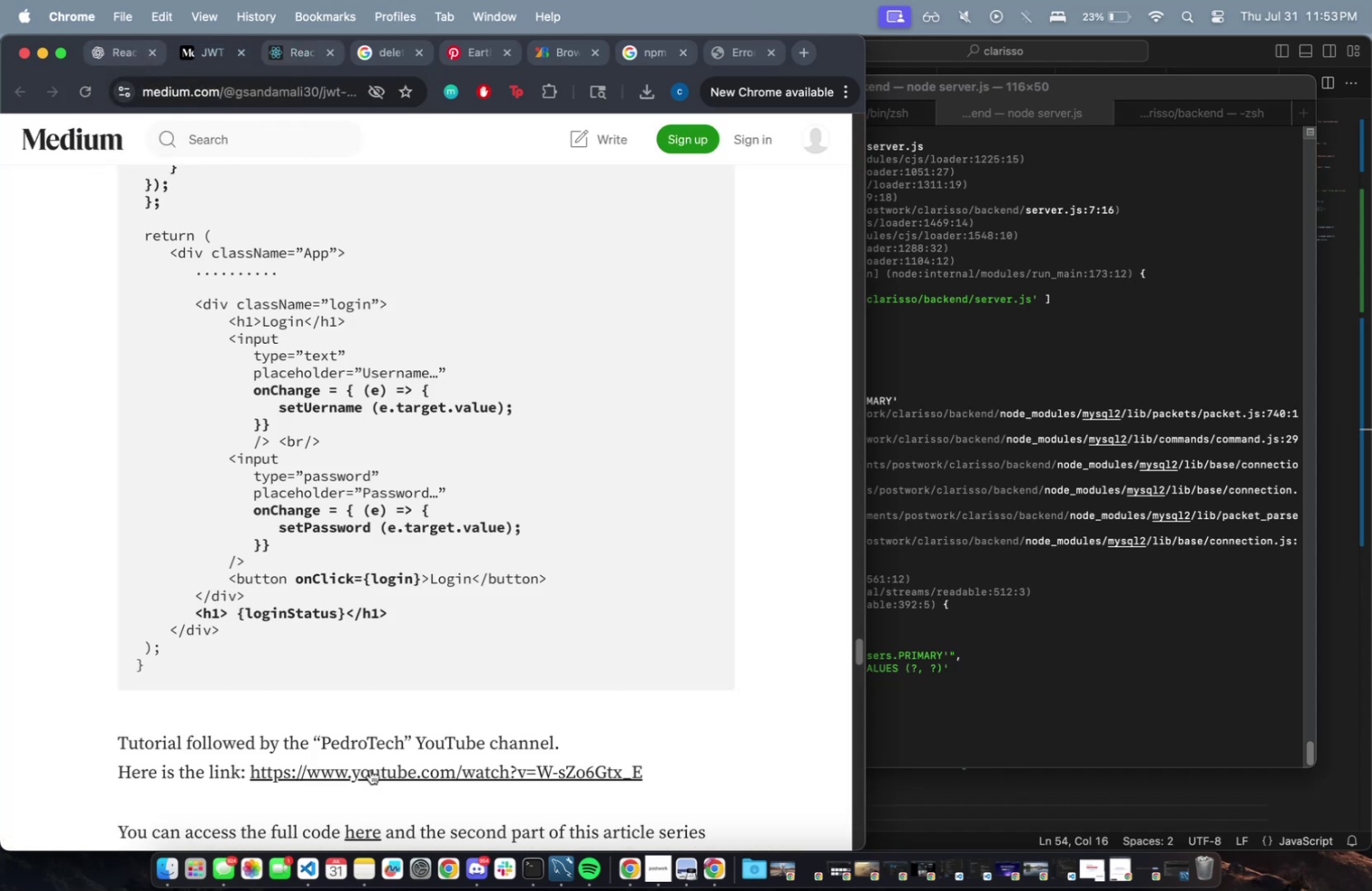 
scroll: coordinate [425, 695], scroll_direction: down, amount: 19.0
 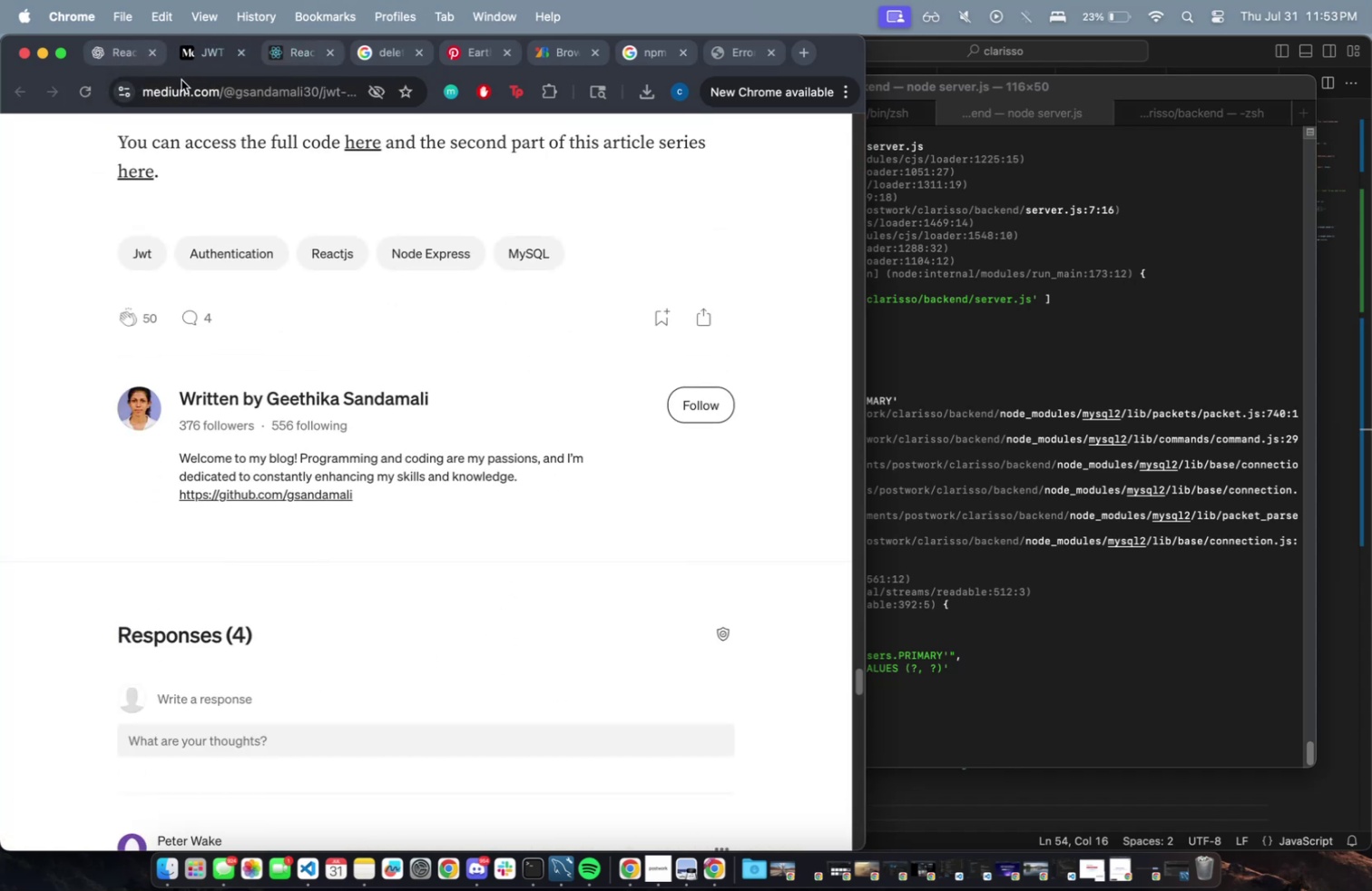 
scroll: coordinate [198, 482], scroll_direction: up, amount: 28.0
 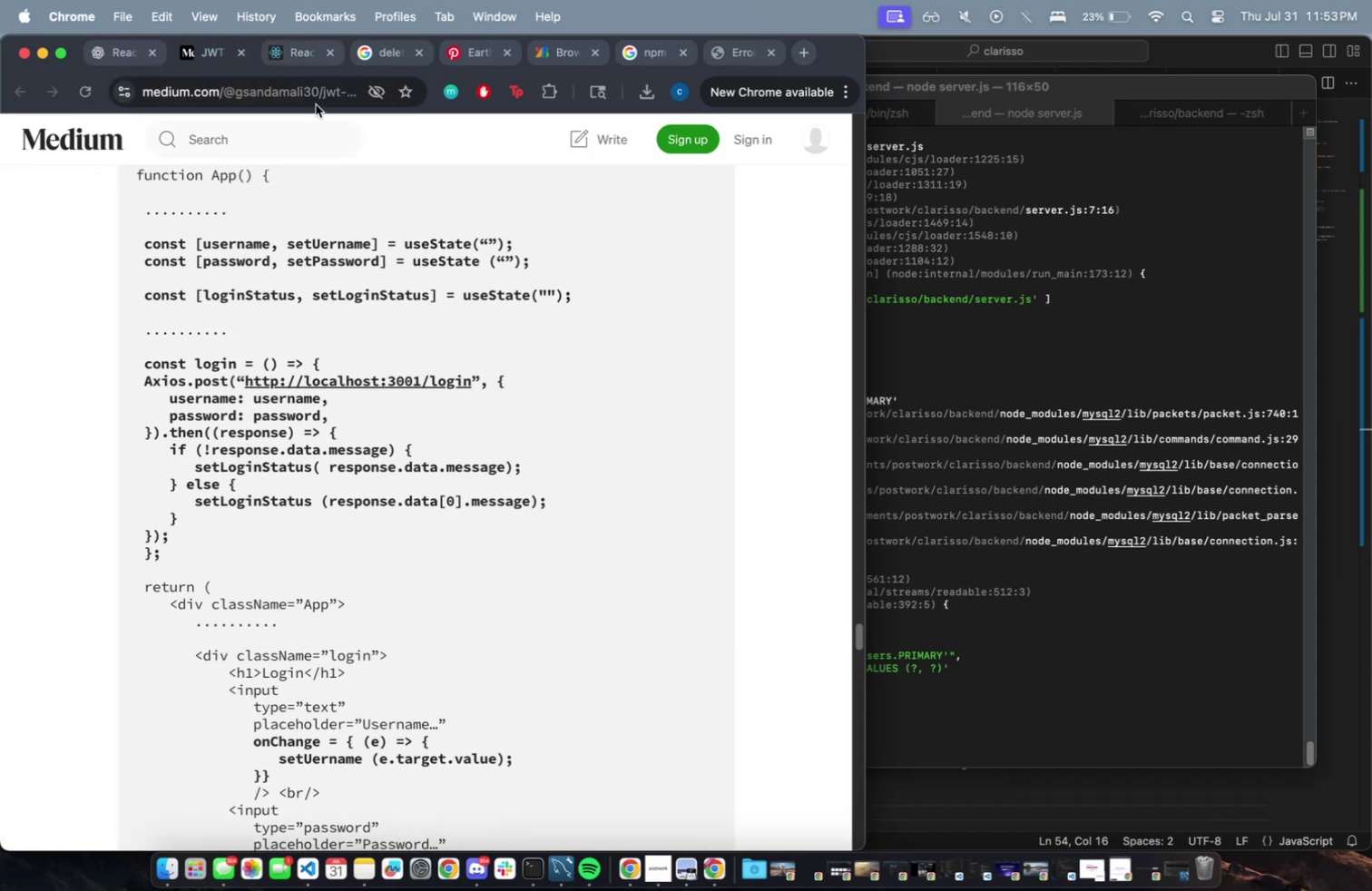 
mouse_move([284, 93])
 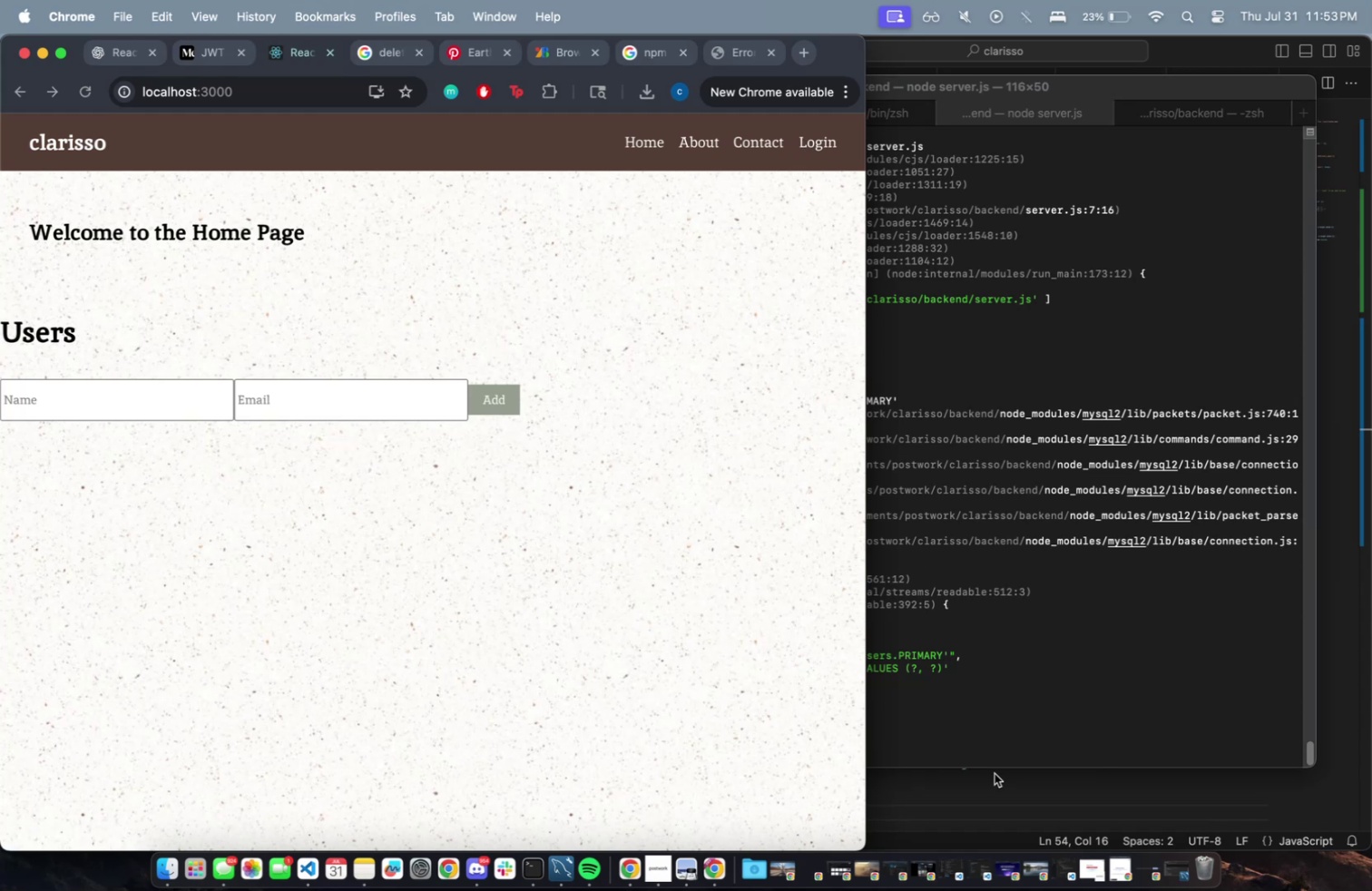 
scroll: coordinate [883, 661], scroll_direction: up, amount: 58.0
 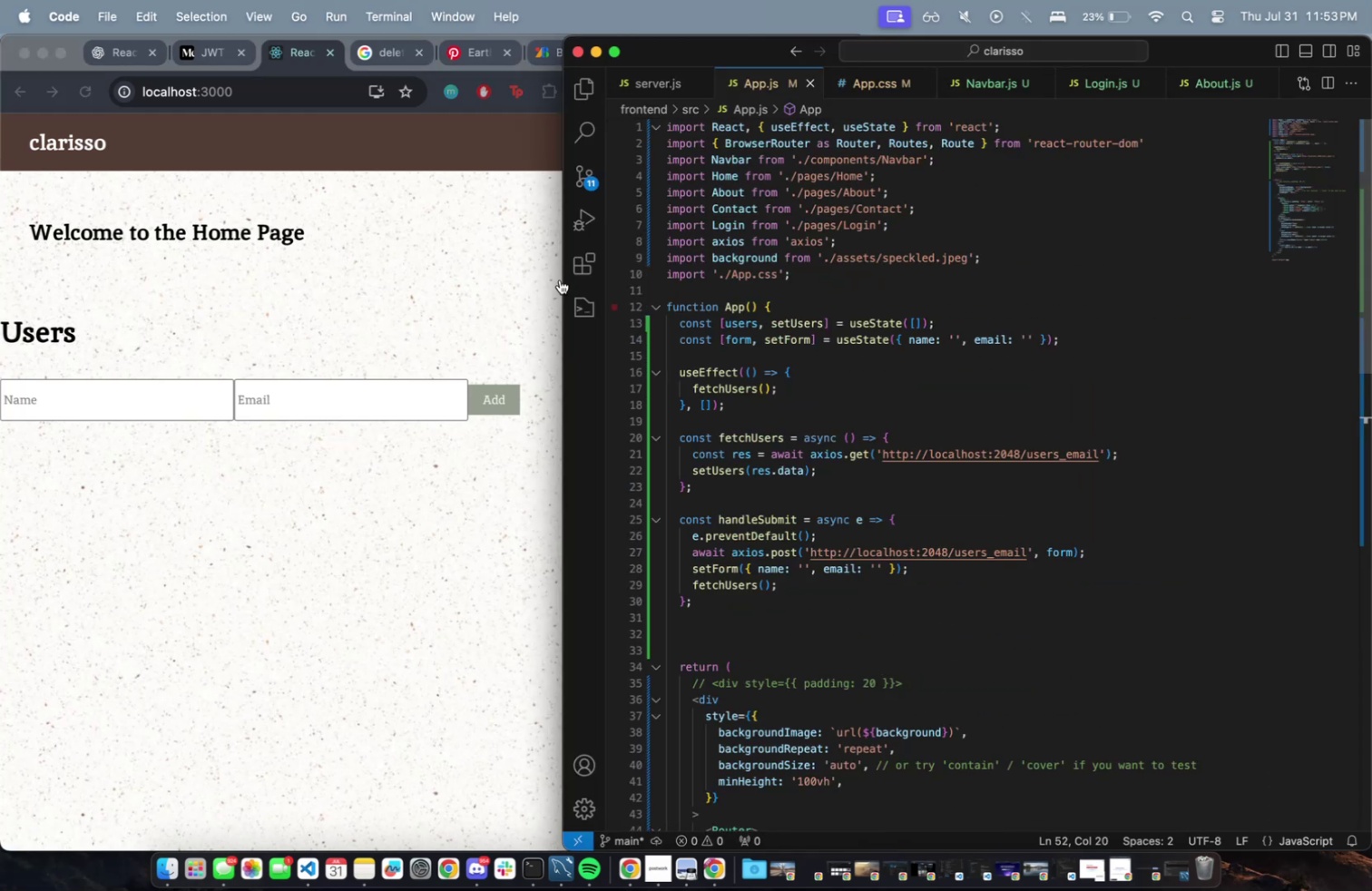 
left_click_drag(start_coordinate=[262, 223], to_coordinate=[266, 216])
 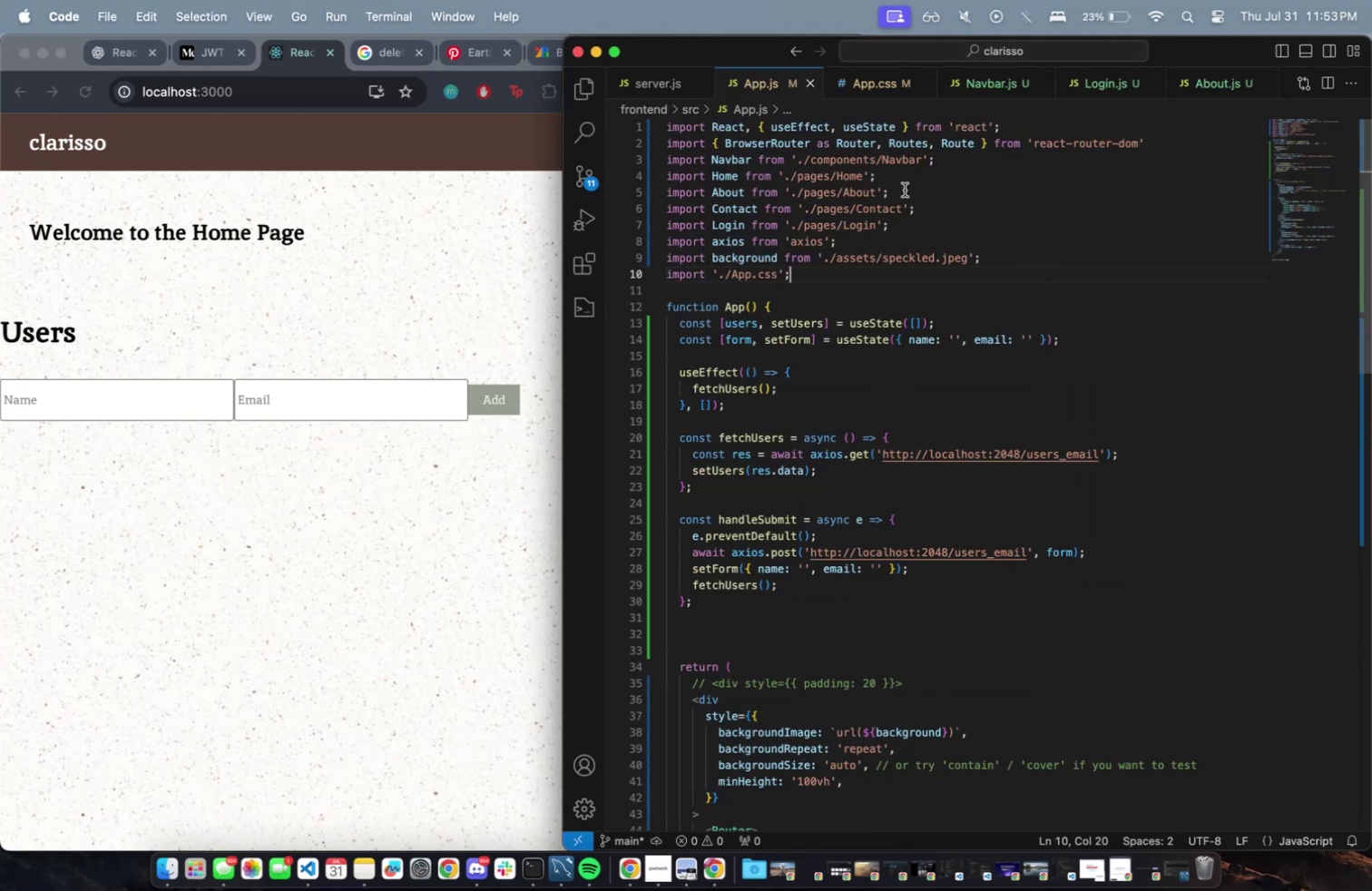 
left_click([975, 83])
 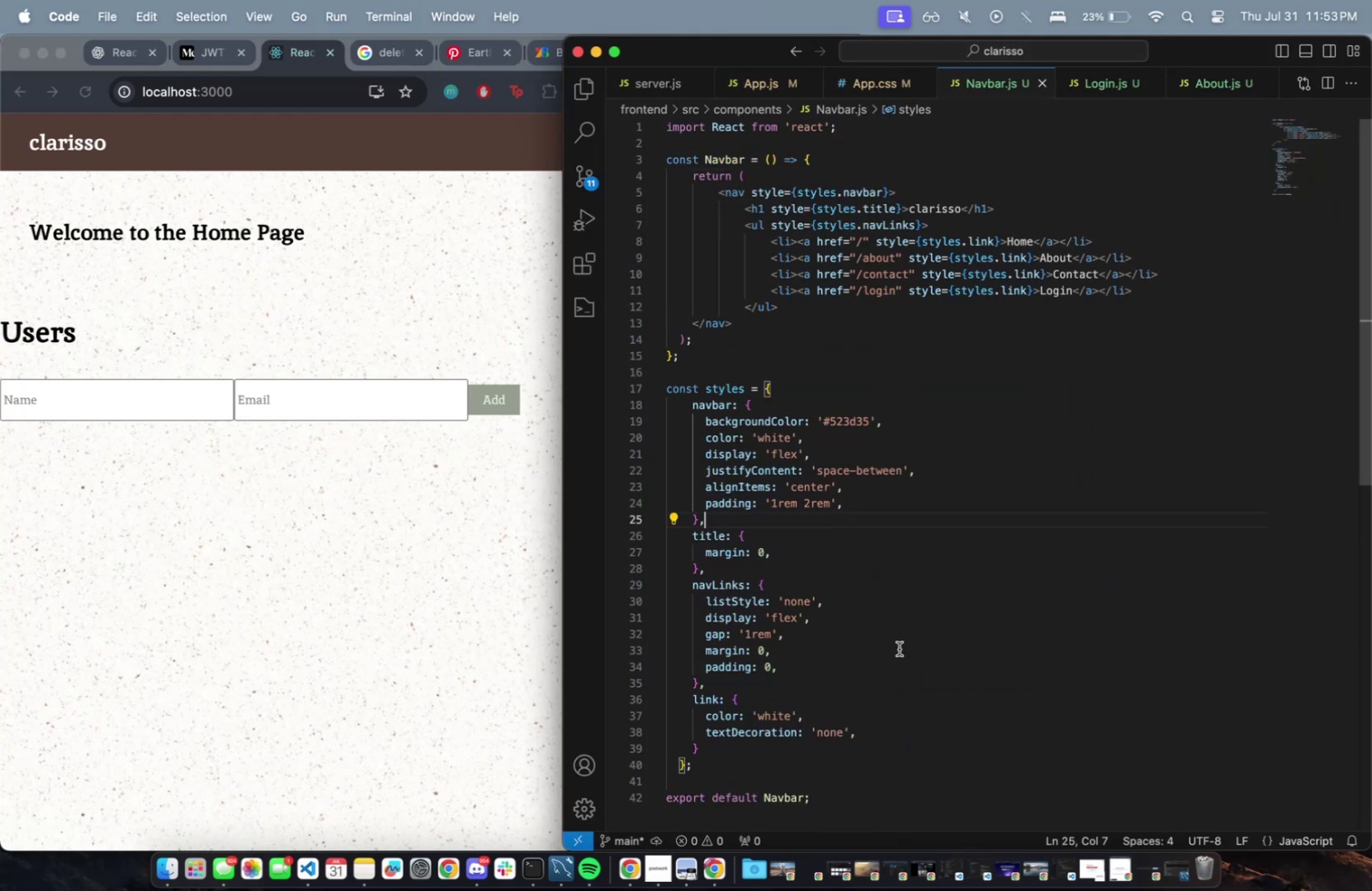 
scroll: coordinate [897, 638], scroll_direction: up, amount: 25.0
 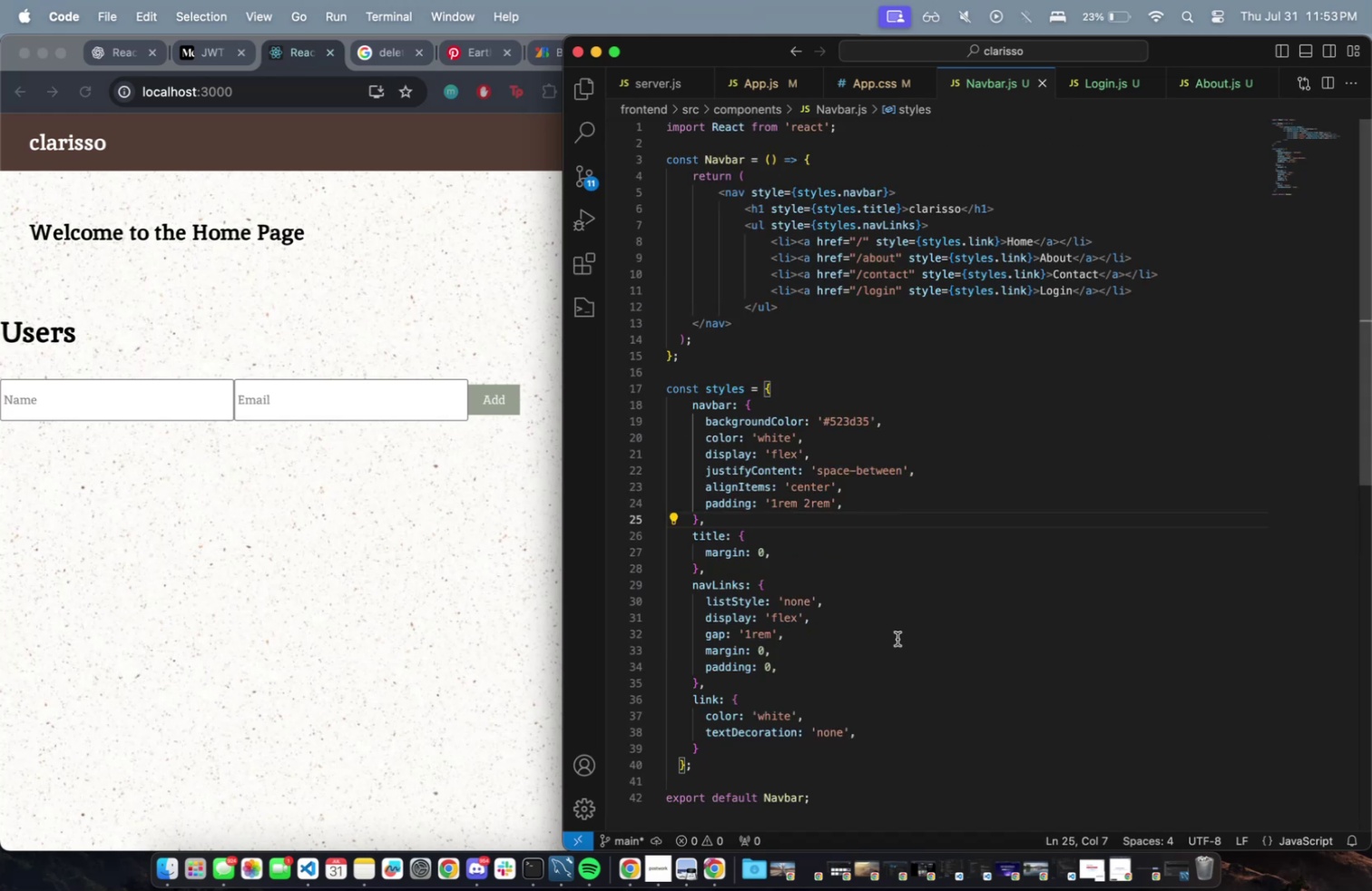 
key(Meta+A)
 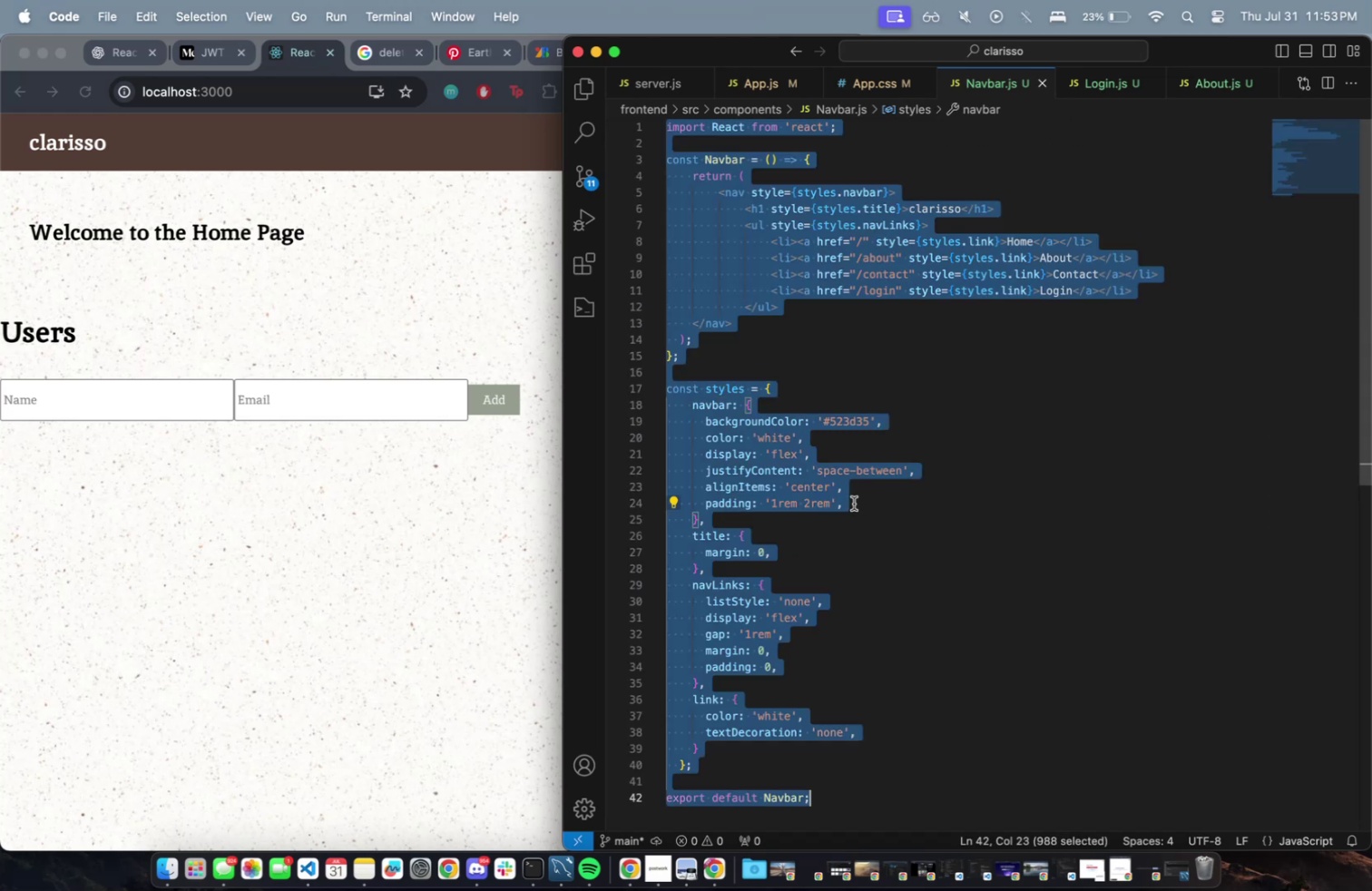 
key(Meta+C)
 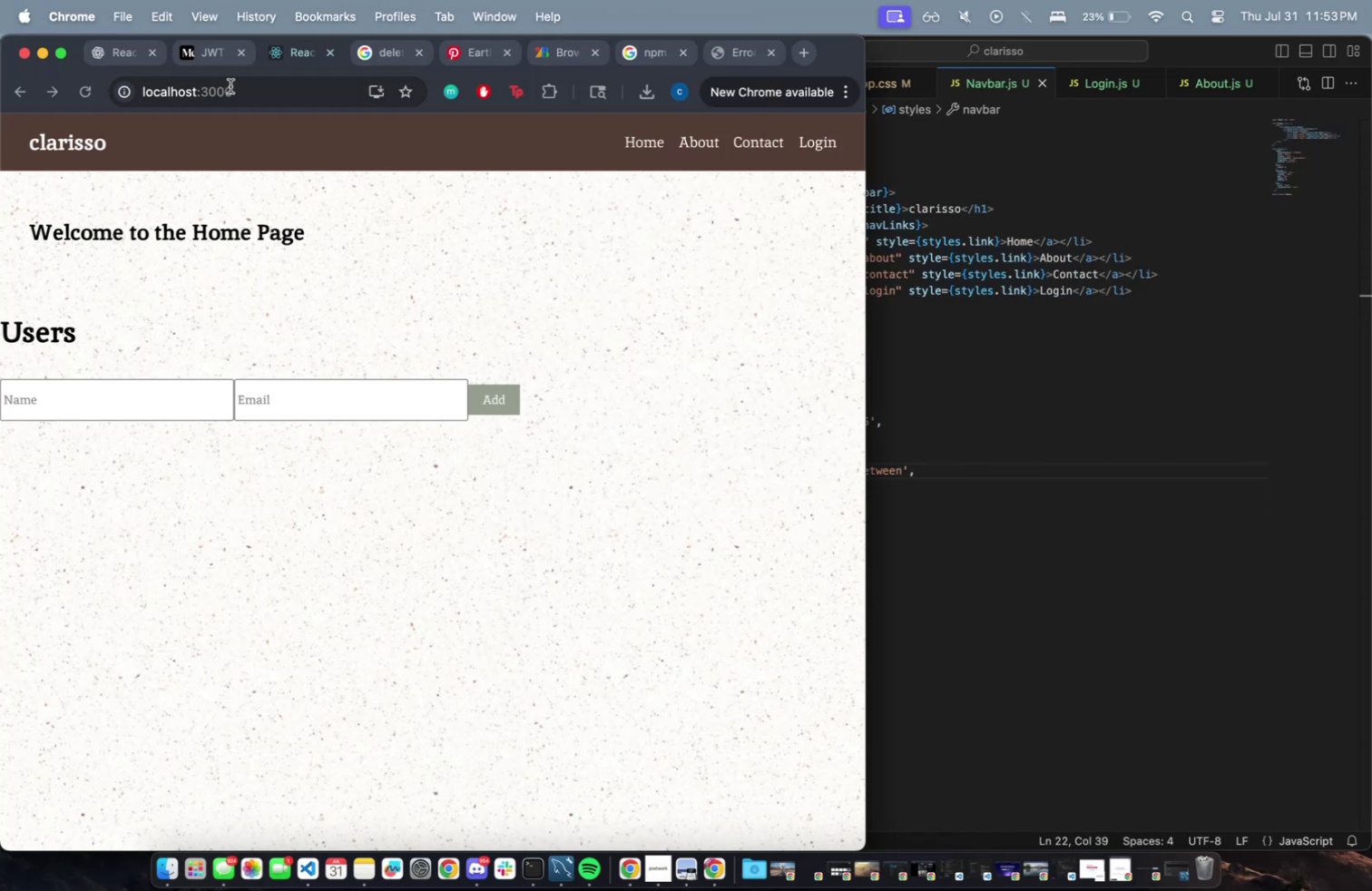 
left_click([122, 61])
 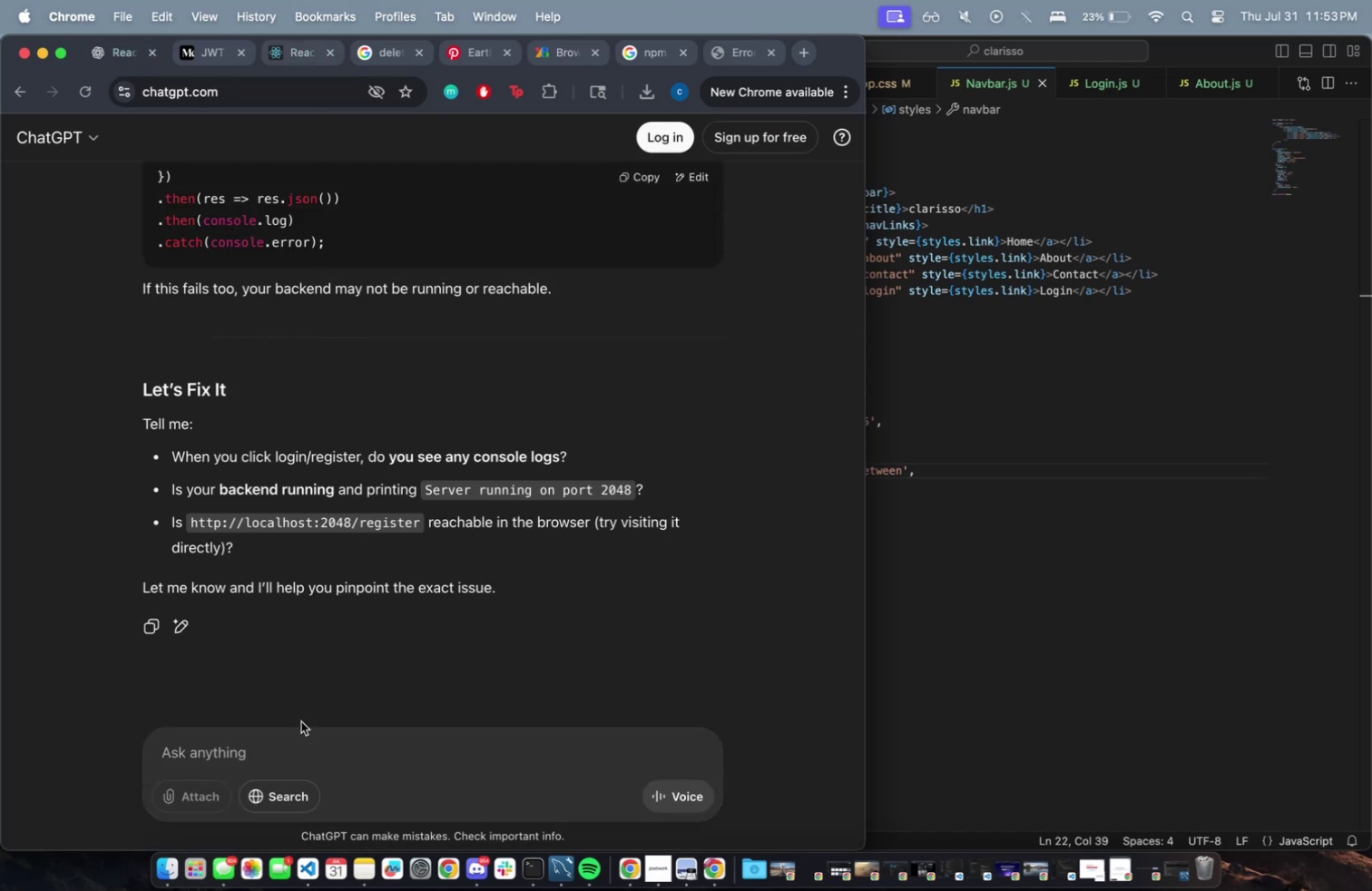 
left_click_drag(start_coordinate=[376, 763], to_coordinate=[378, 756])
 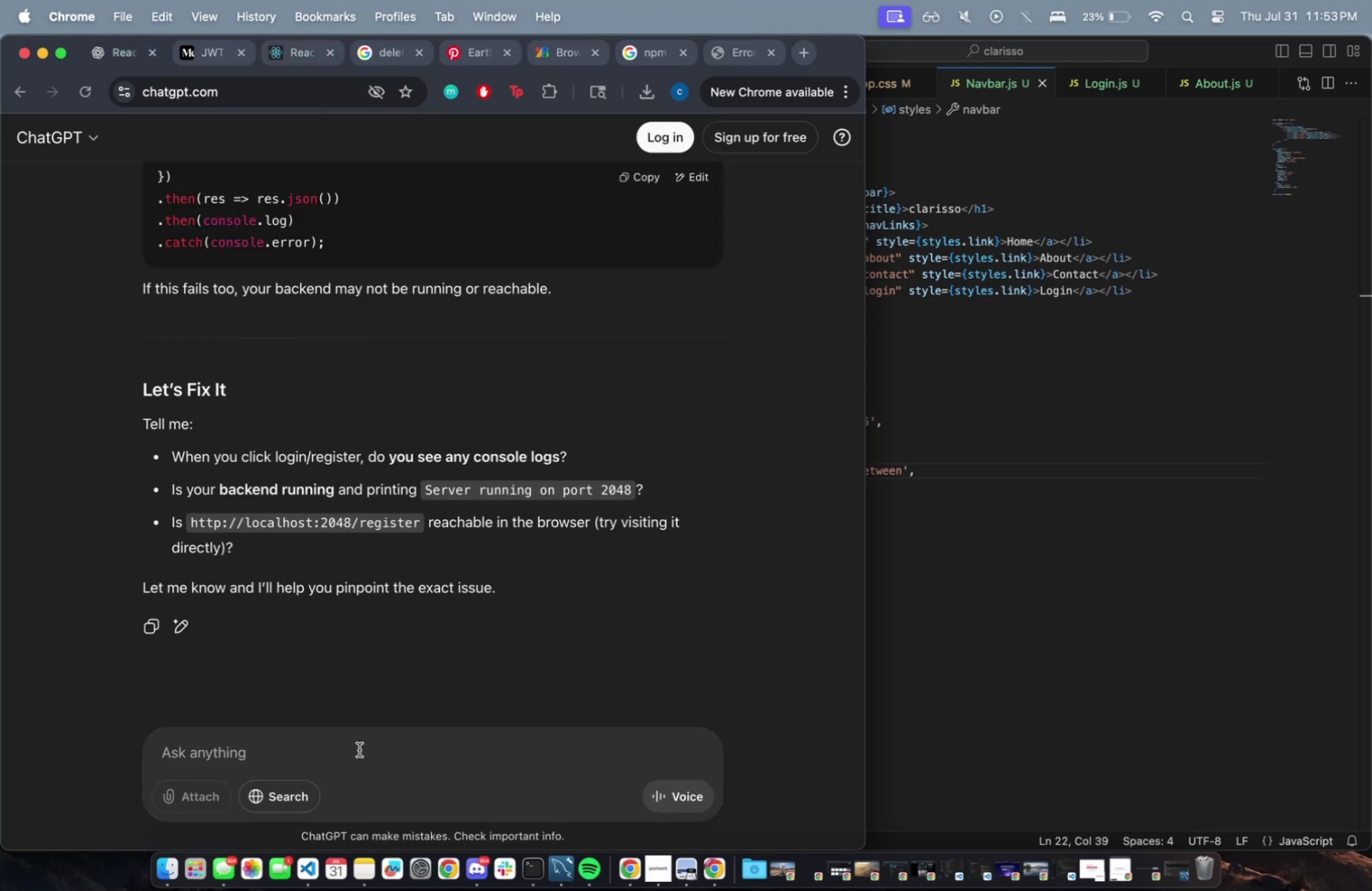 
type(in navbar )
key(Backspace)
type(,)
key(Backspace)
type(.js )
 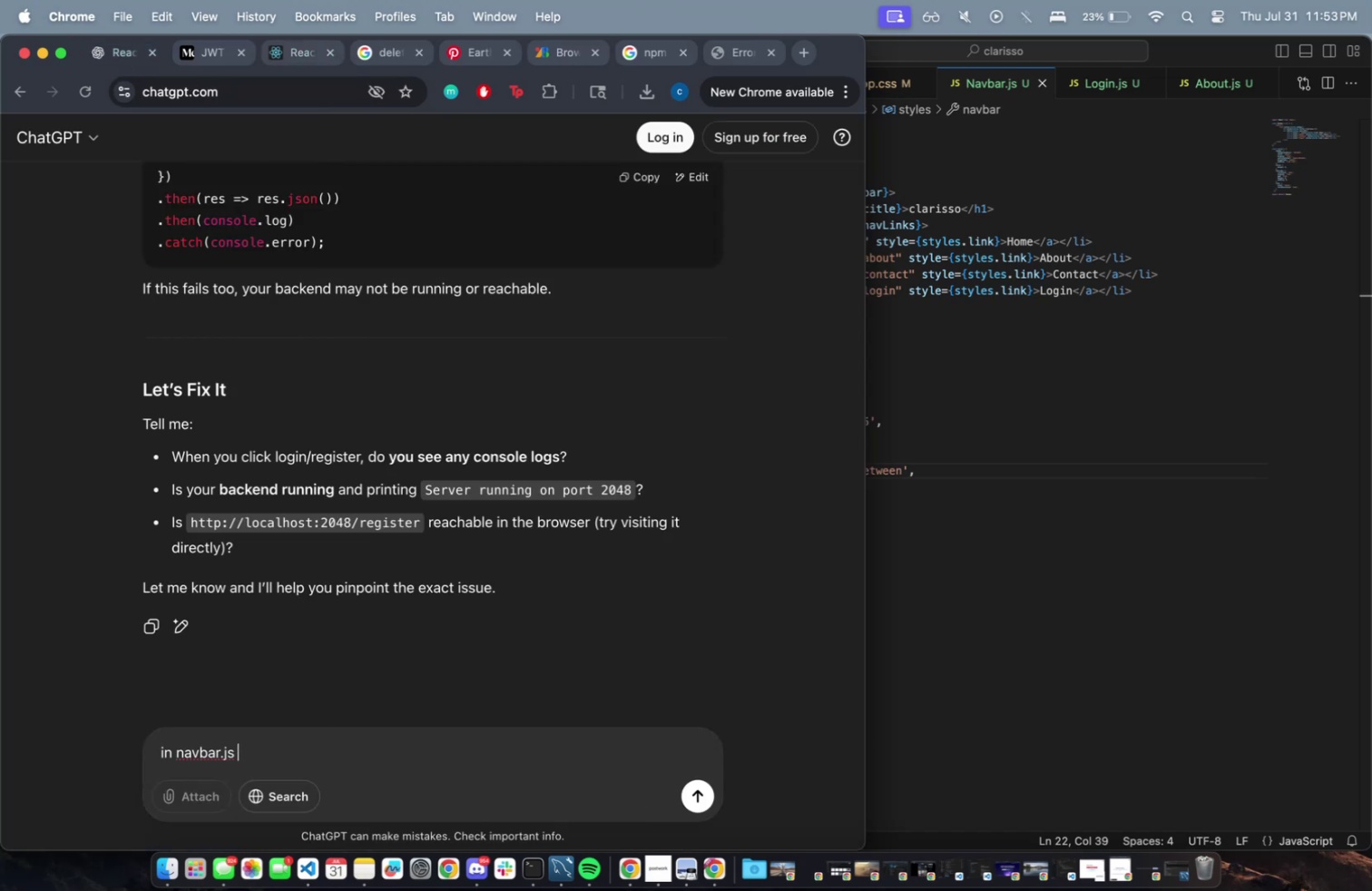 
key(Shift+Enter)
 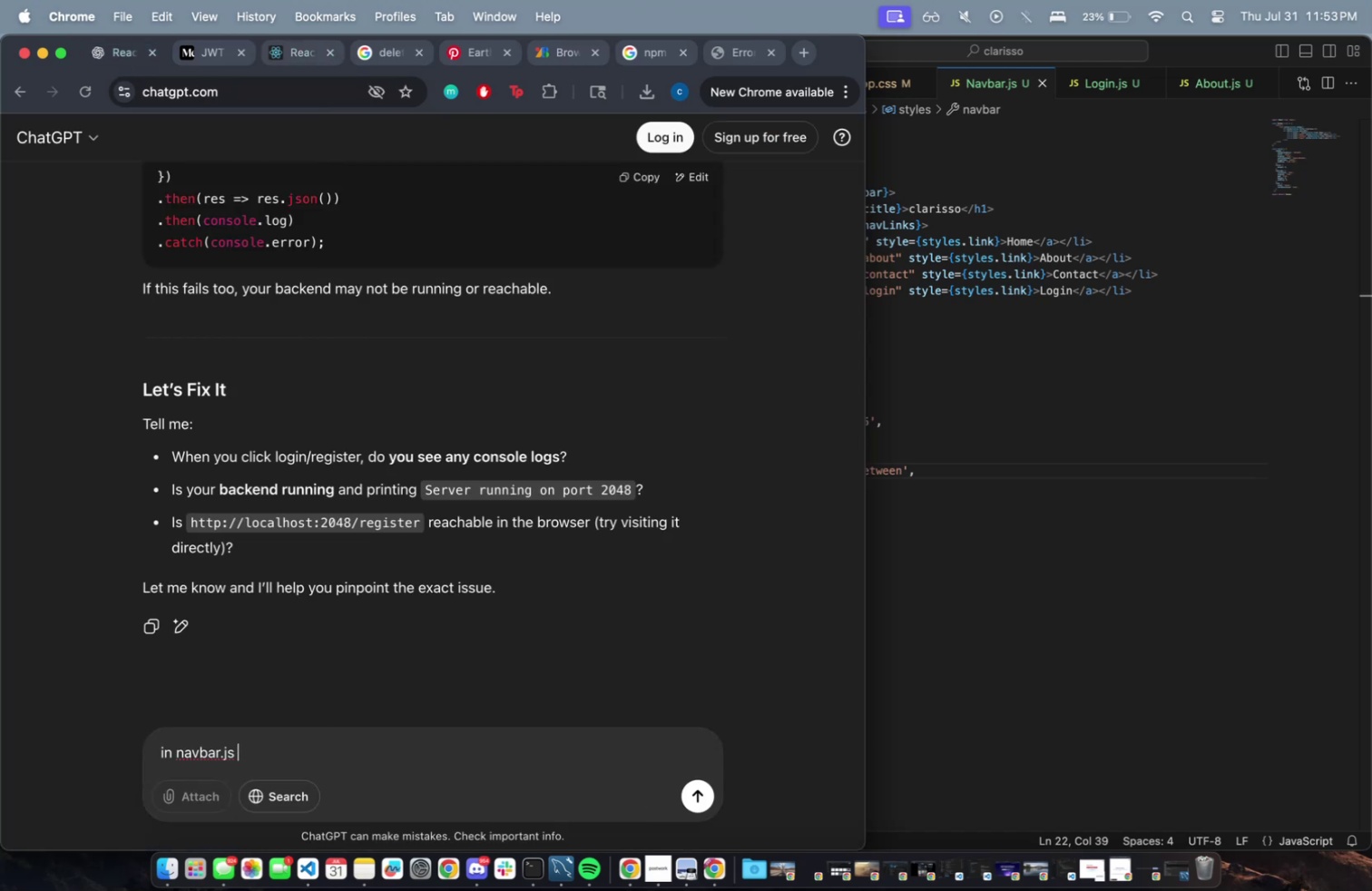 
key(Meta+CommandLeft)
 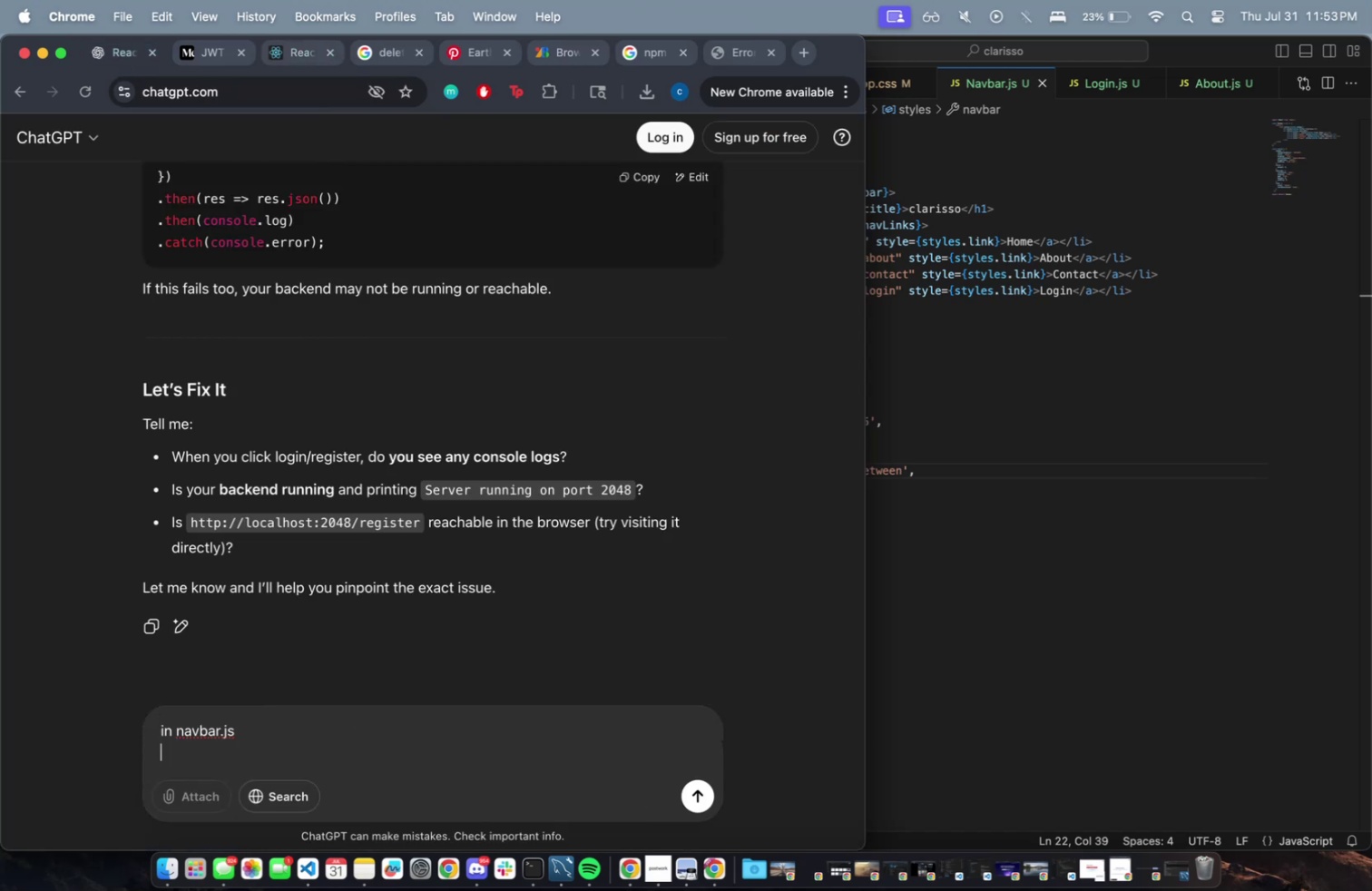 
key(Meta+V)
 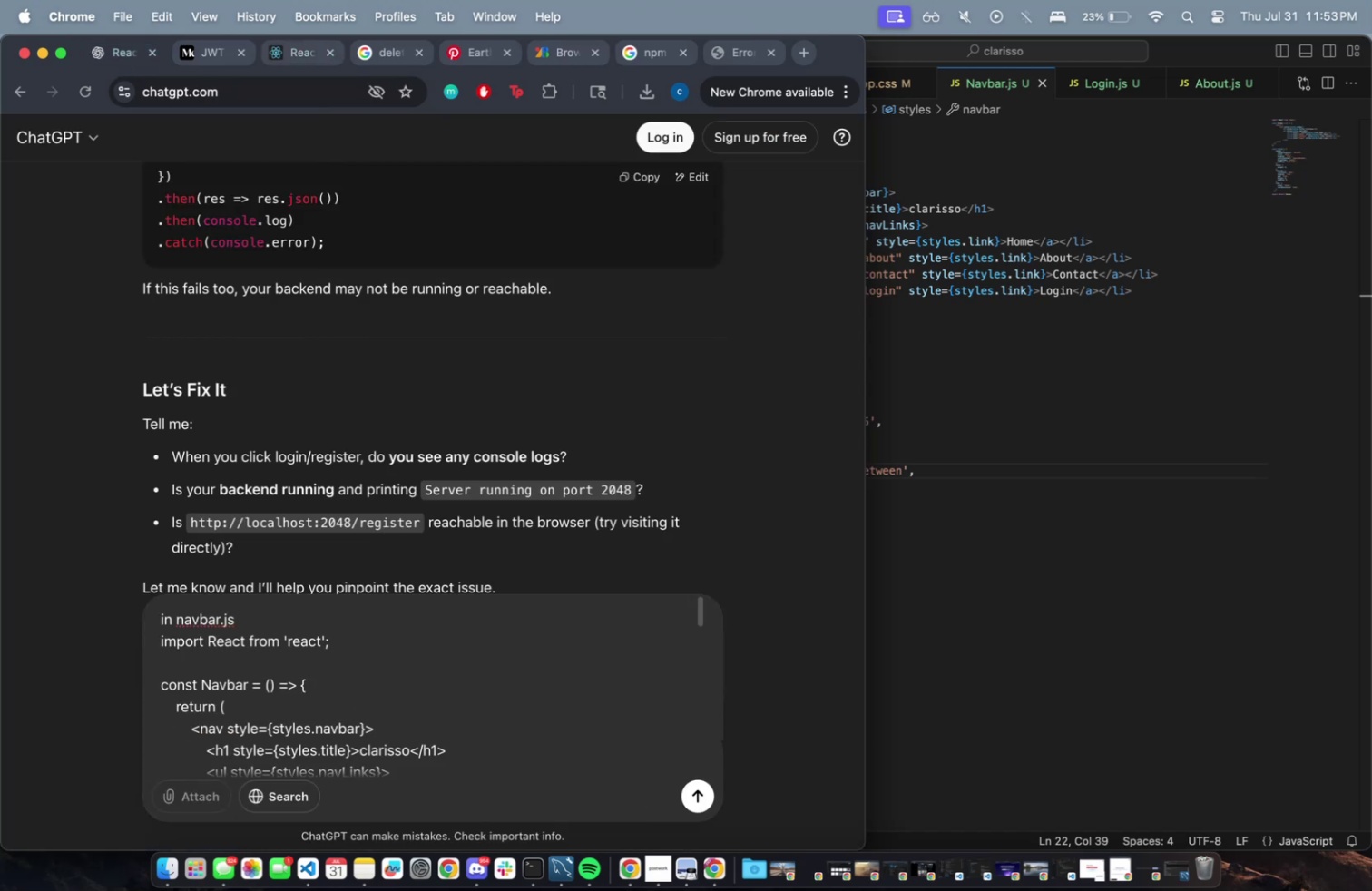 
key(Shift+ShiftLeft)
 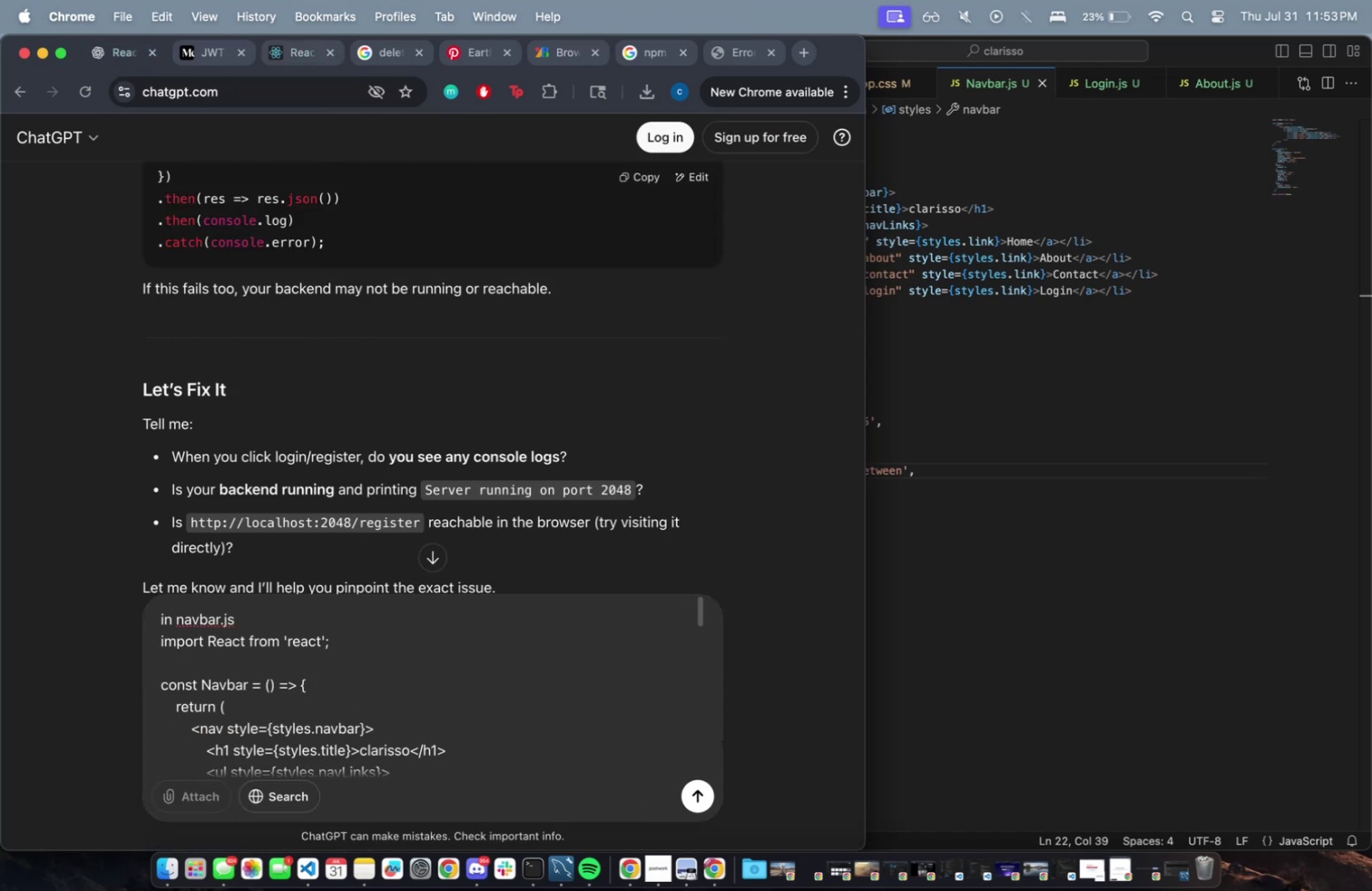 
key(Shift+Enter)
 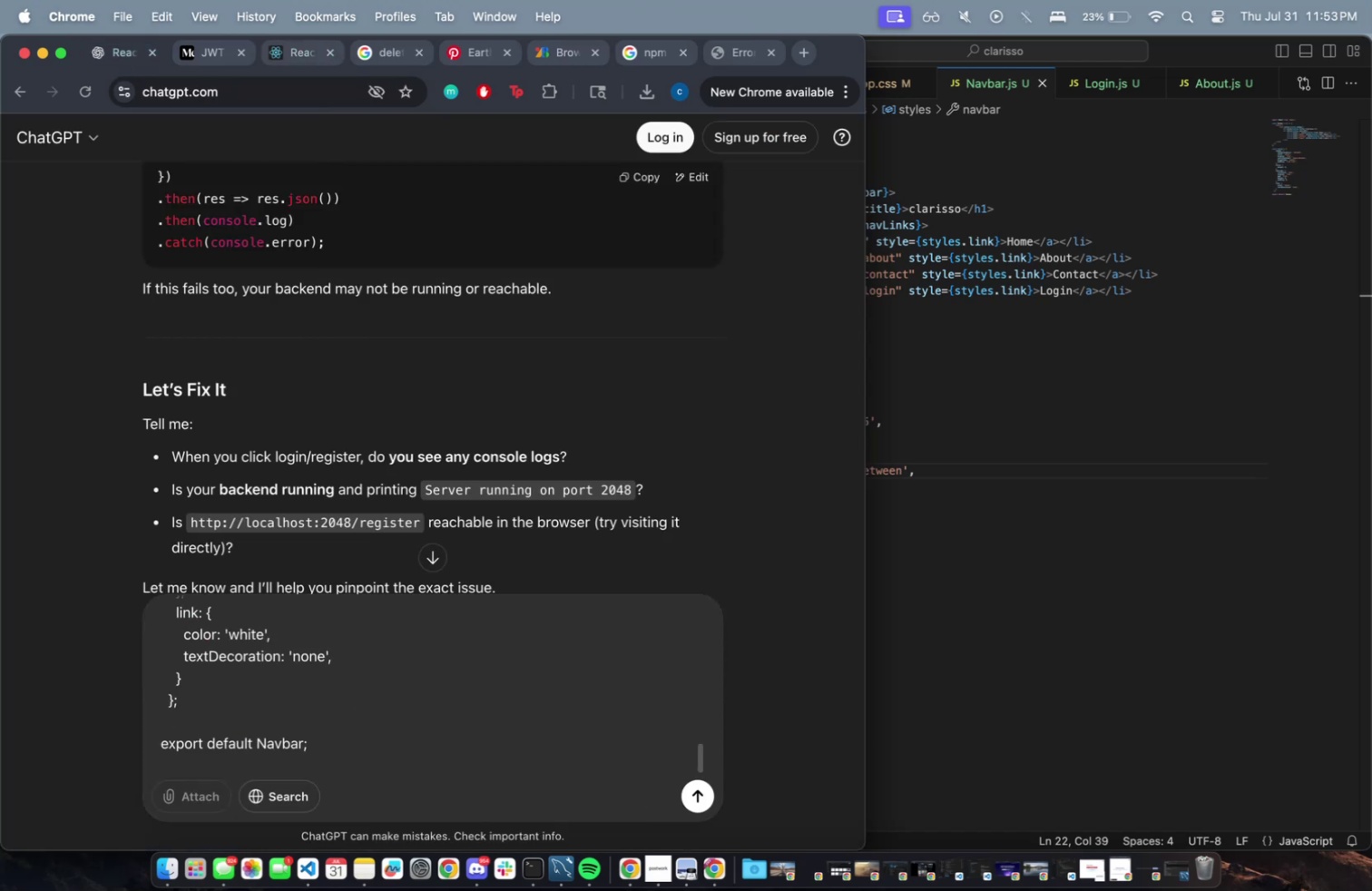 
key(Shift+ShiftLeft)
 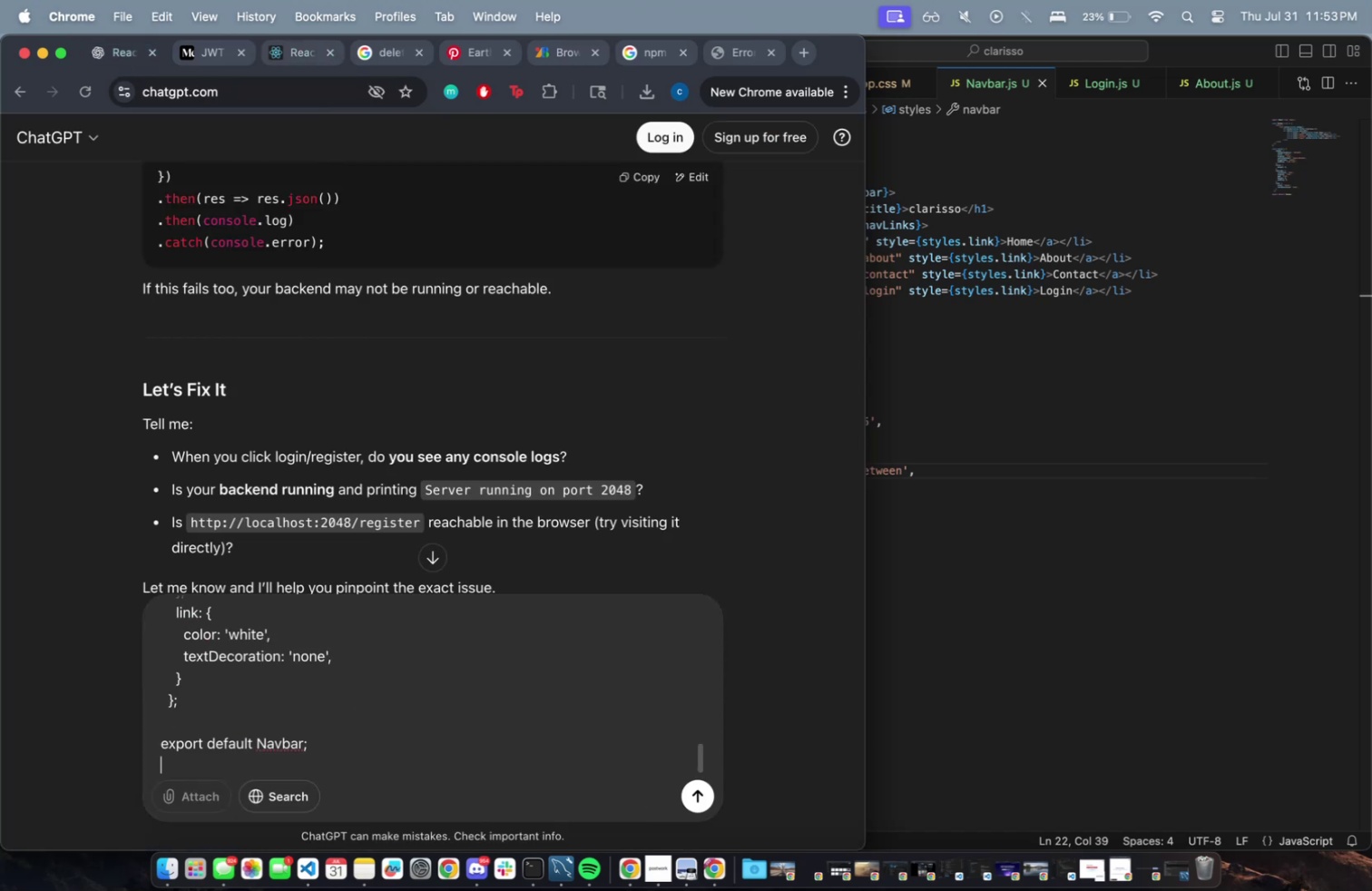 
key(Shift+Enter)
 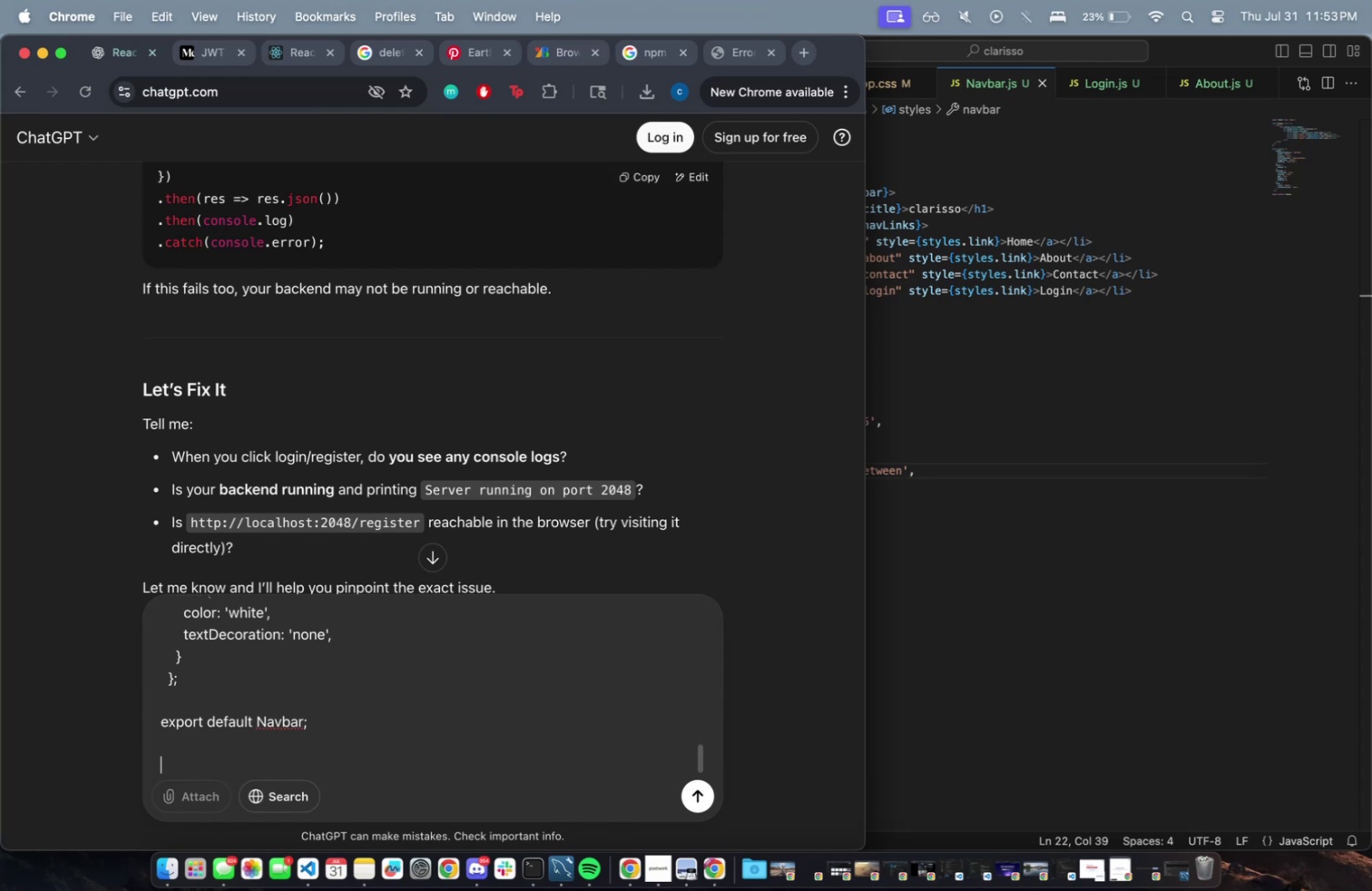 
type(how do we make it so that it says the name of the user if they )
 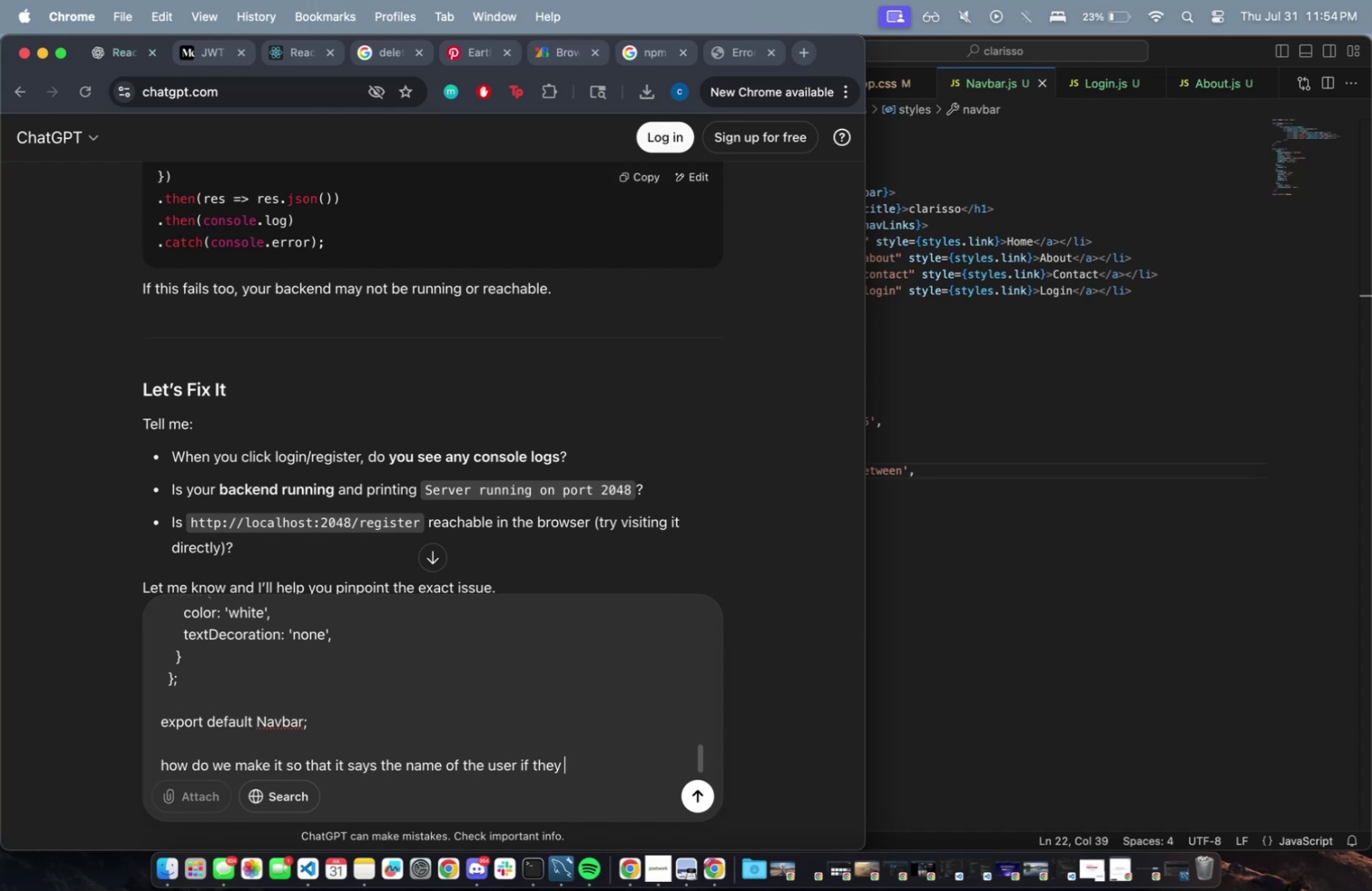 
wait(5.92)
 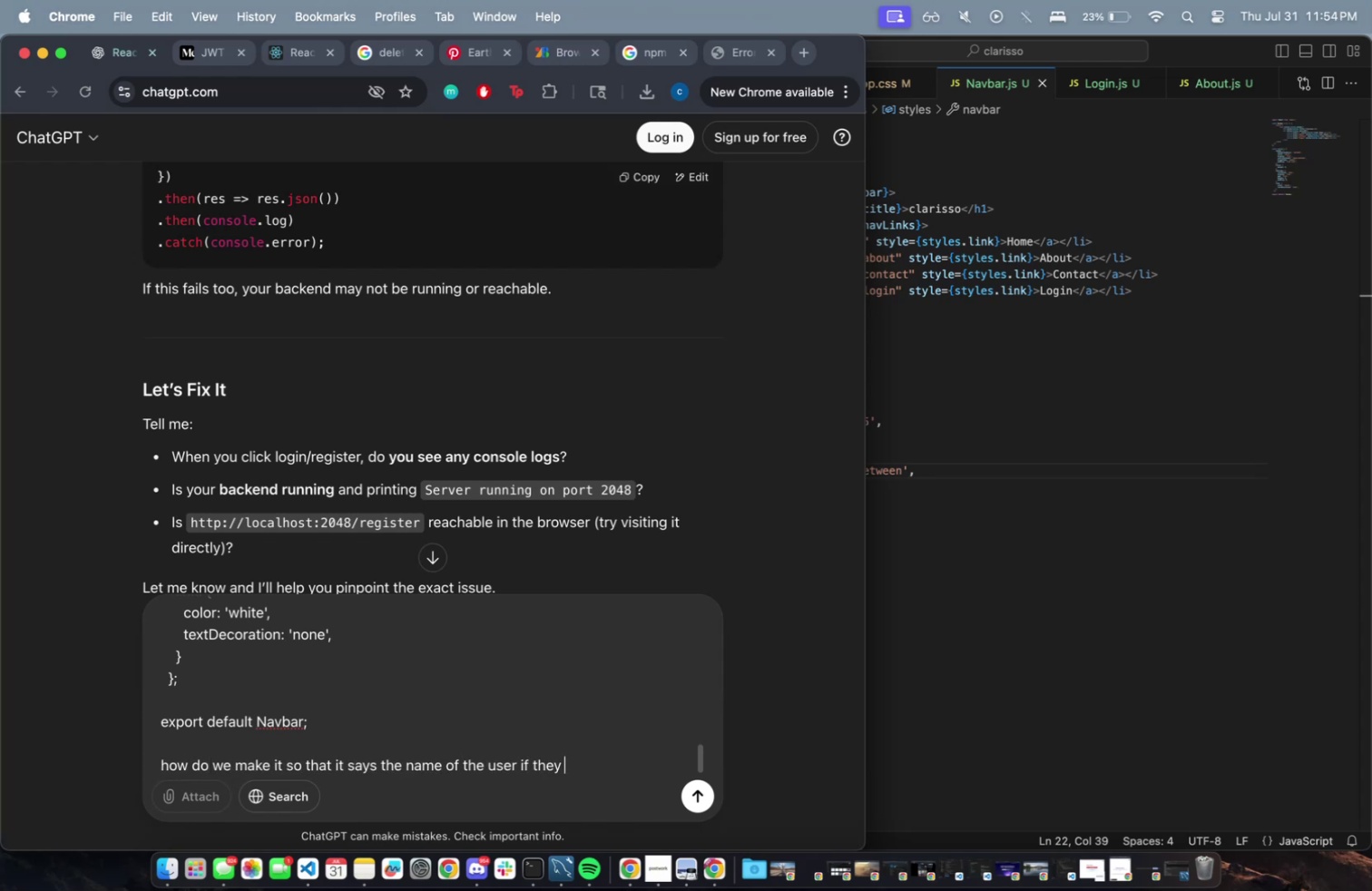 
type(are logged in )
 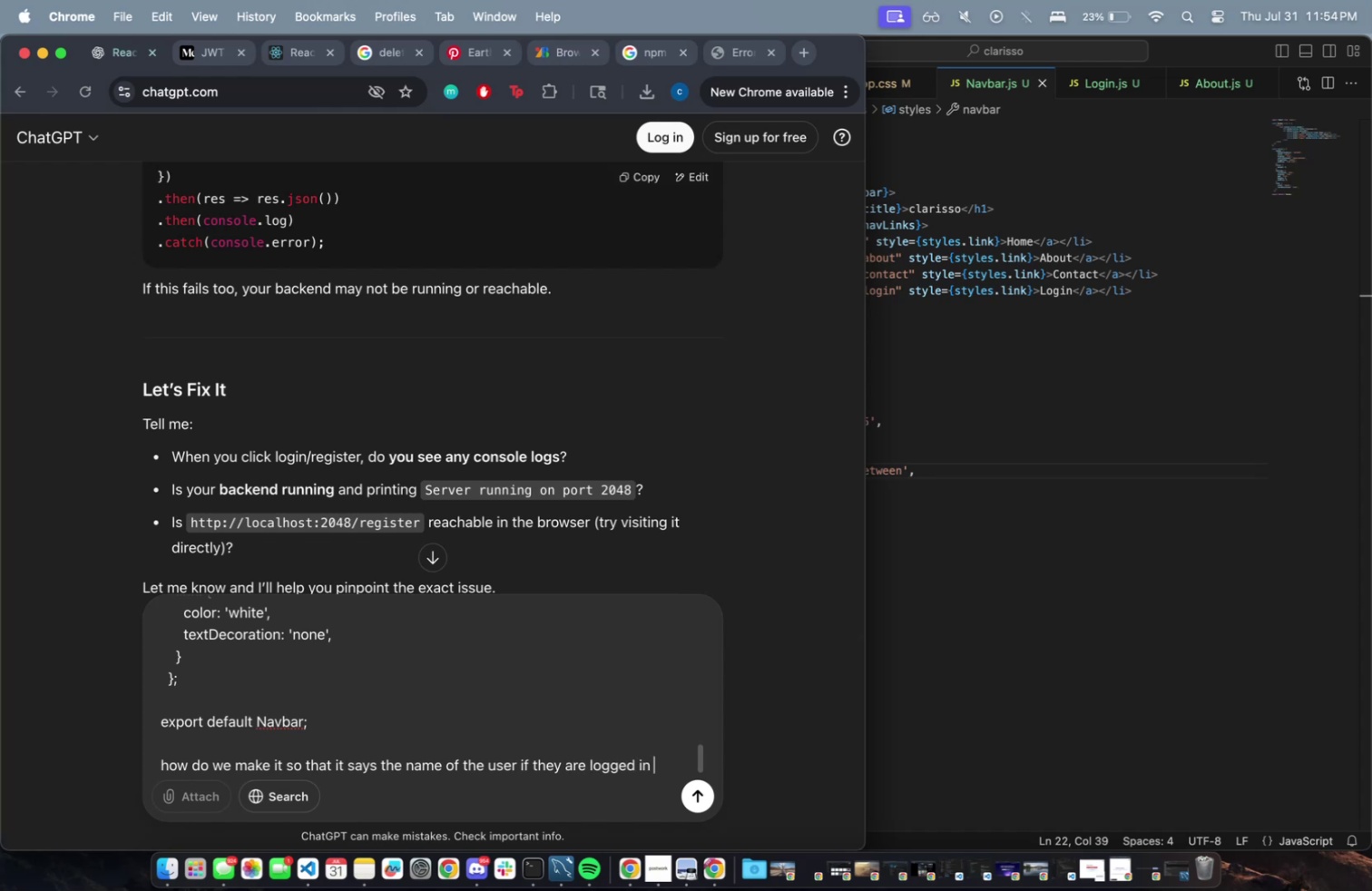 
key(Enter)
 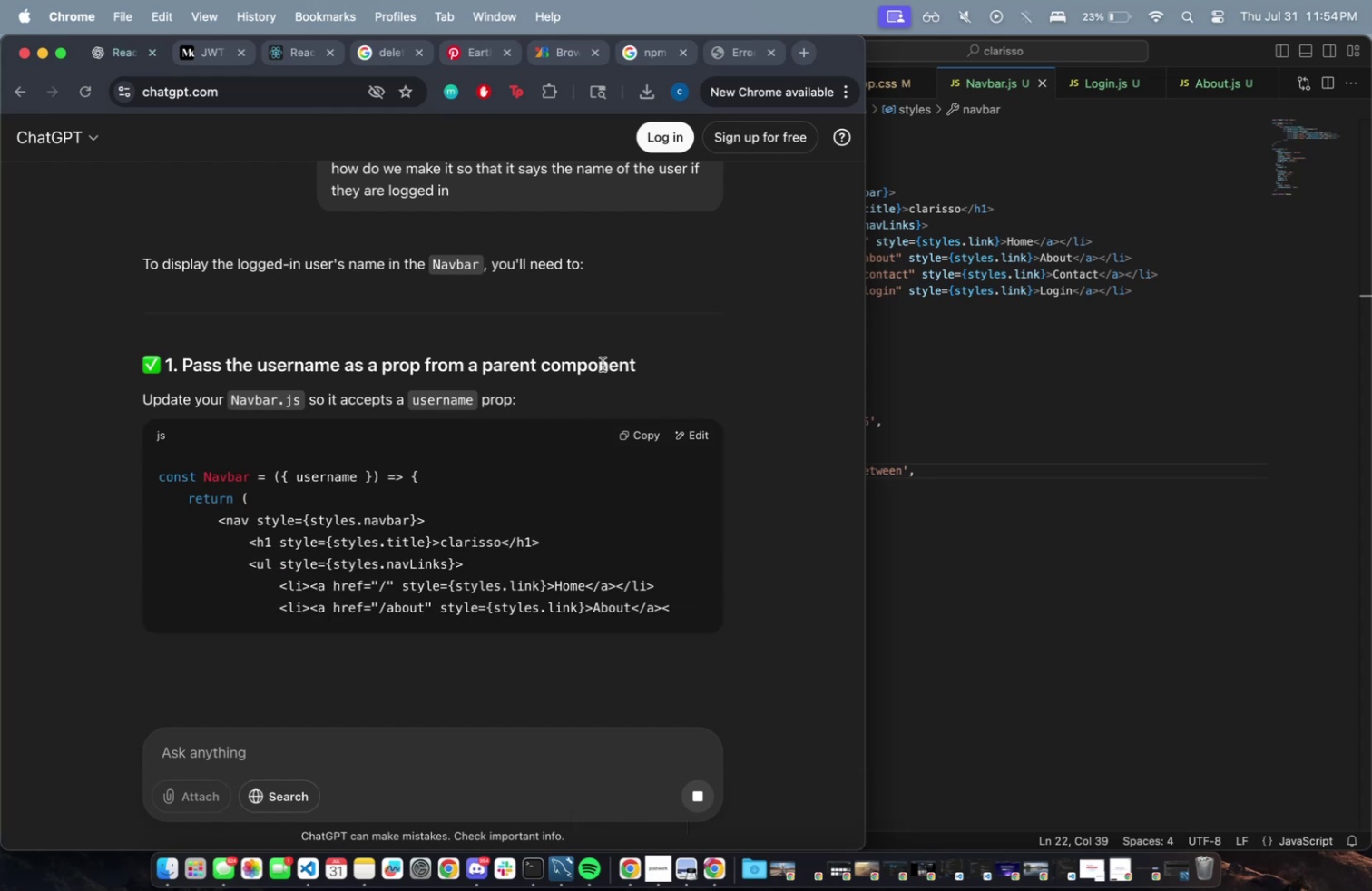 
wait(7.02)
 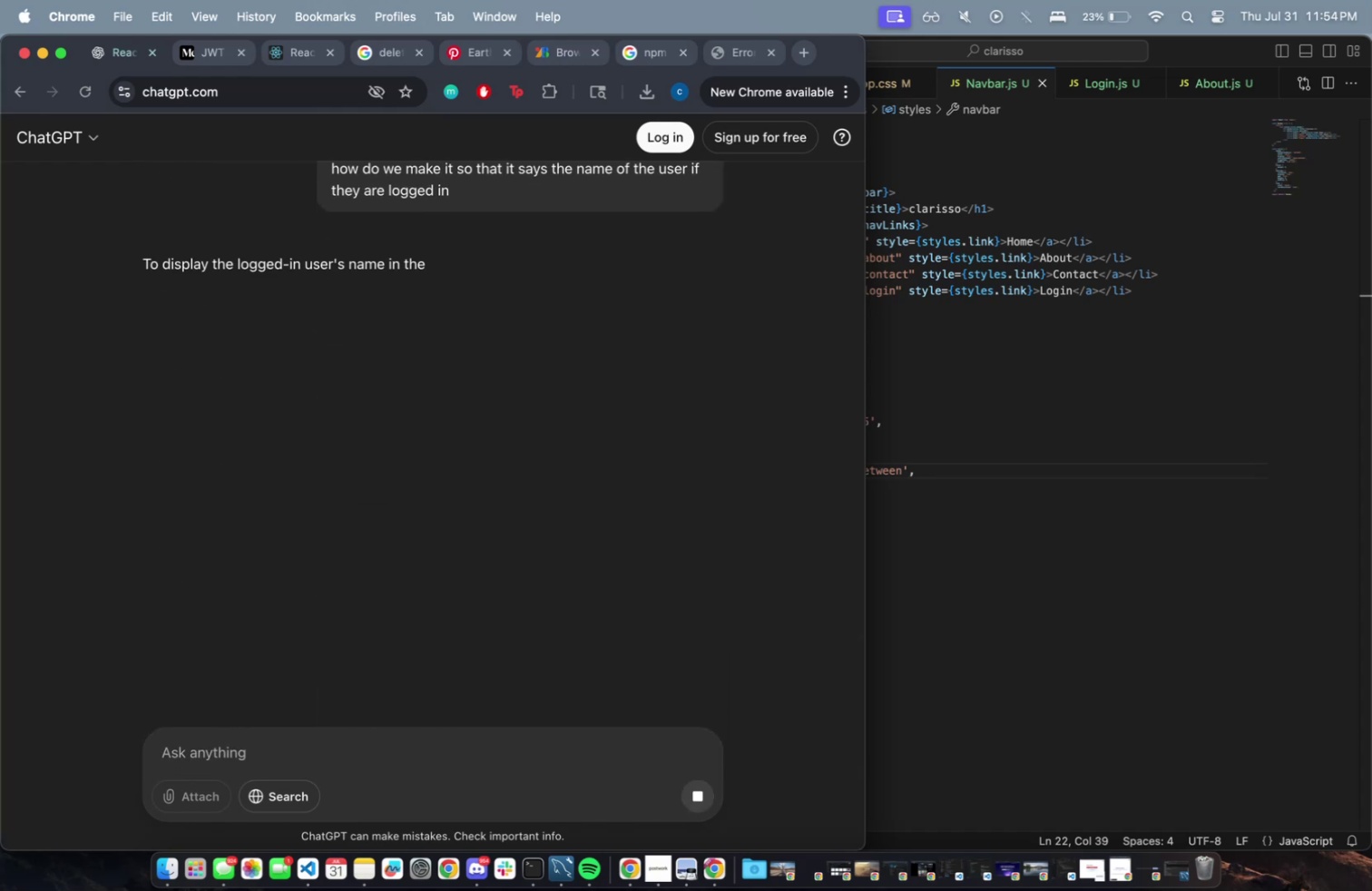 
scroll: coordinate [740, 550], scroll_direction: down, amount: 103.0
 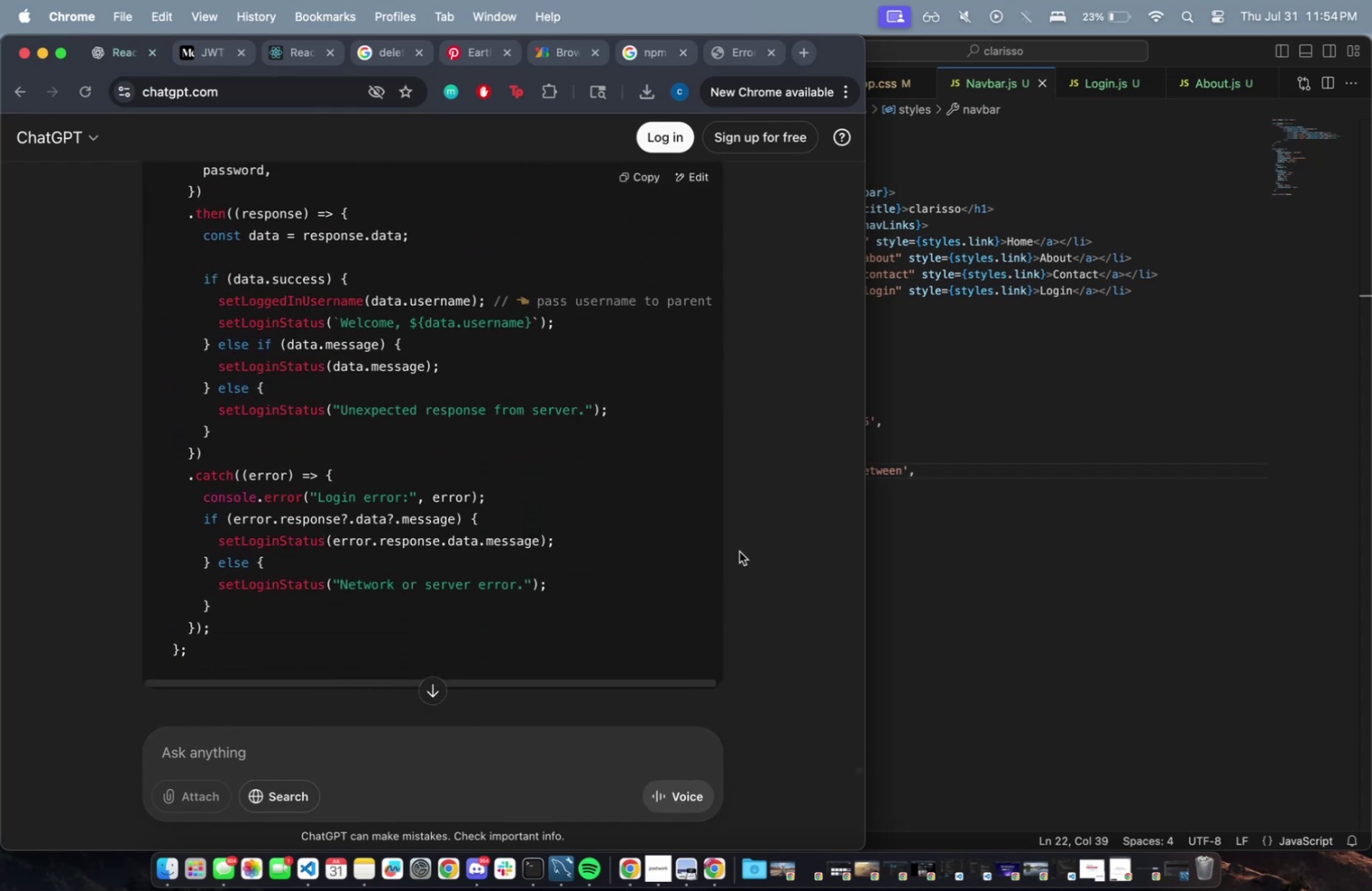 
scroll: coordinate [561, 615], scroll_direction: up, amount: 11.0
 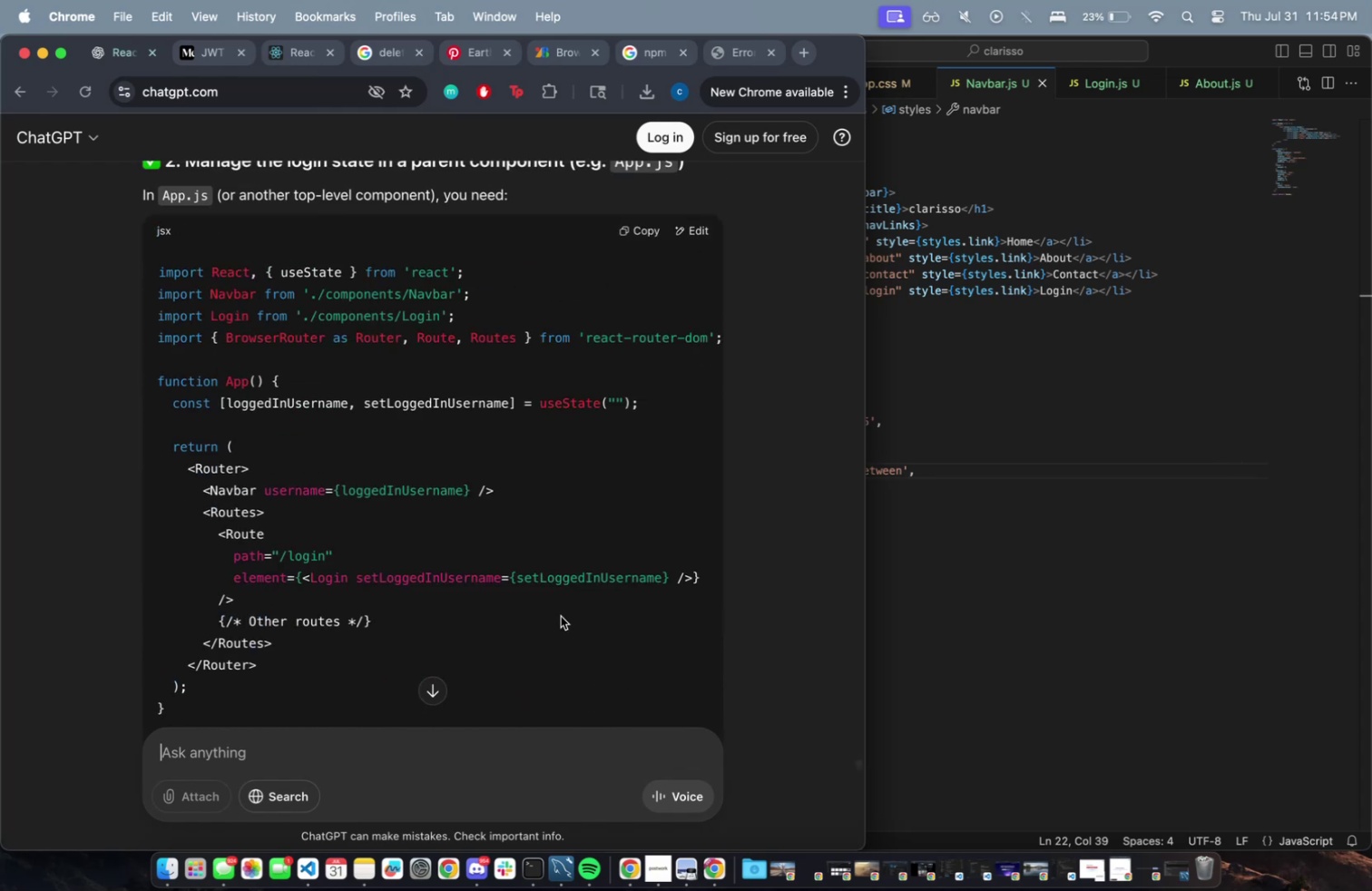 
scroll: coordinate [561, 615], scroll_direction: down, amount: 10.0
 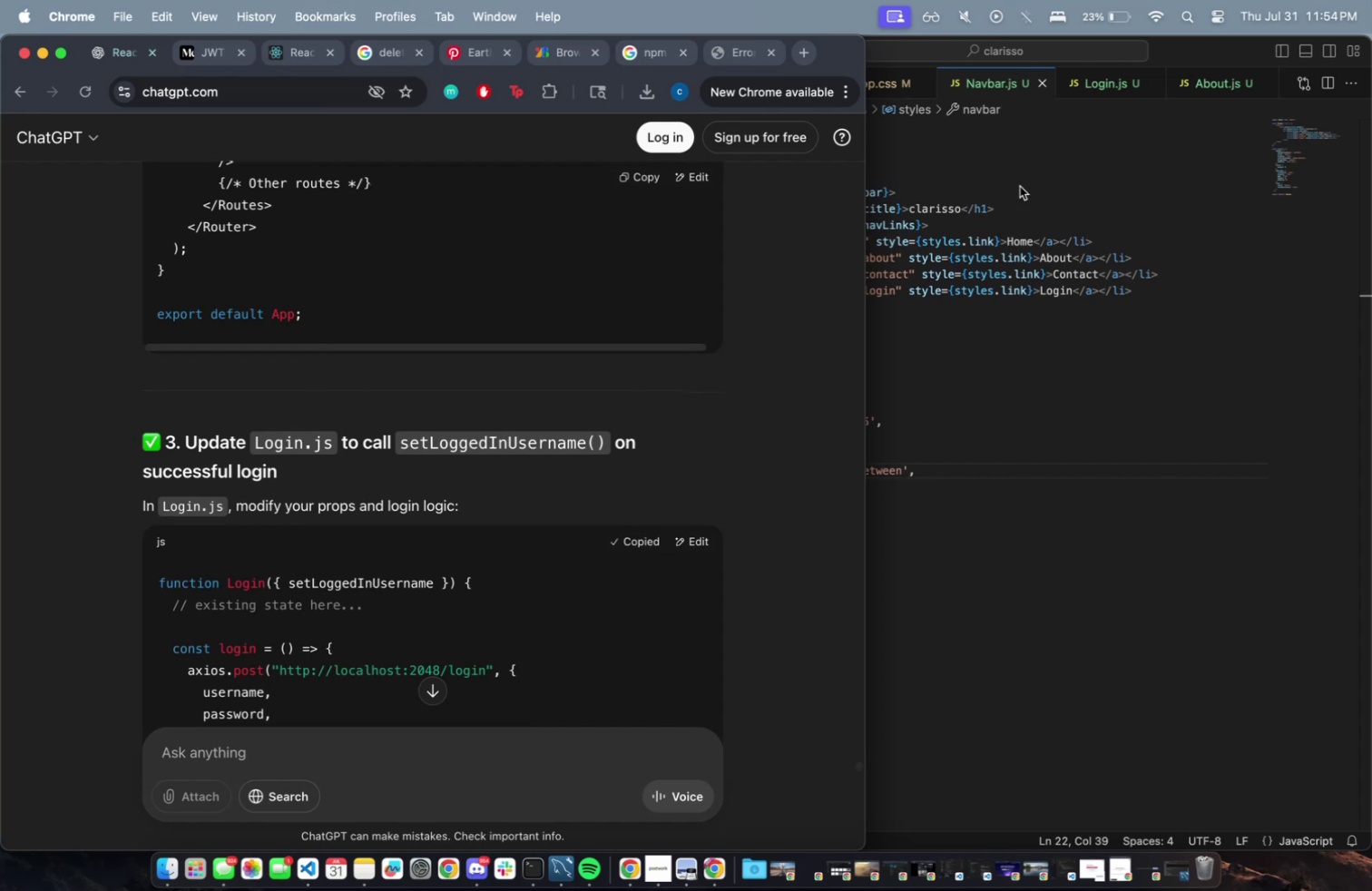 
double_click([1102, 85])
 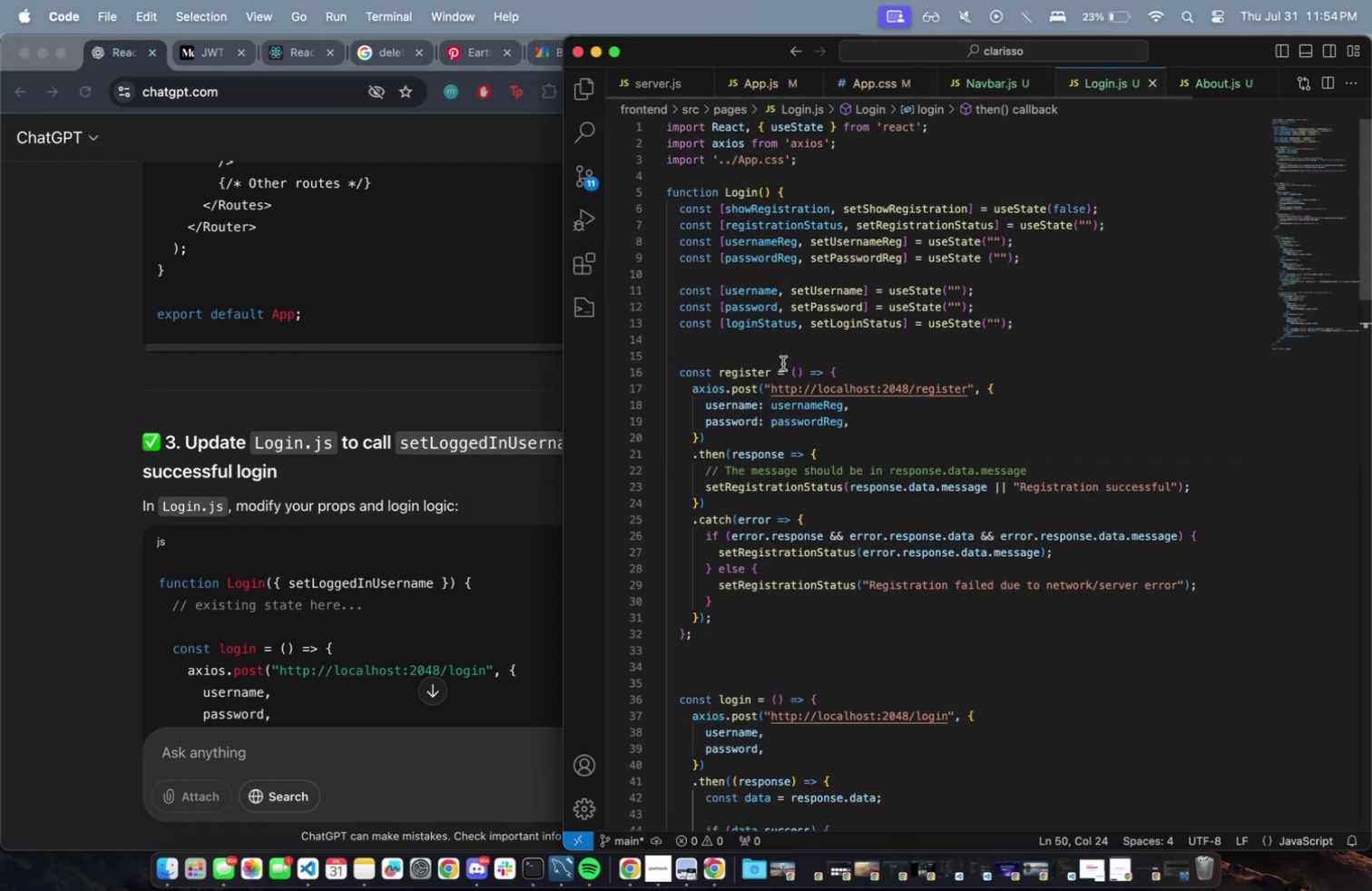 
triple_click([795, 357])
 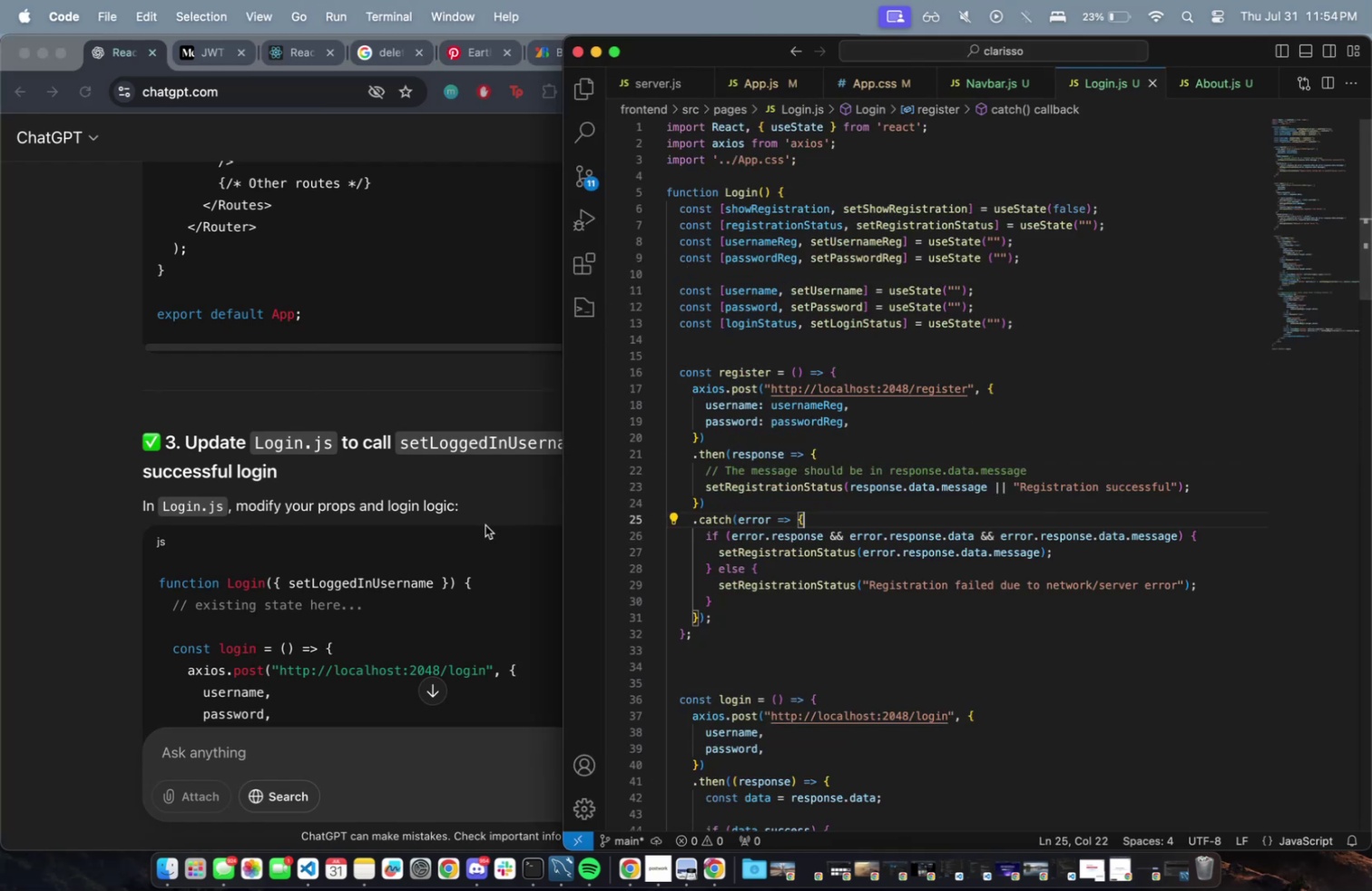 
scroll: coordinate [799, 564], scroll_direction: down, amount: 14.0
 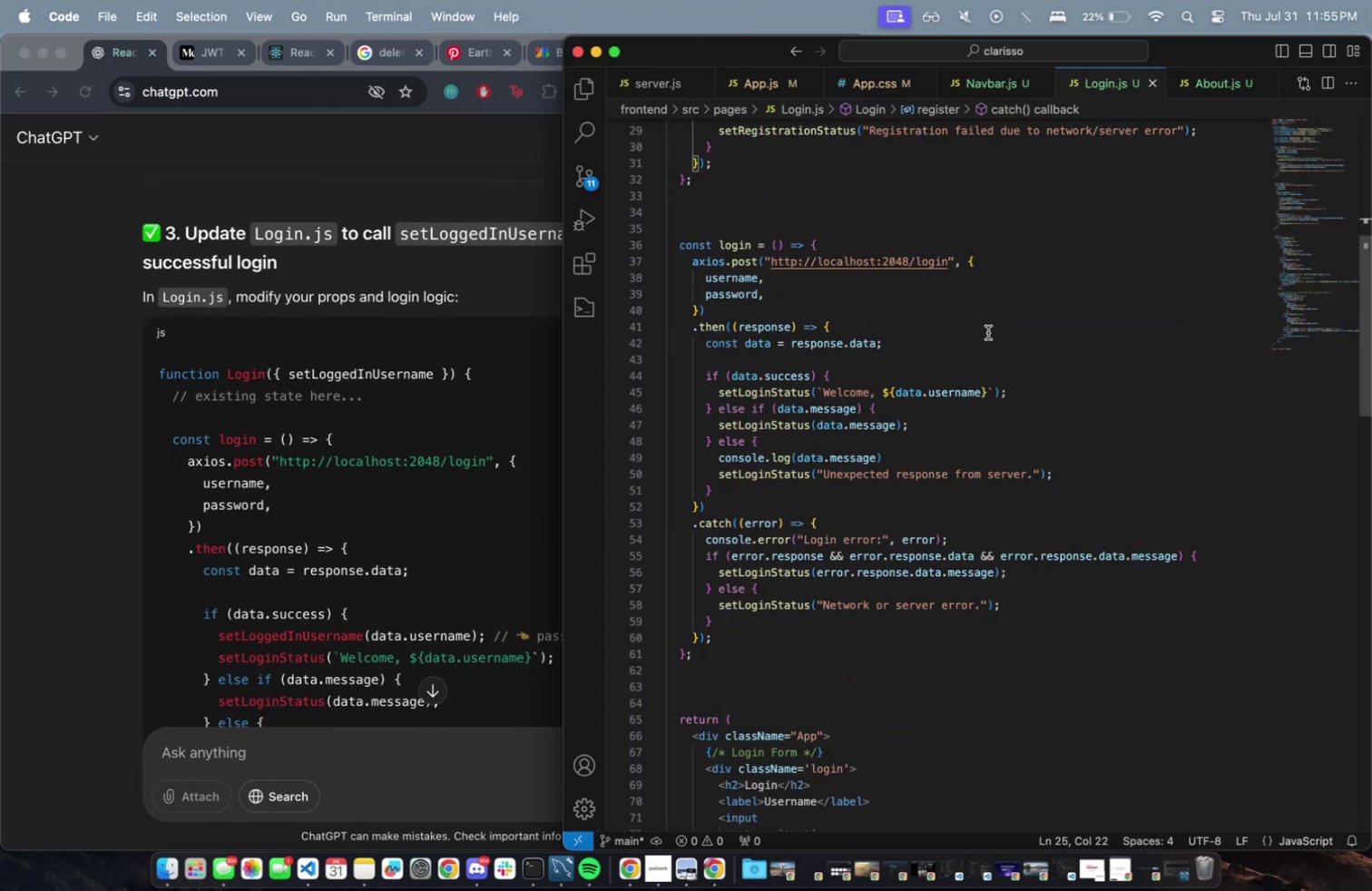 
left_click([896, 364])
 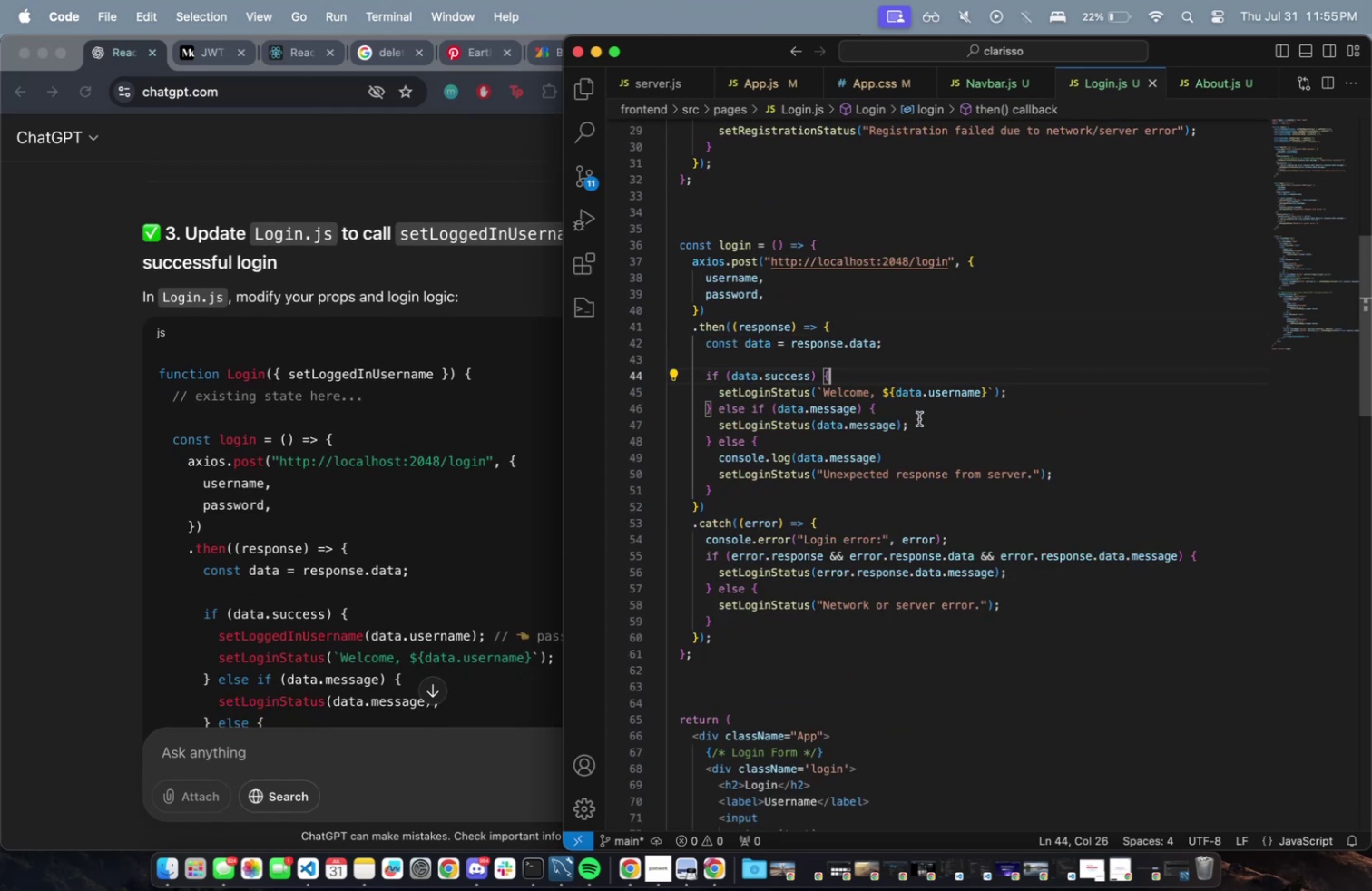 
key(Enter)
 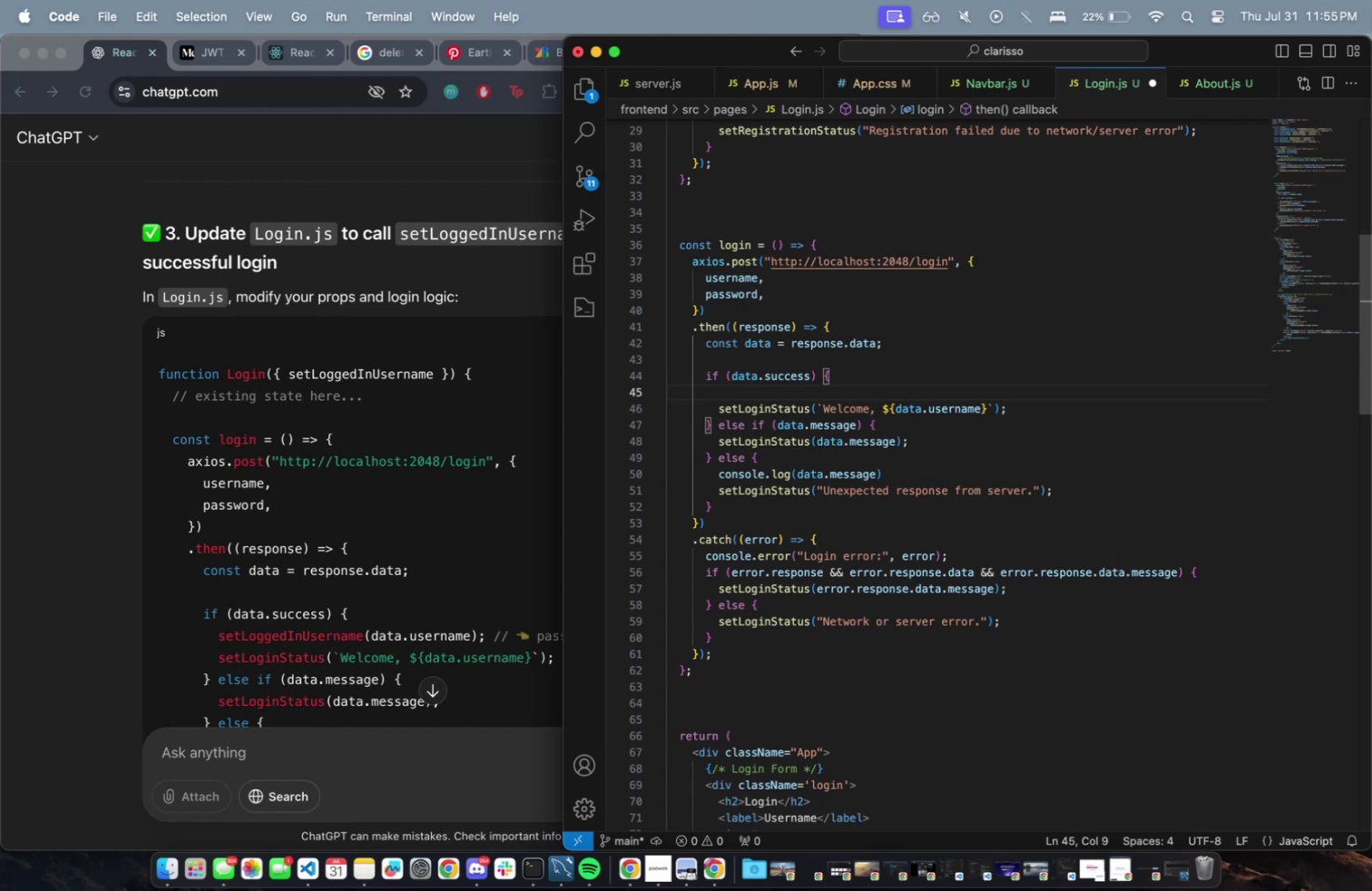 
type(setLoggedInUser*)
key(Backspace)
type(*)
key(Backspace)
type((data.usernam)
 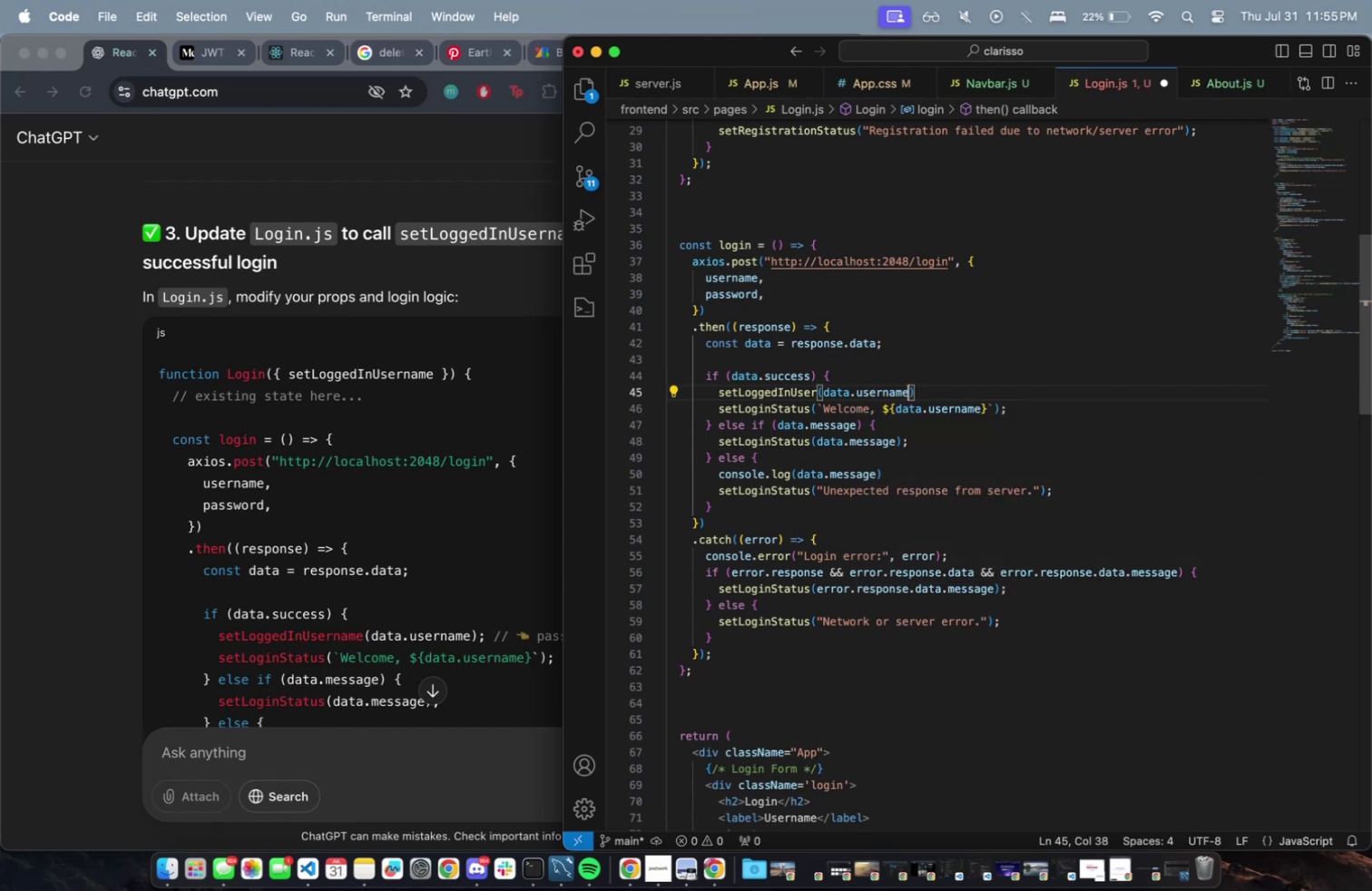 
 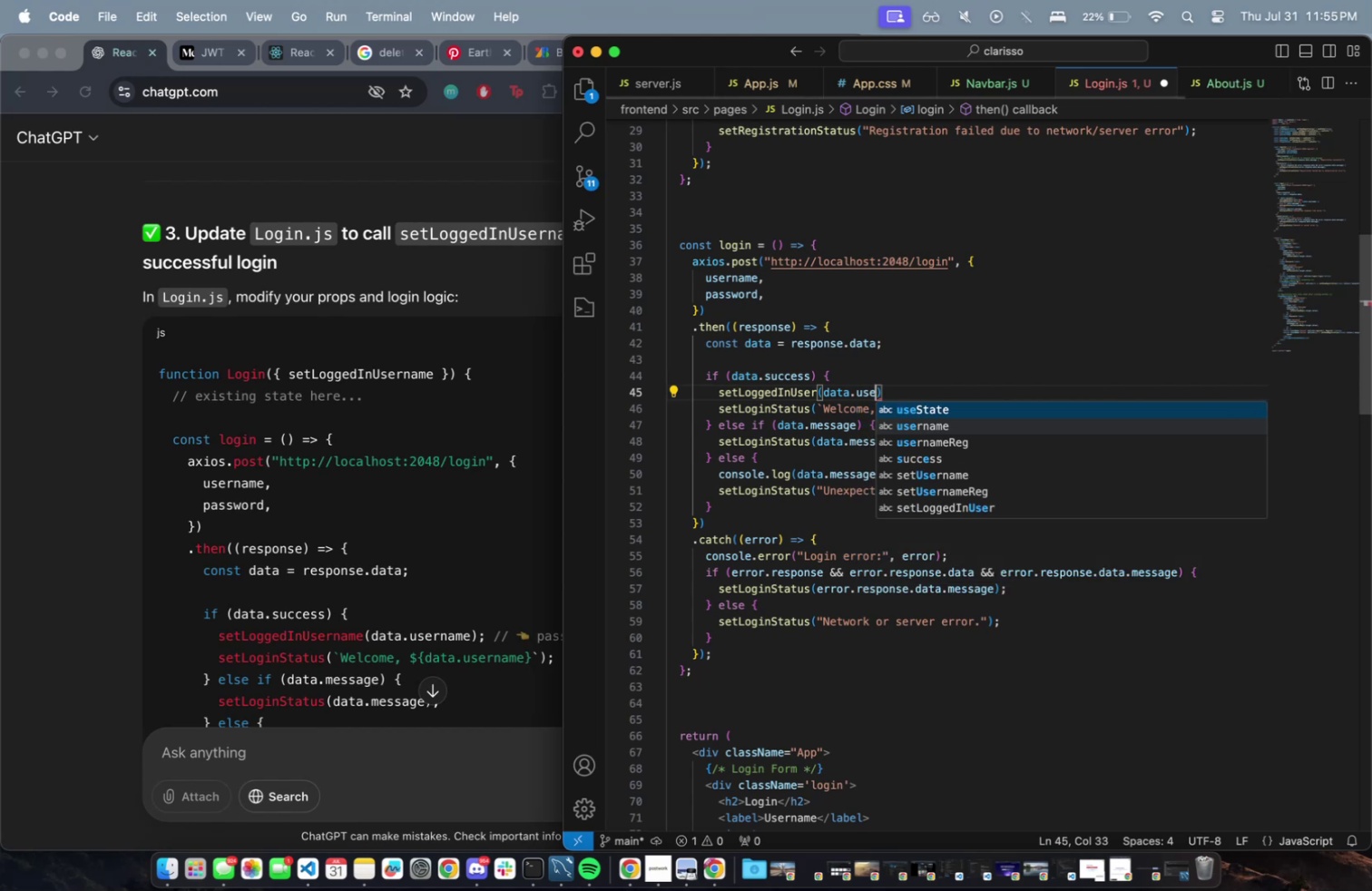 
key(Enter)
 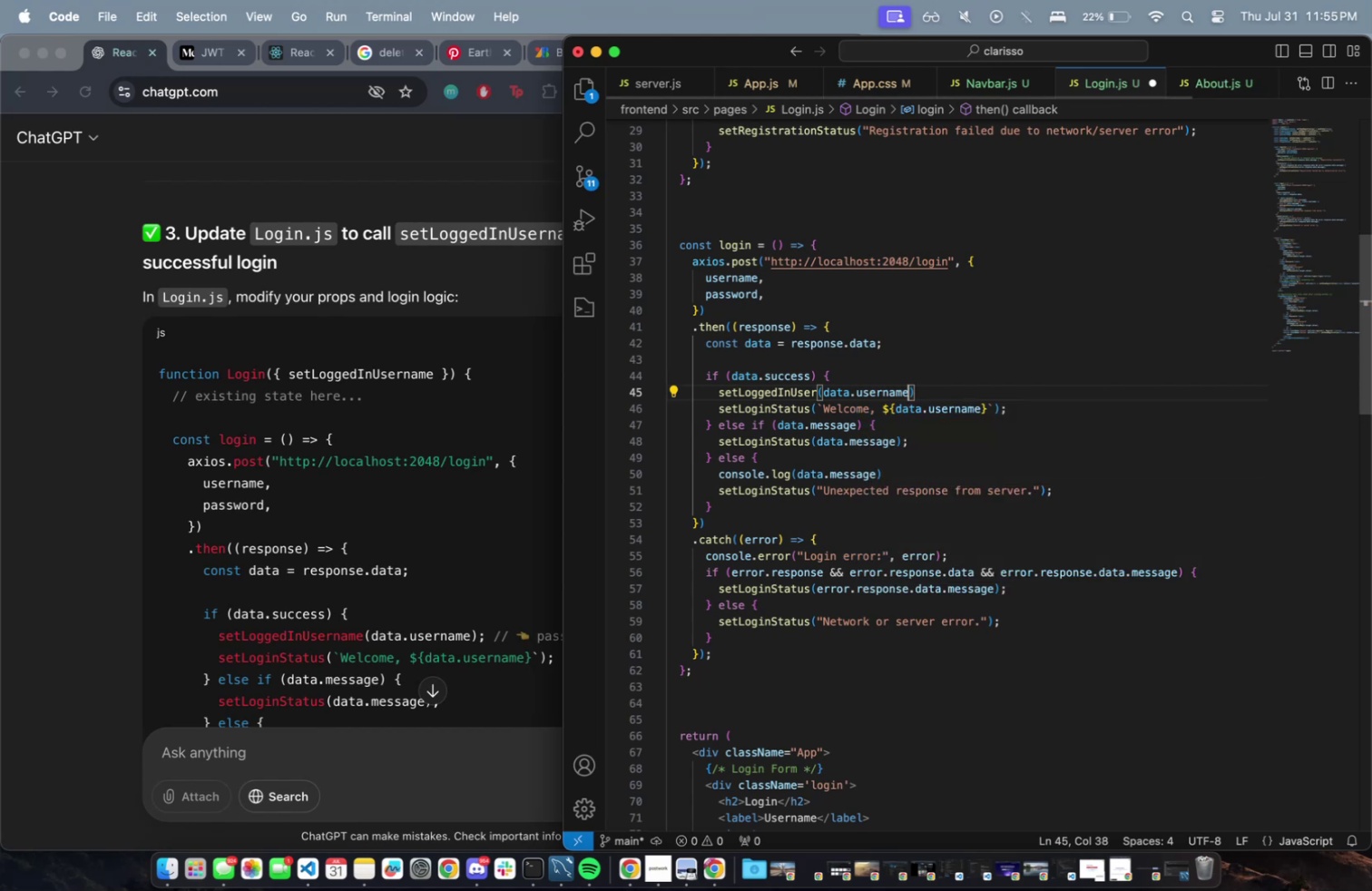 
key(ArrowRight)
 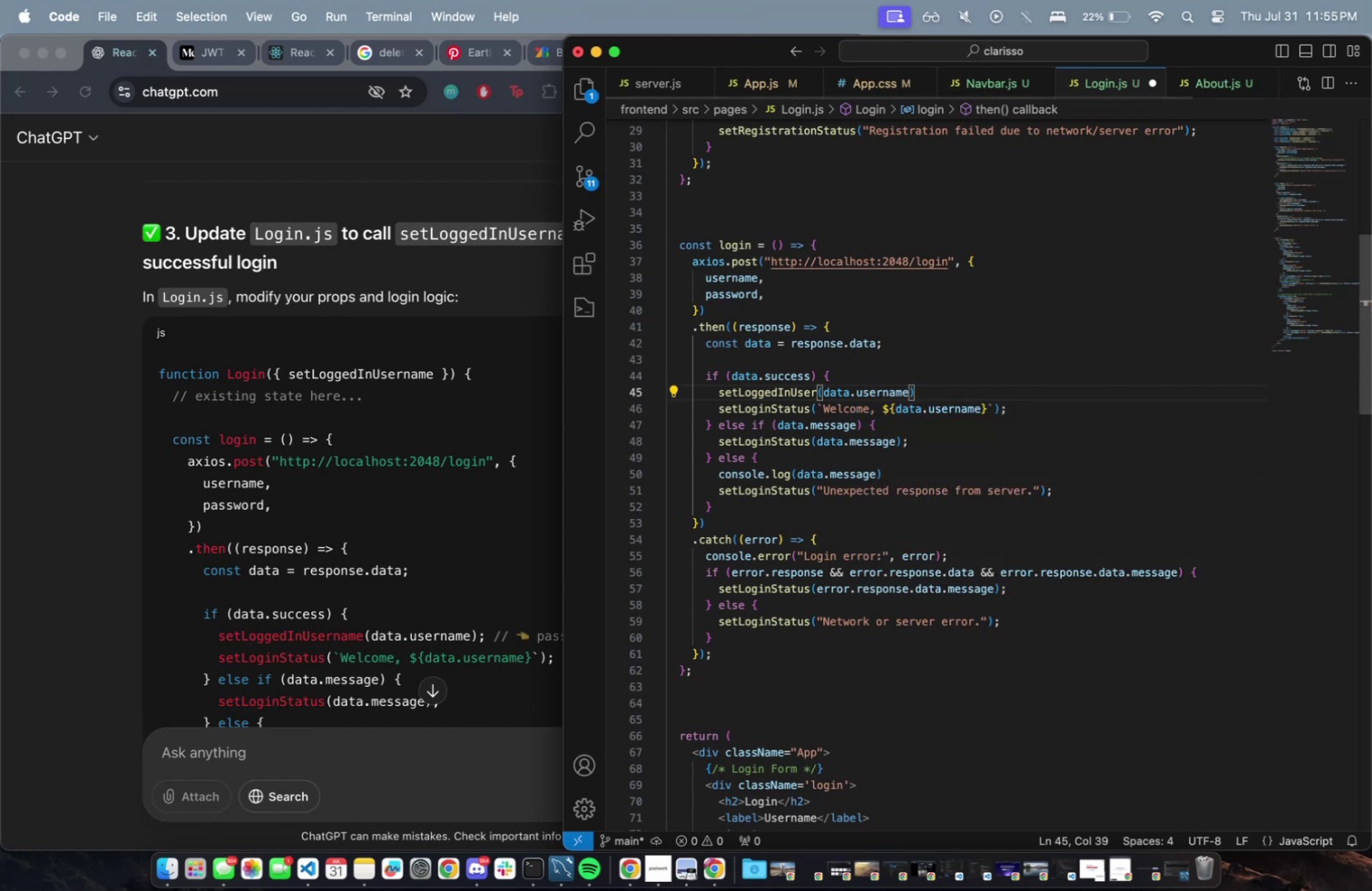 
key(Semicolon)
 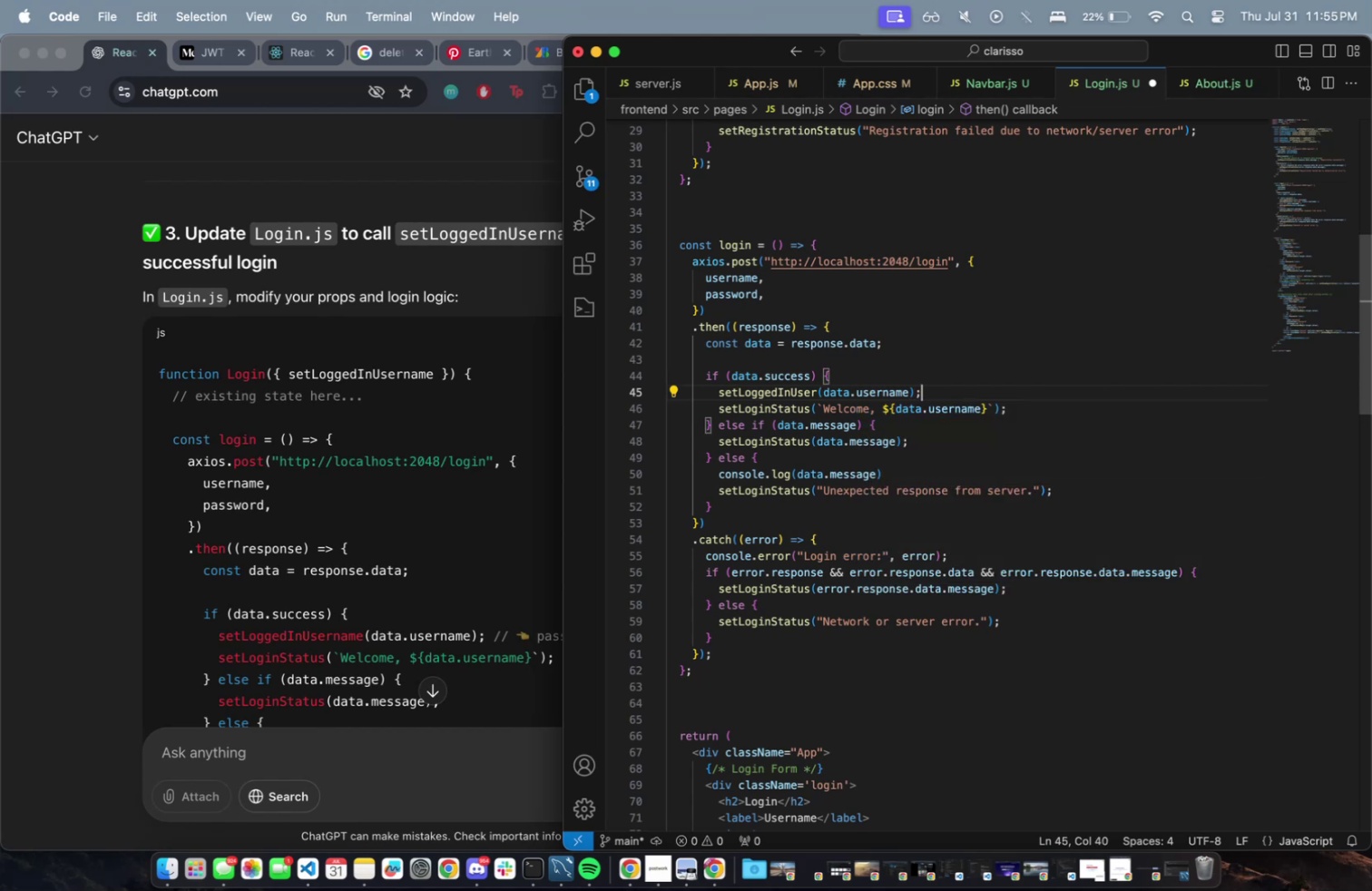 
key(Meta+CommandLeft)
 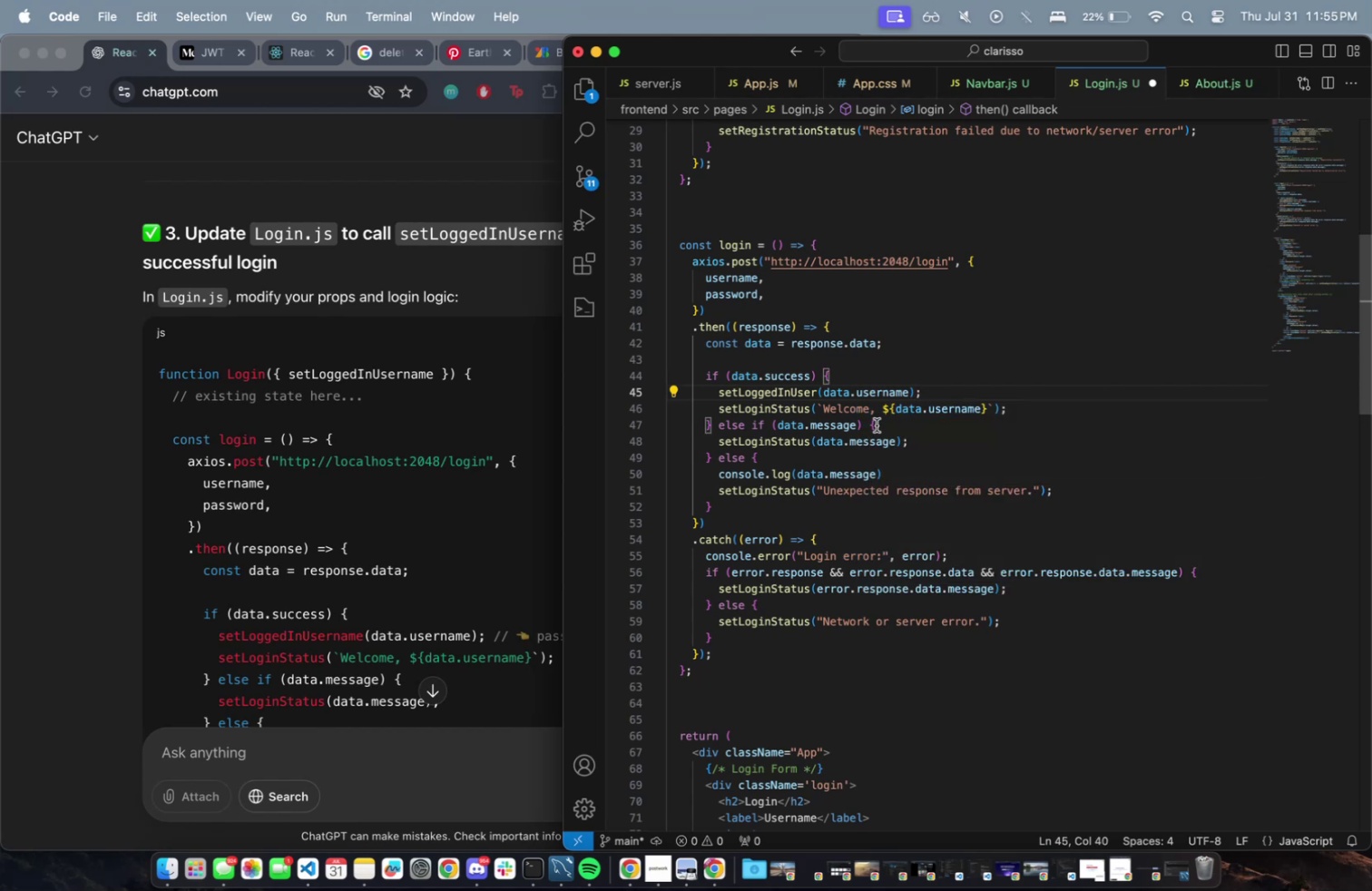 
key(Meta+S)
 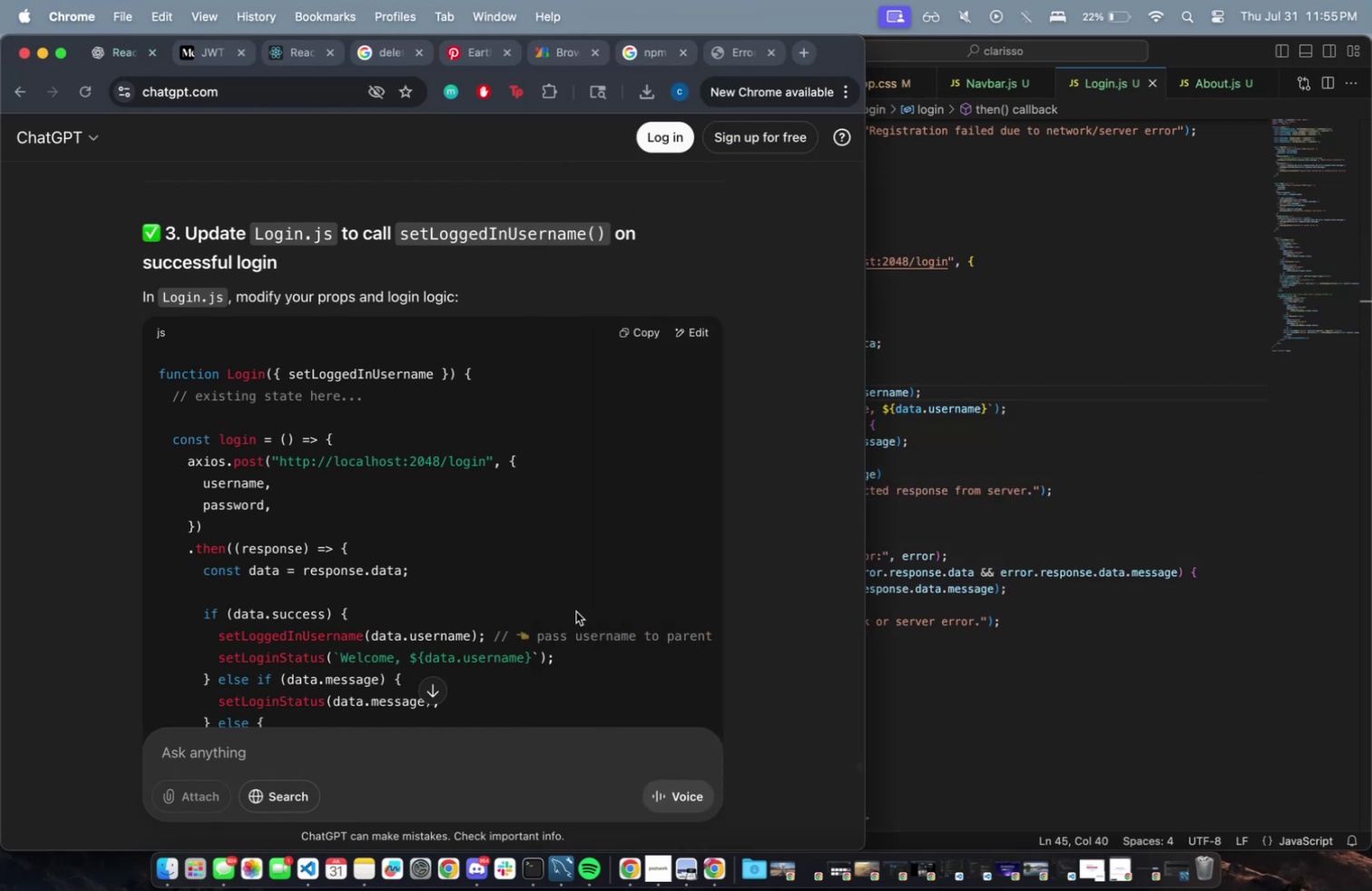 
scroll: coordinate [445, 543], scroll_direction: down, amount: 16.0
 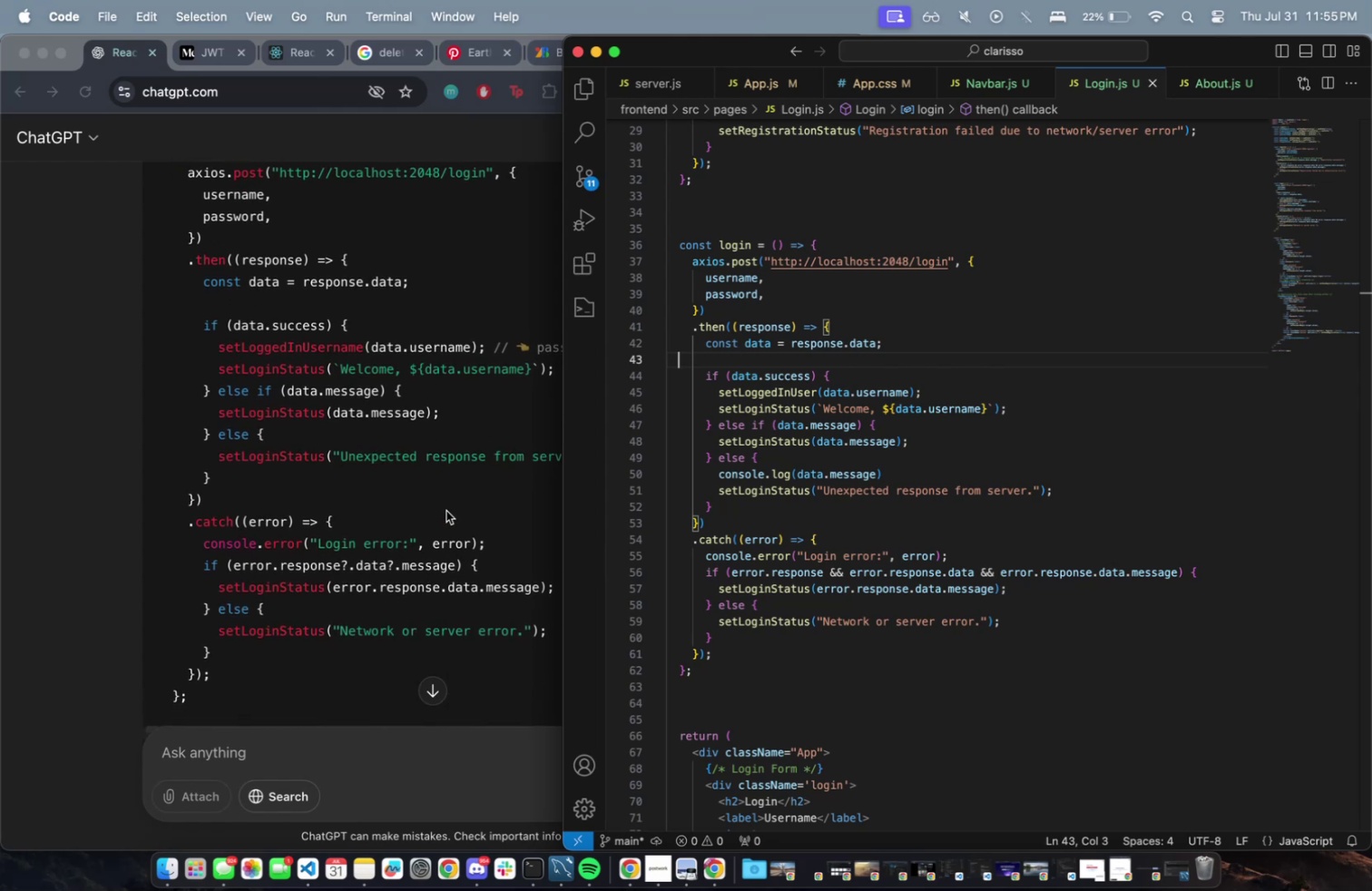 
scroll: coordinate [432, 523], scroll_direction: up, amount: 15.0
 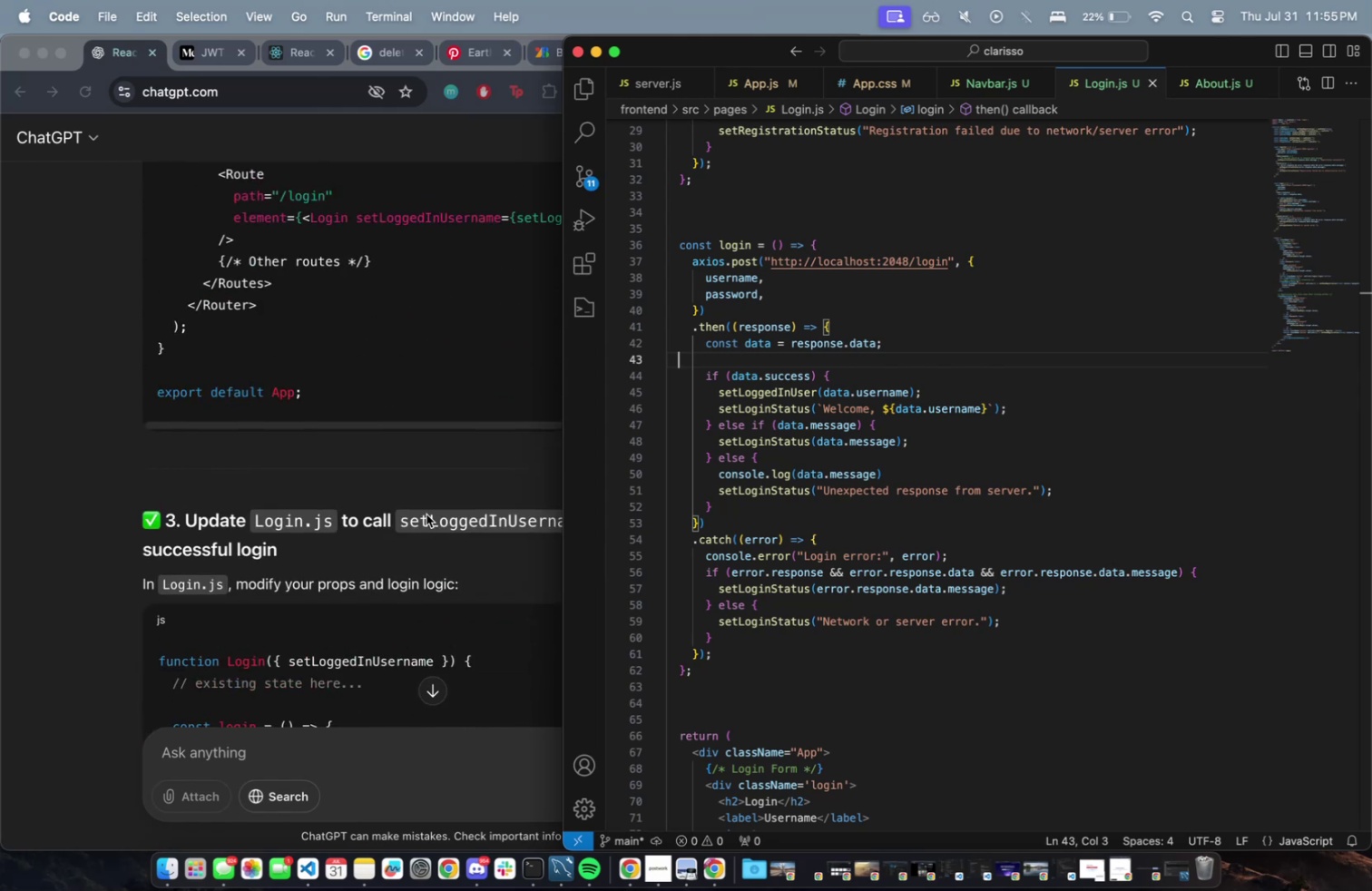 
scroll: coordinate [426, 514], scroll_direction: down, amount: 6.0
 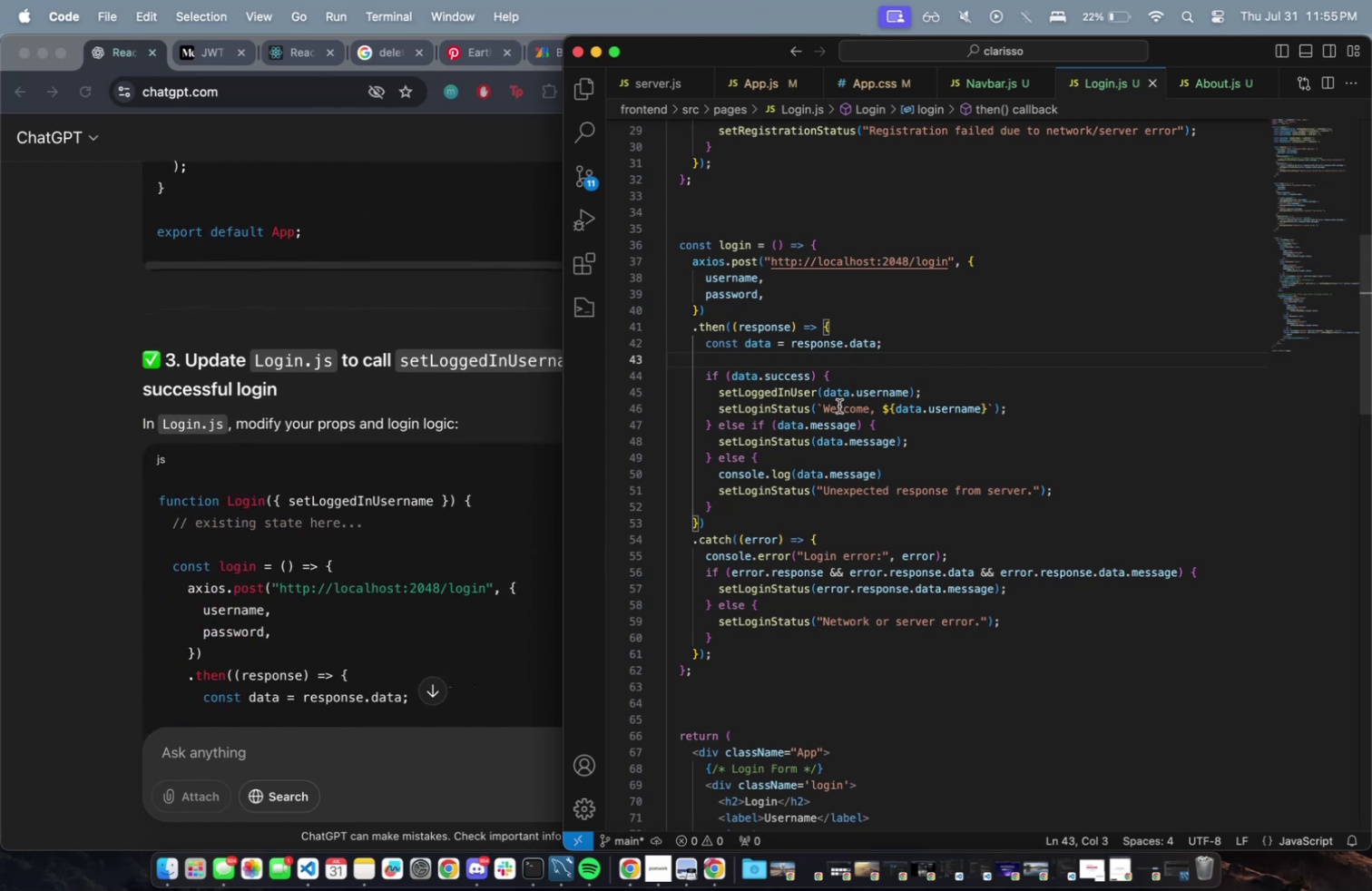 
scroll: coordinate [841, 450], scroll_direction: up, amount: 16.0
 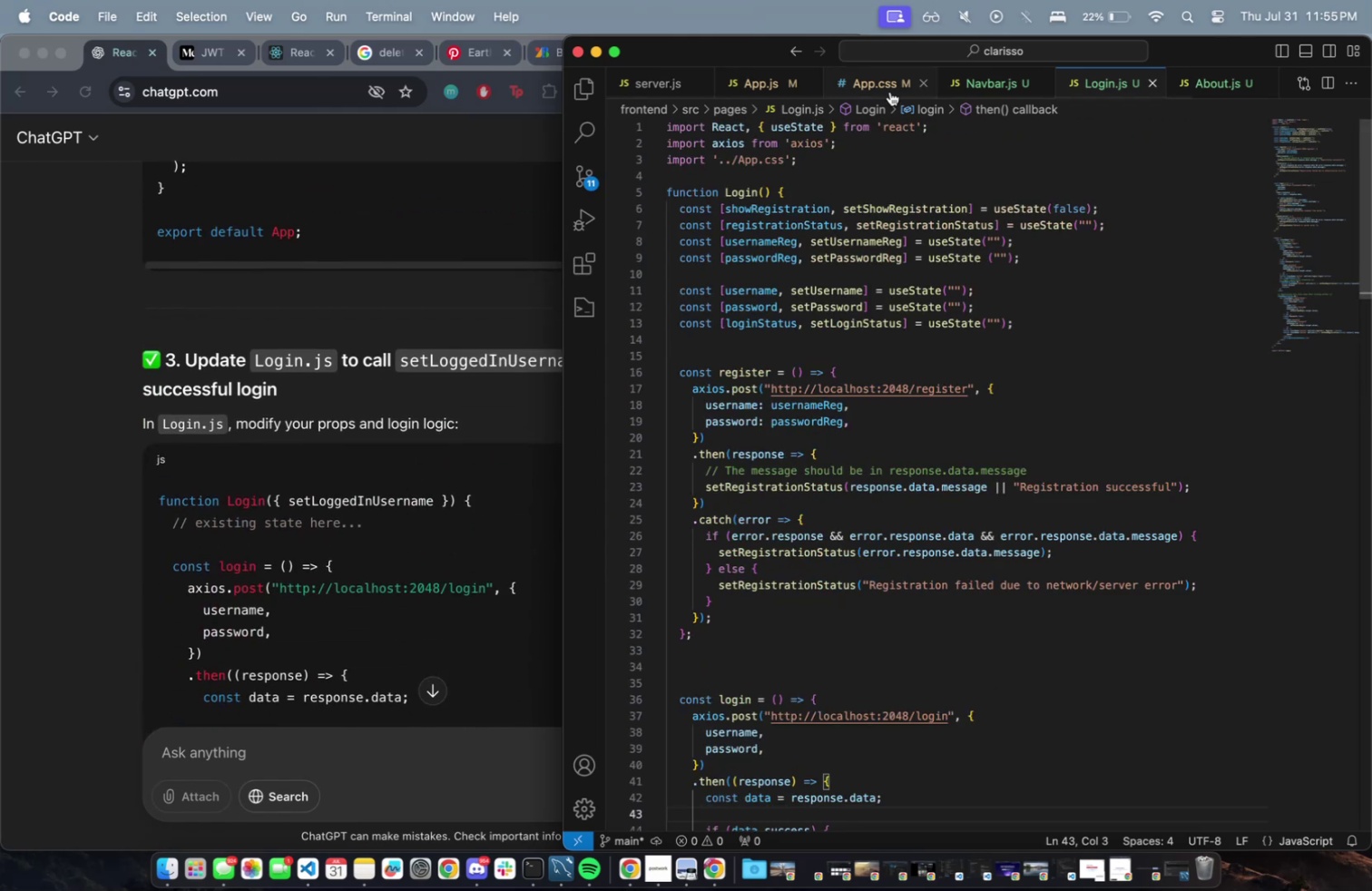 
left_click([763, 185])
 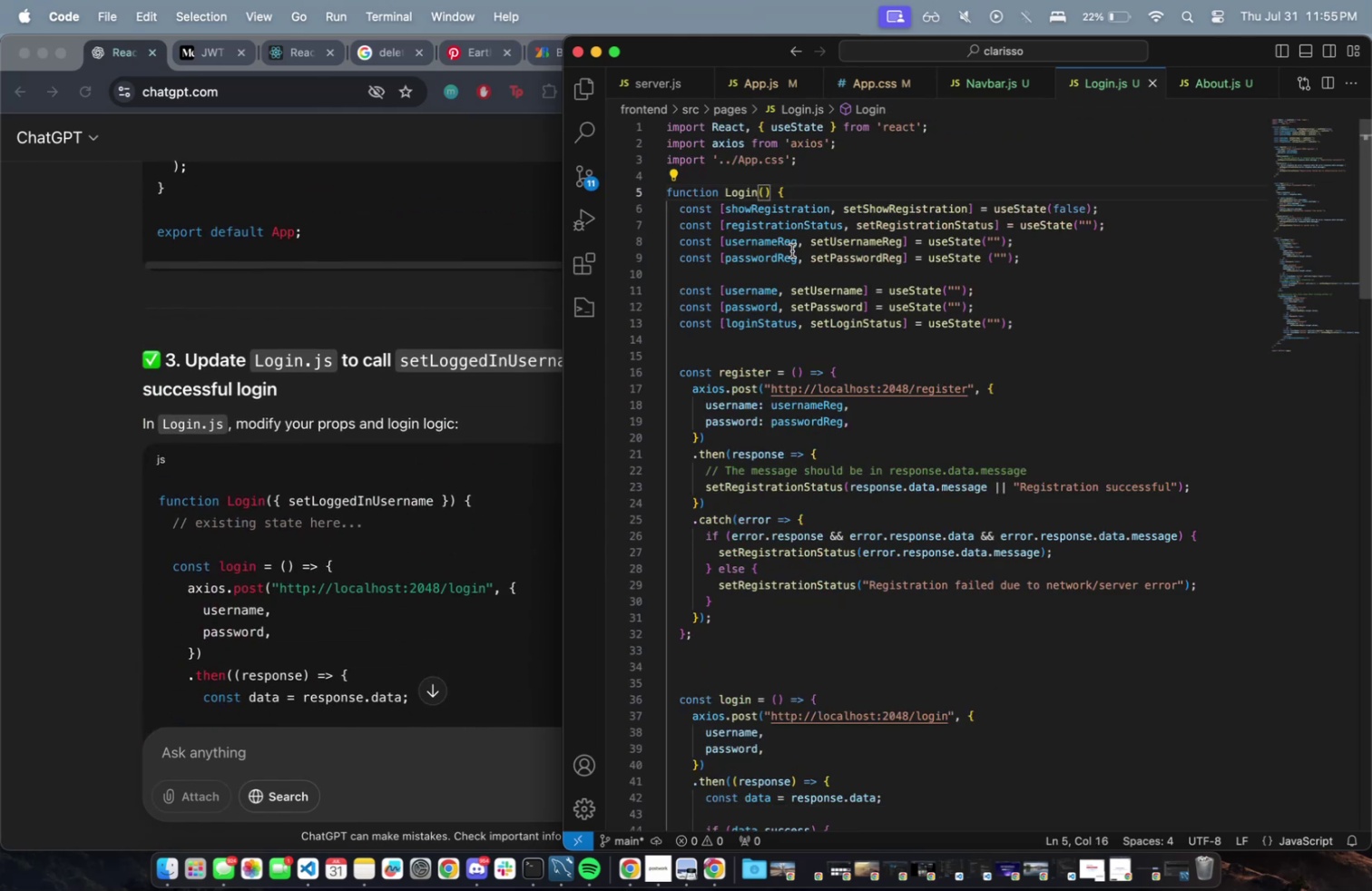 
type({s)
key(Backspace)
type( setLoggedInUsername)
 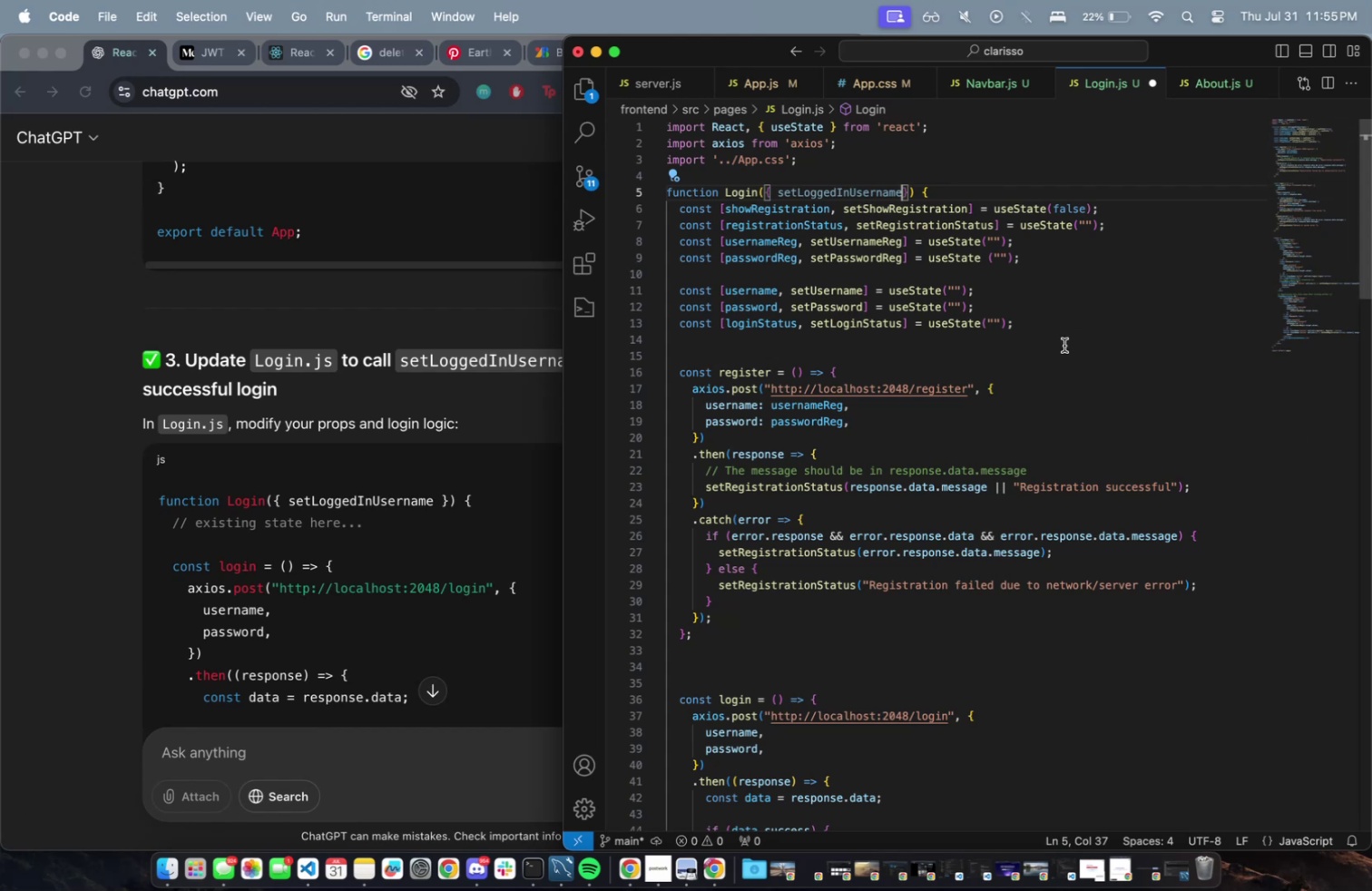 
scroll: coordinate [219, 473], scroll_direction: down, amount: 9.0
 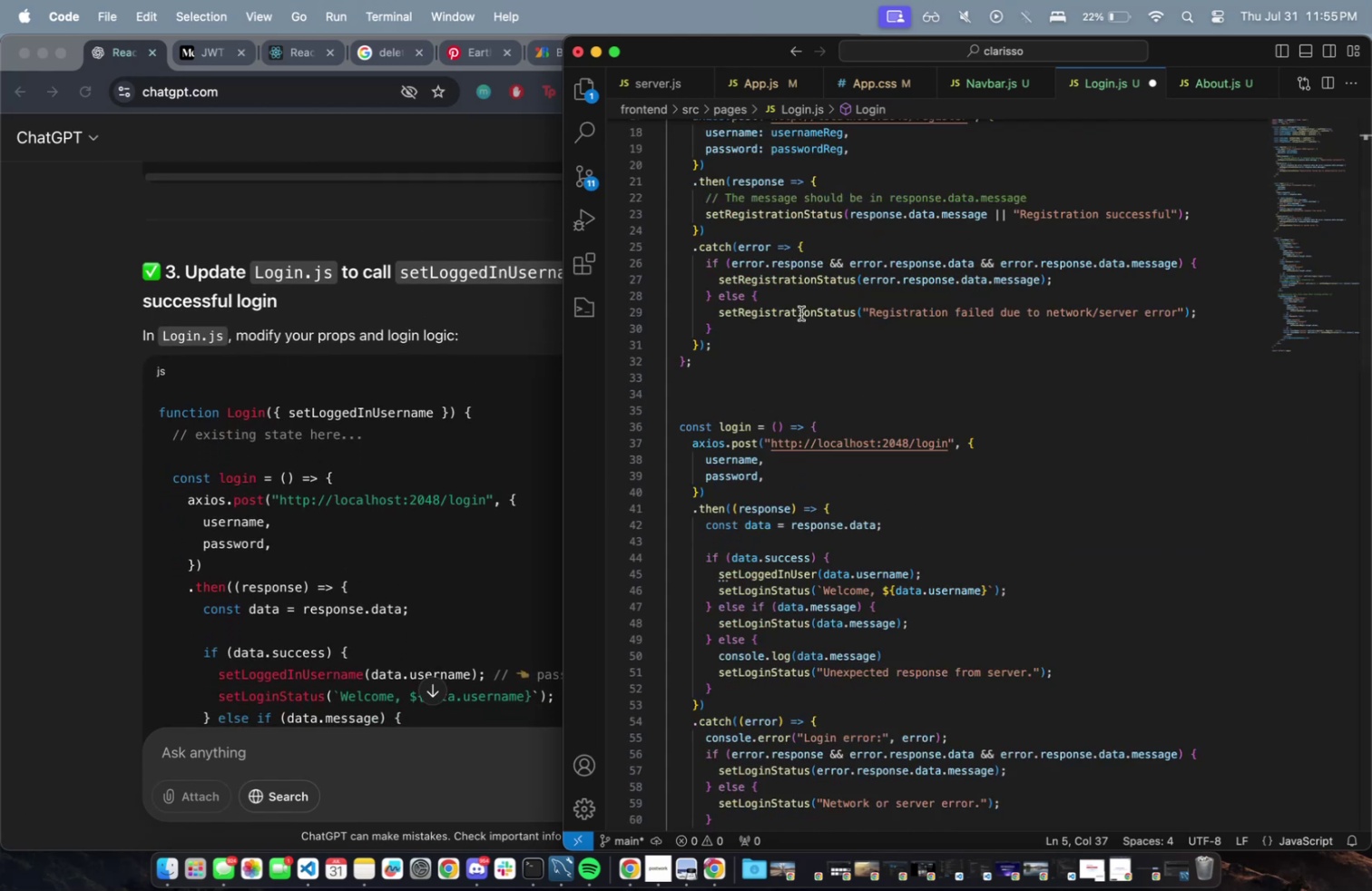 
scroll: coordinate [895, 338], scroll_direction: up, amount: 18.0
 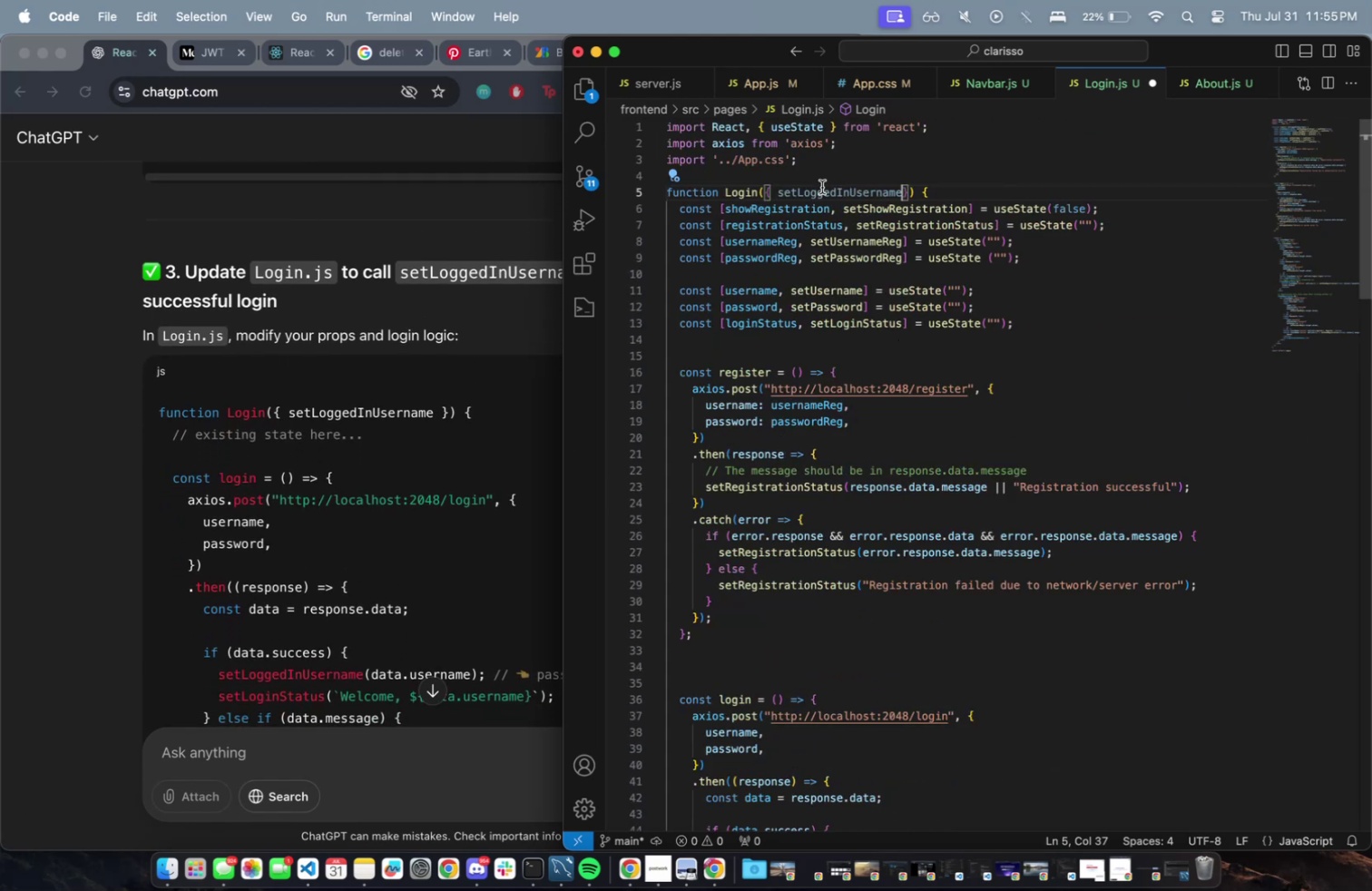 
double_click([822, 186])
 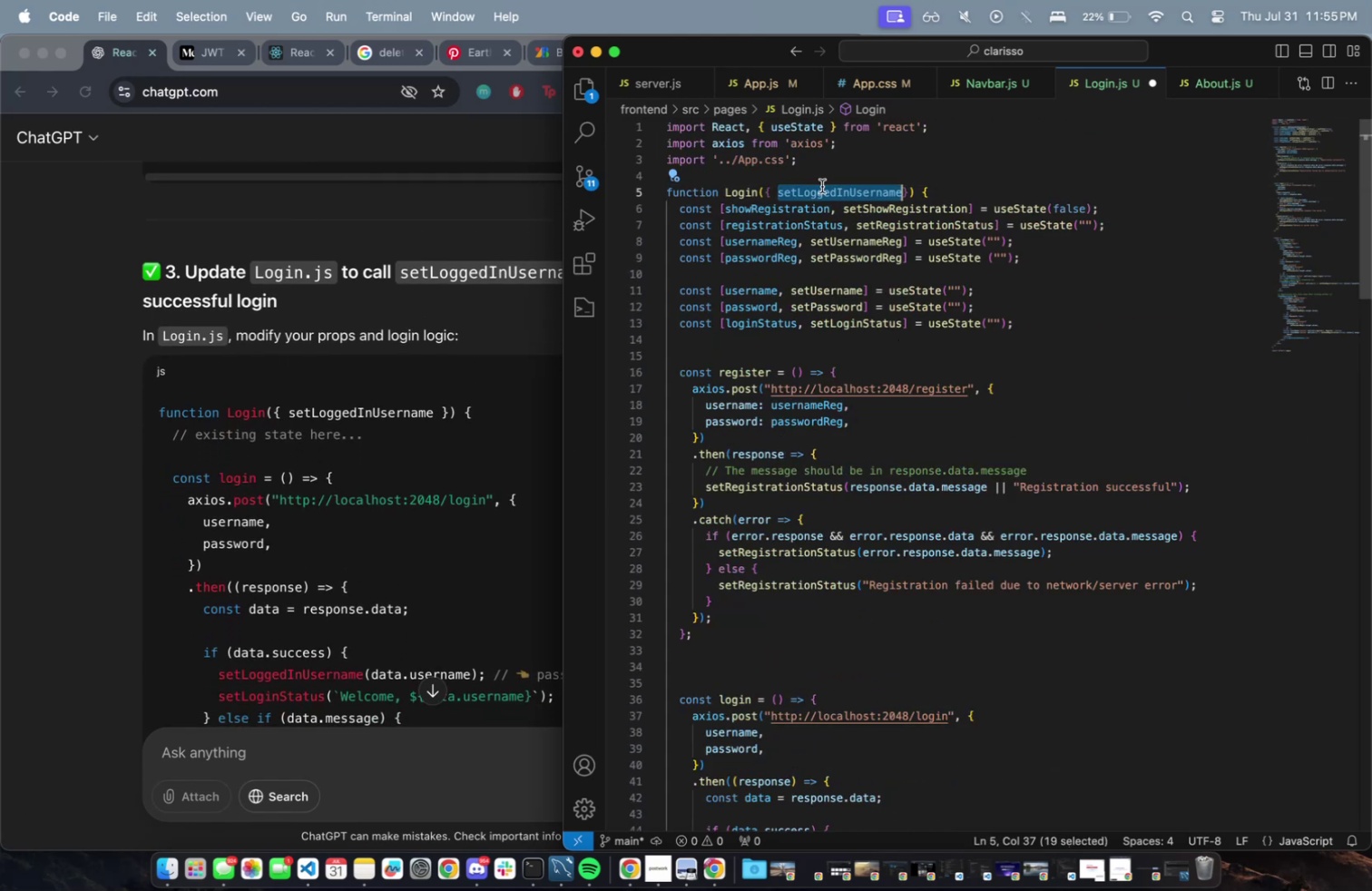 
key(Meta+CommandLeft)
 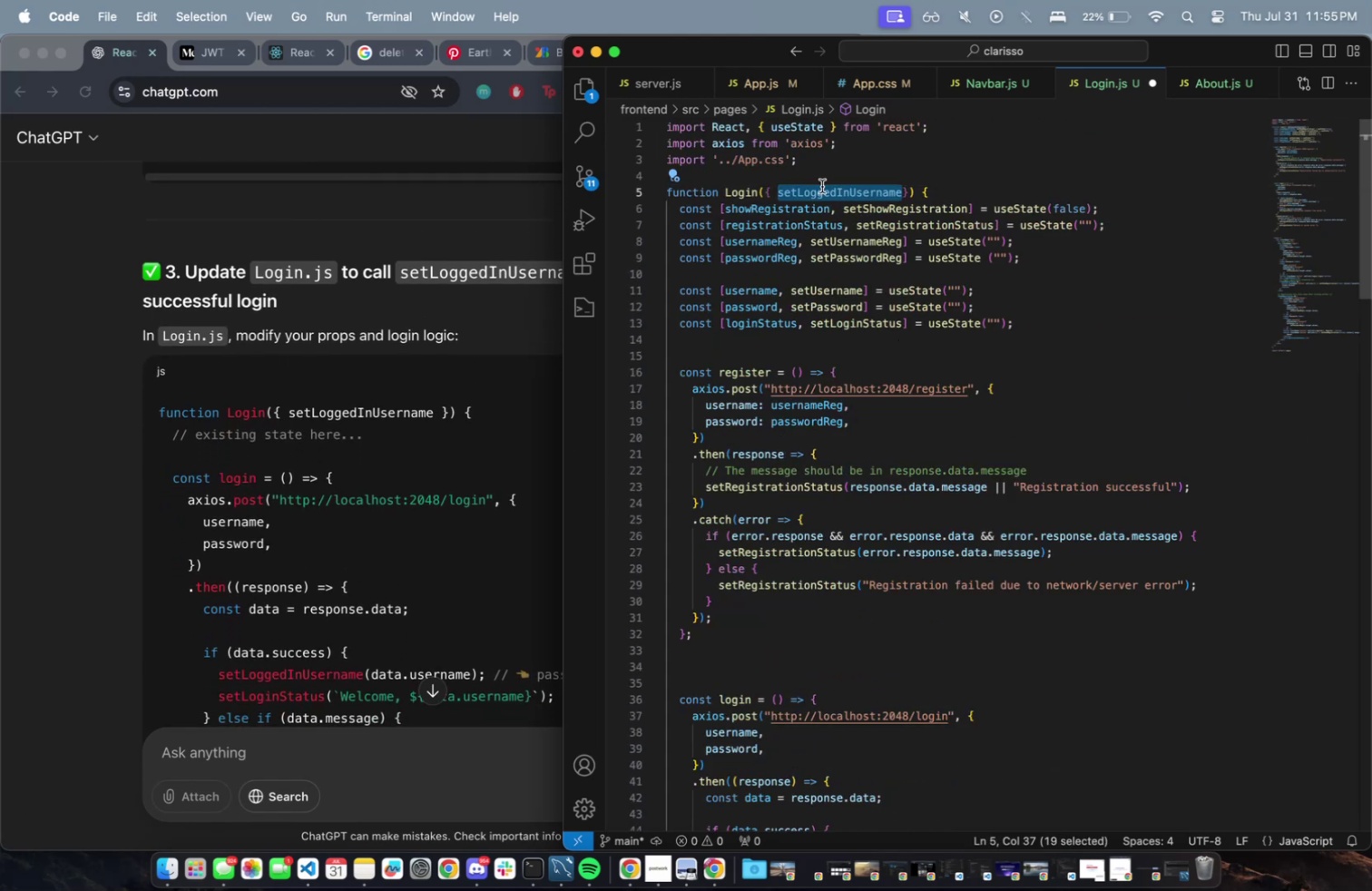 
key(Meta+C)
 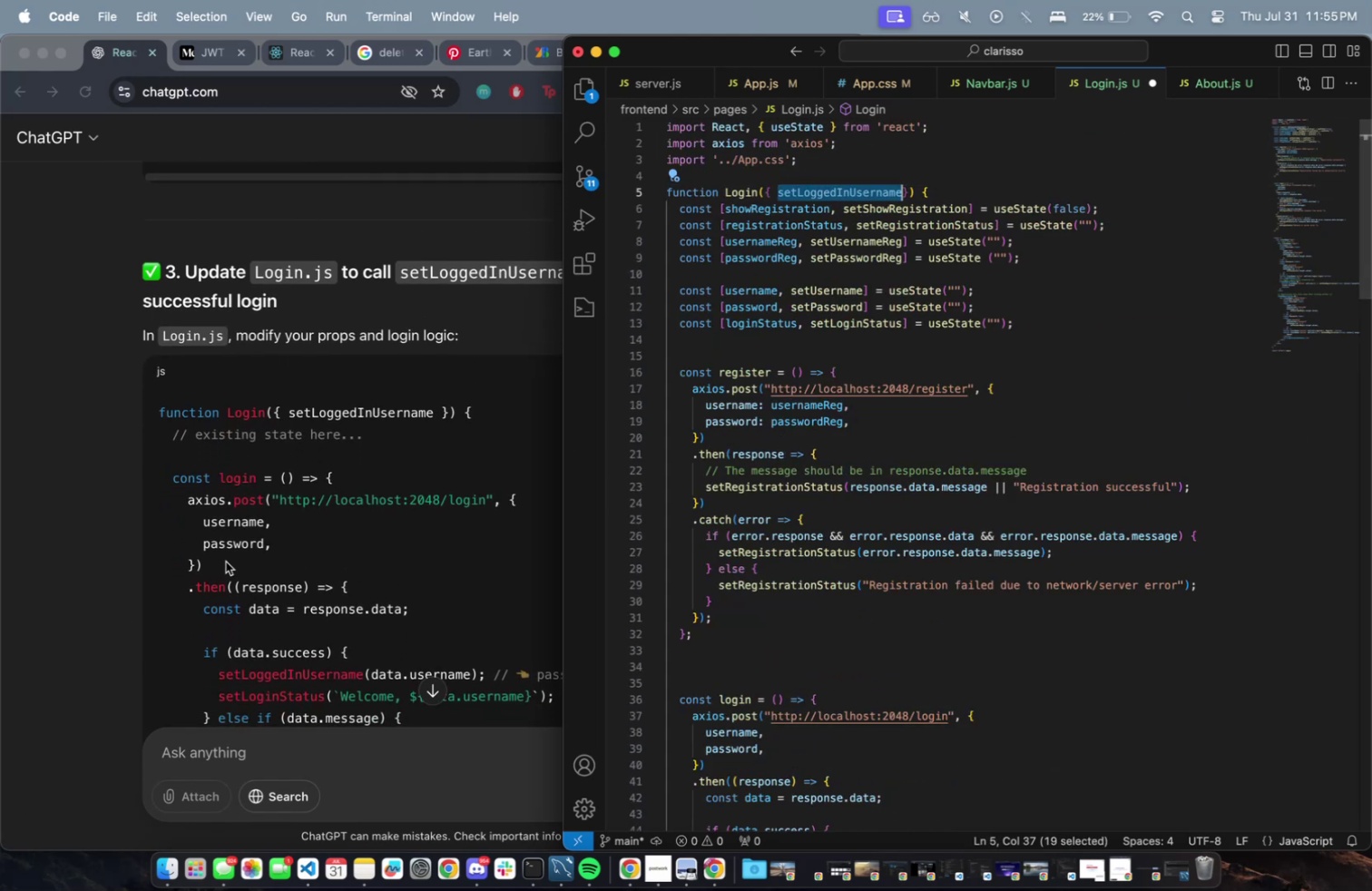 
scroll: coordinate [271, 535], scroll_direction: down, amount: 4.0
 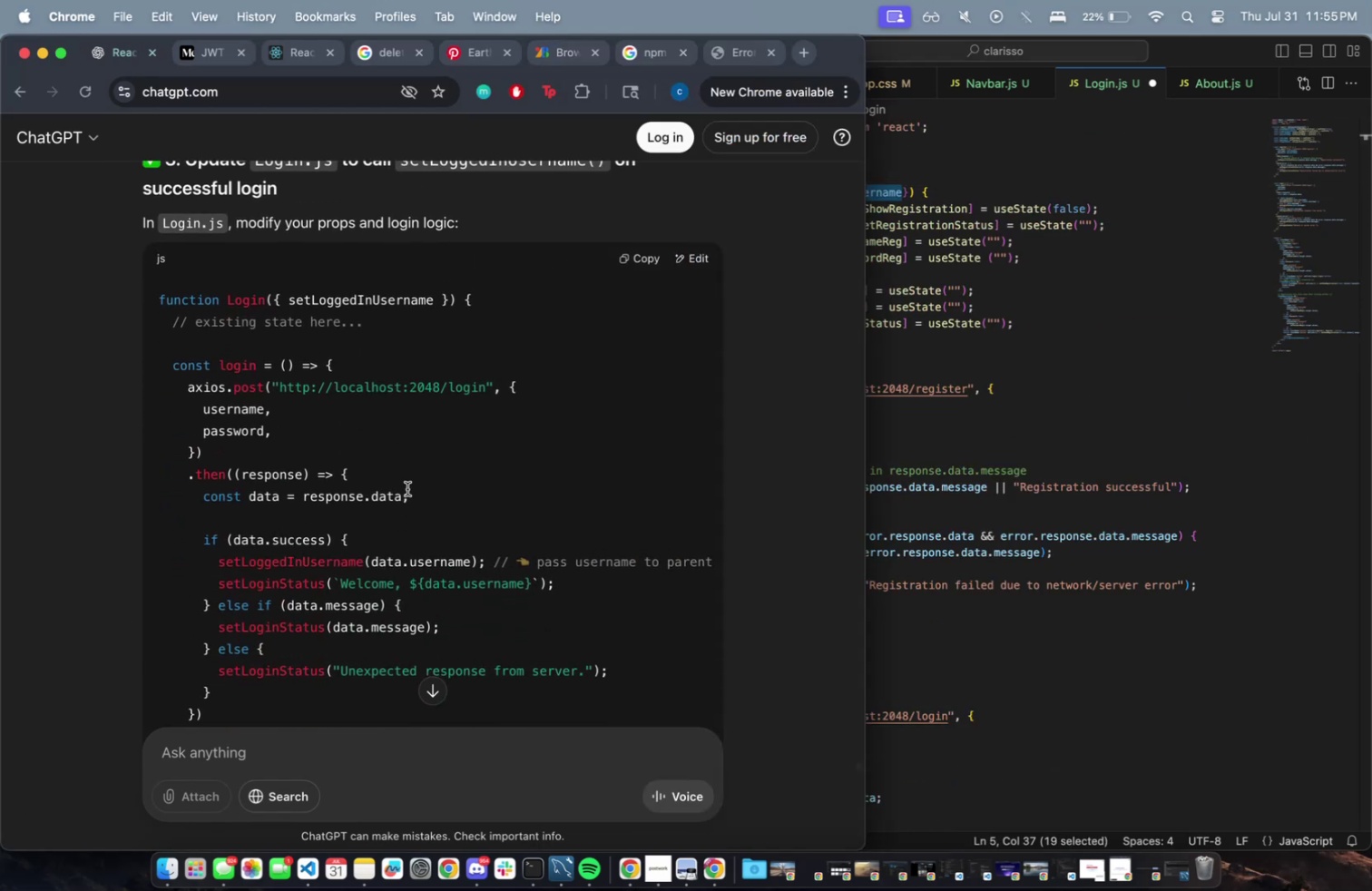 
left_click([1034, 251])
 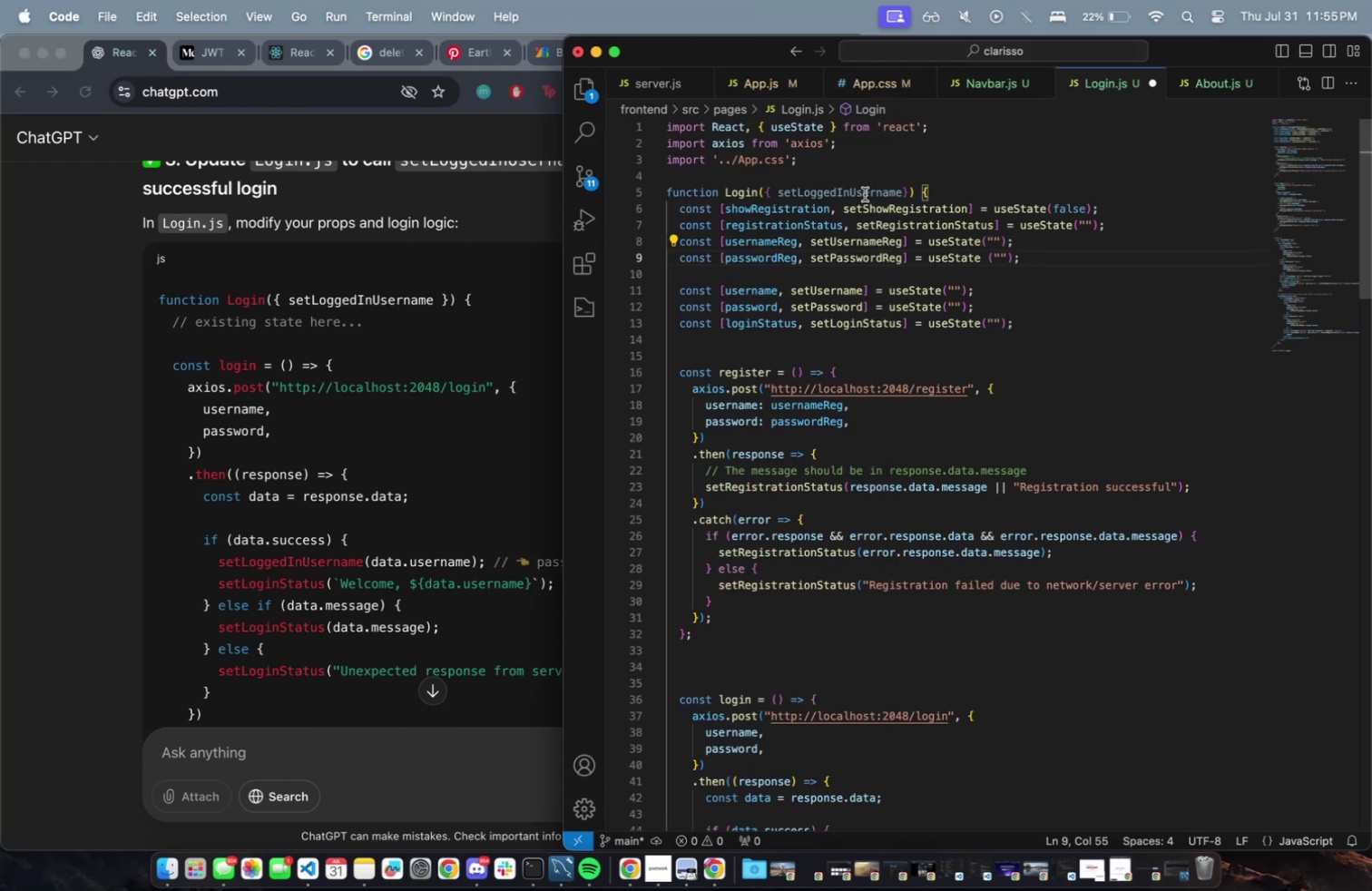 
double_click([864, 190])
 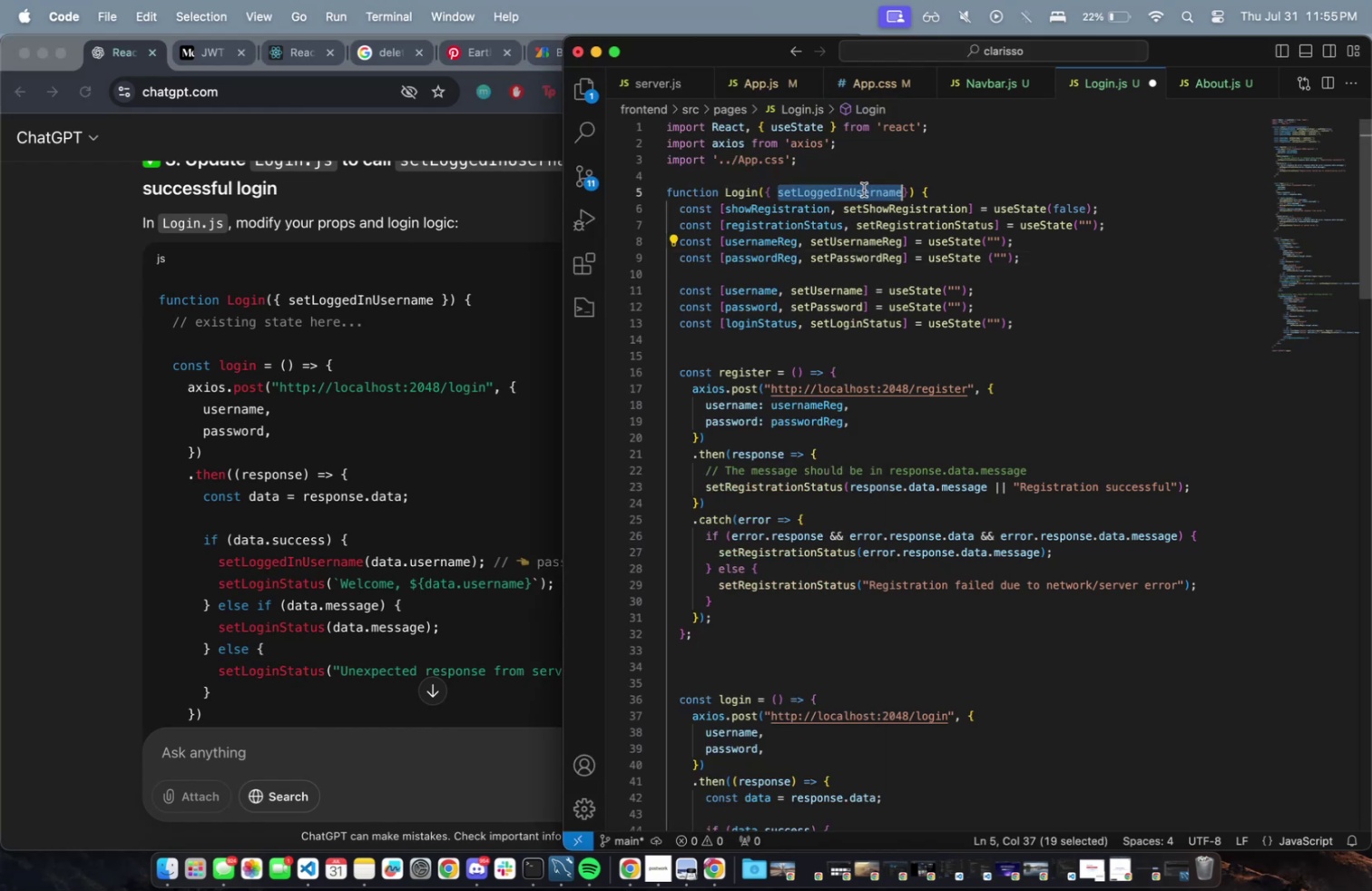 
key(Meta+C)
 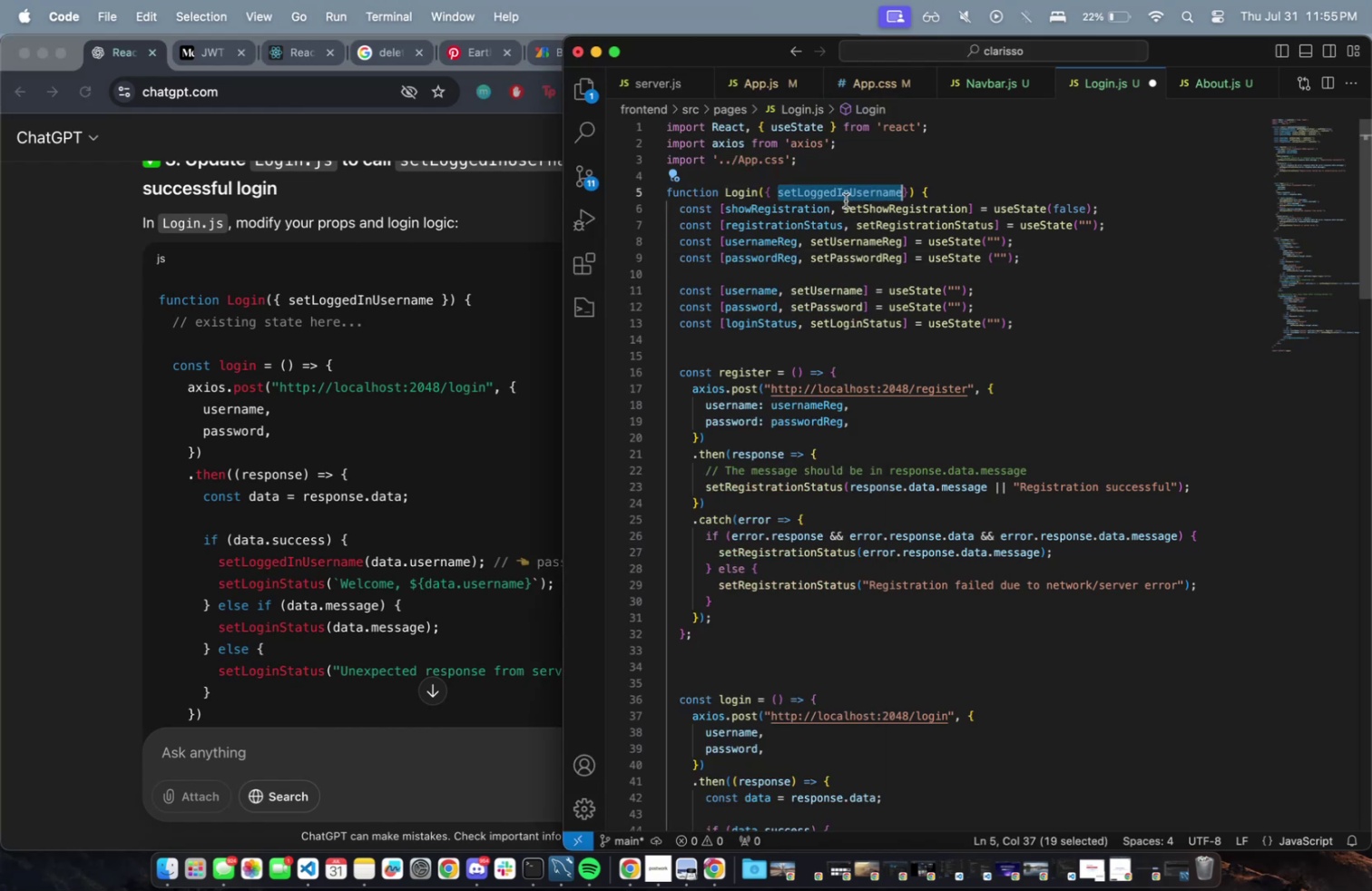 
key(Meta+CommandLeft)
 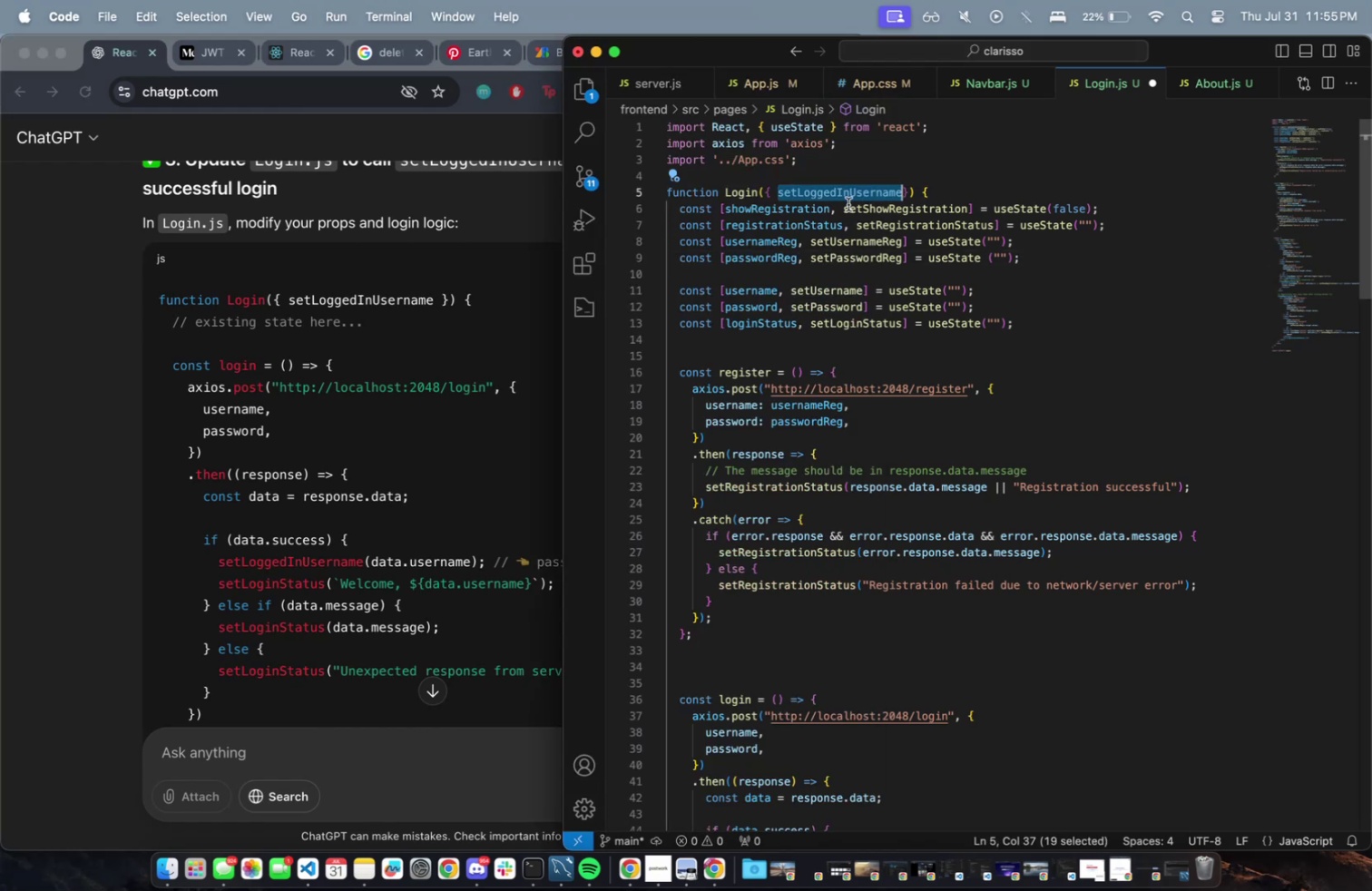 
key(Meta+C)
 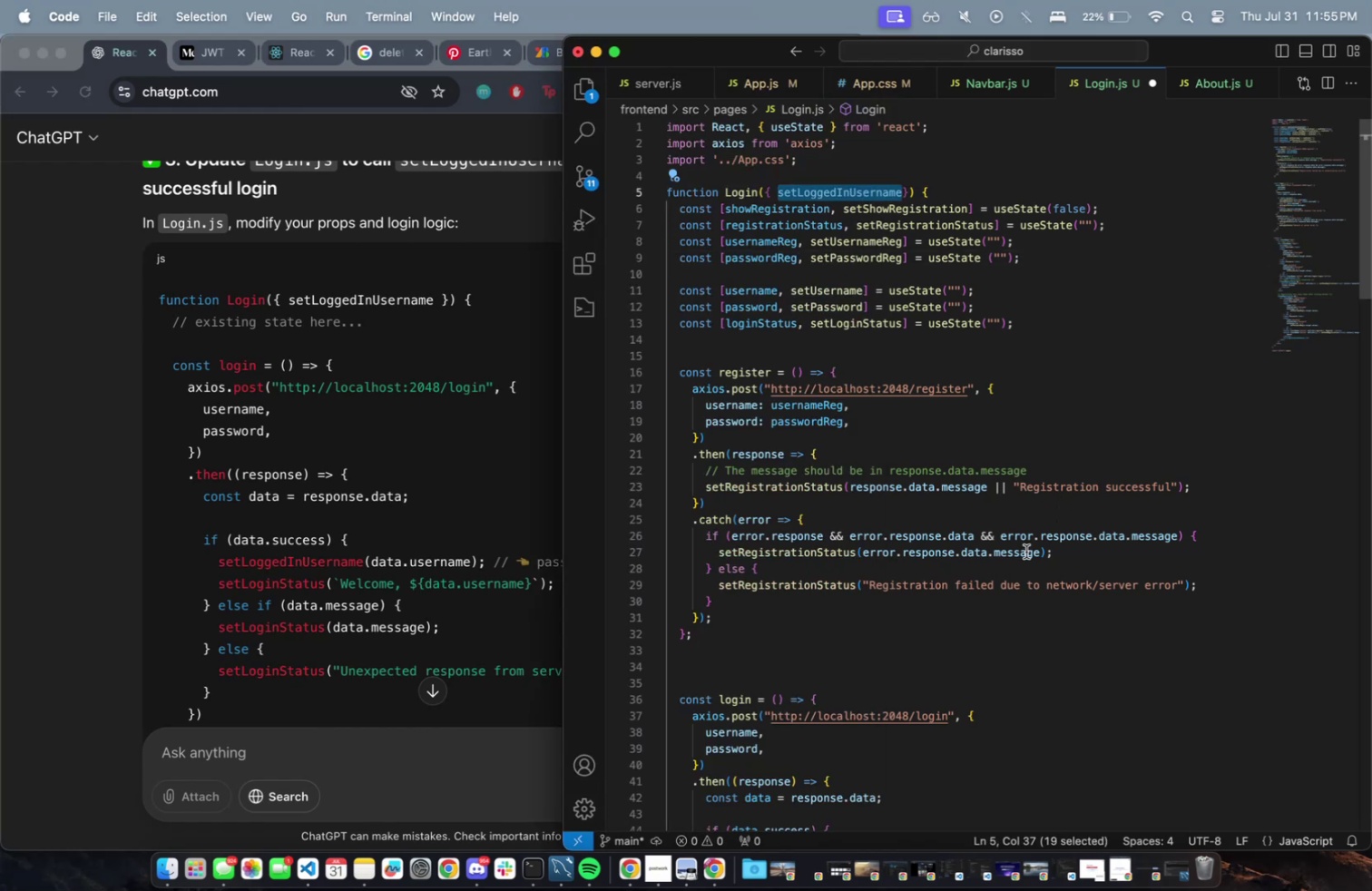 
scroll: coordinate [1007, 583], scroll_direction: down, amount: 2.0
 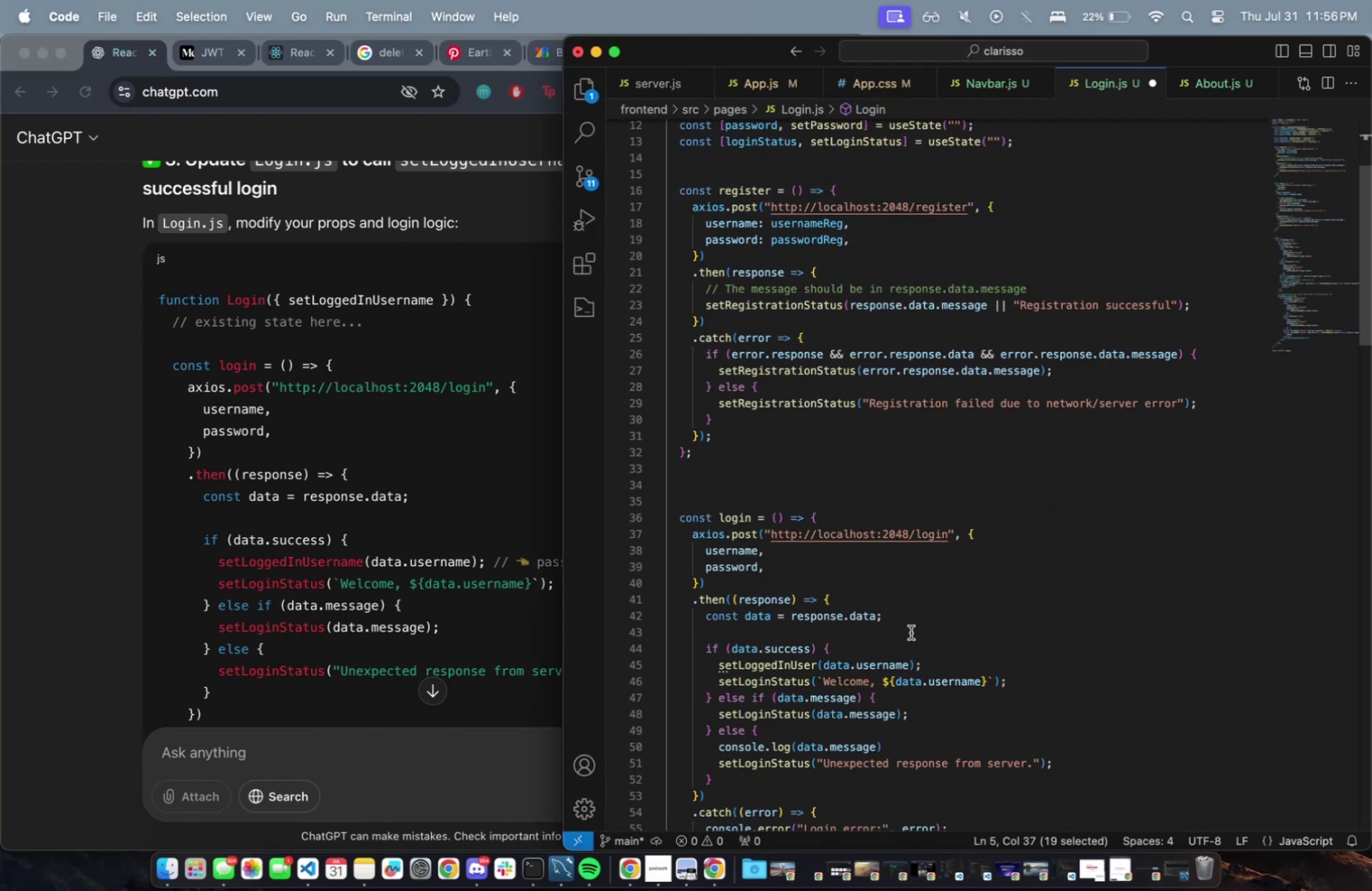 
double_click([791, 661])
 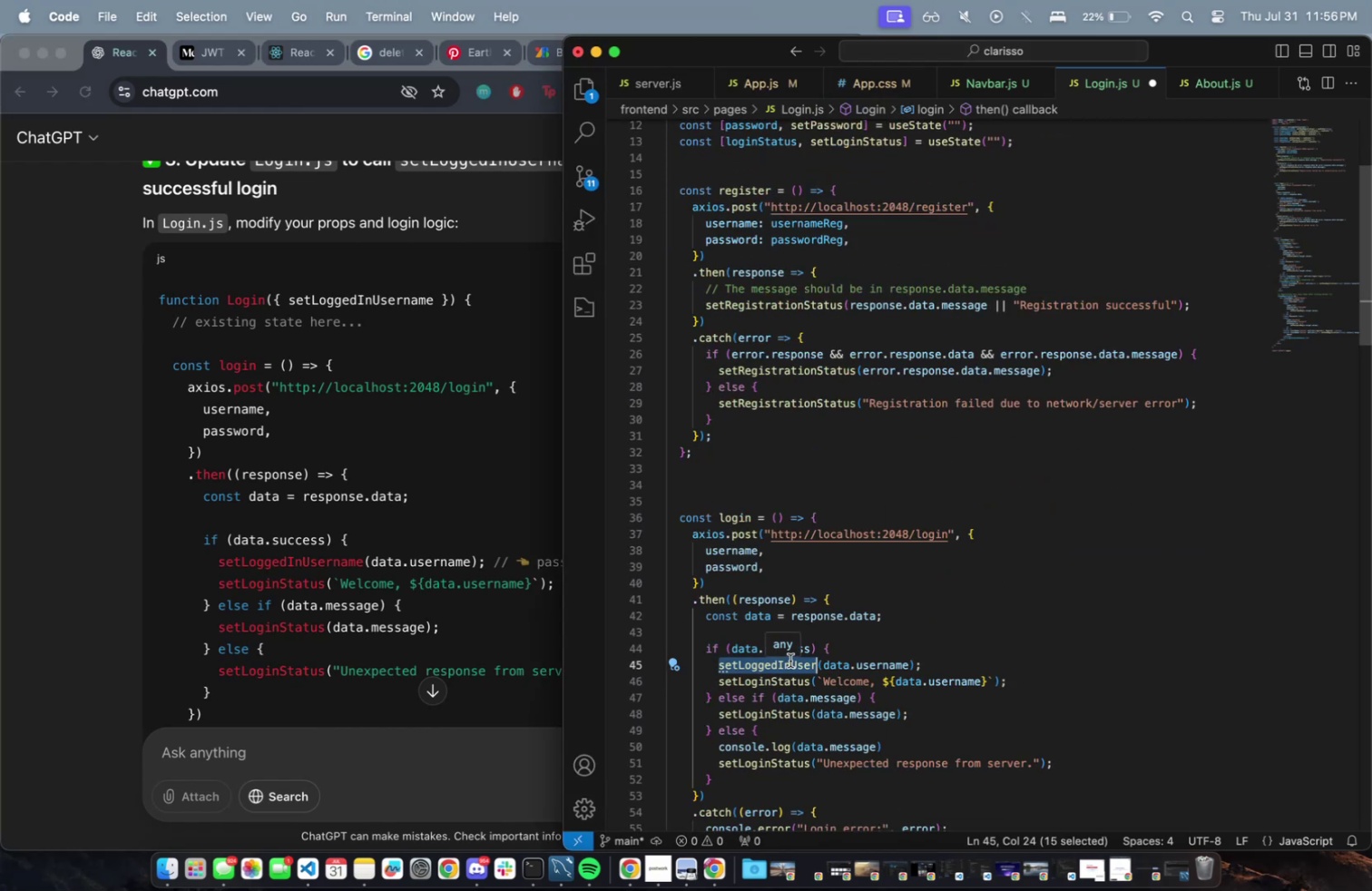 
key(Meta+V)
 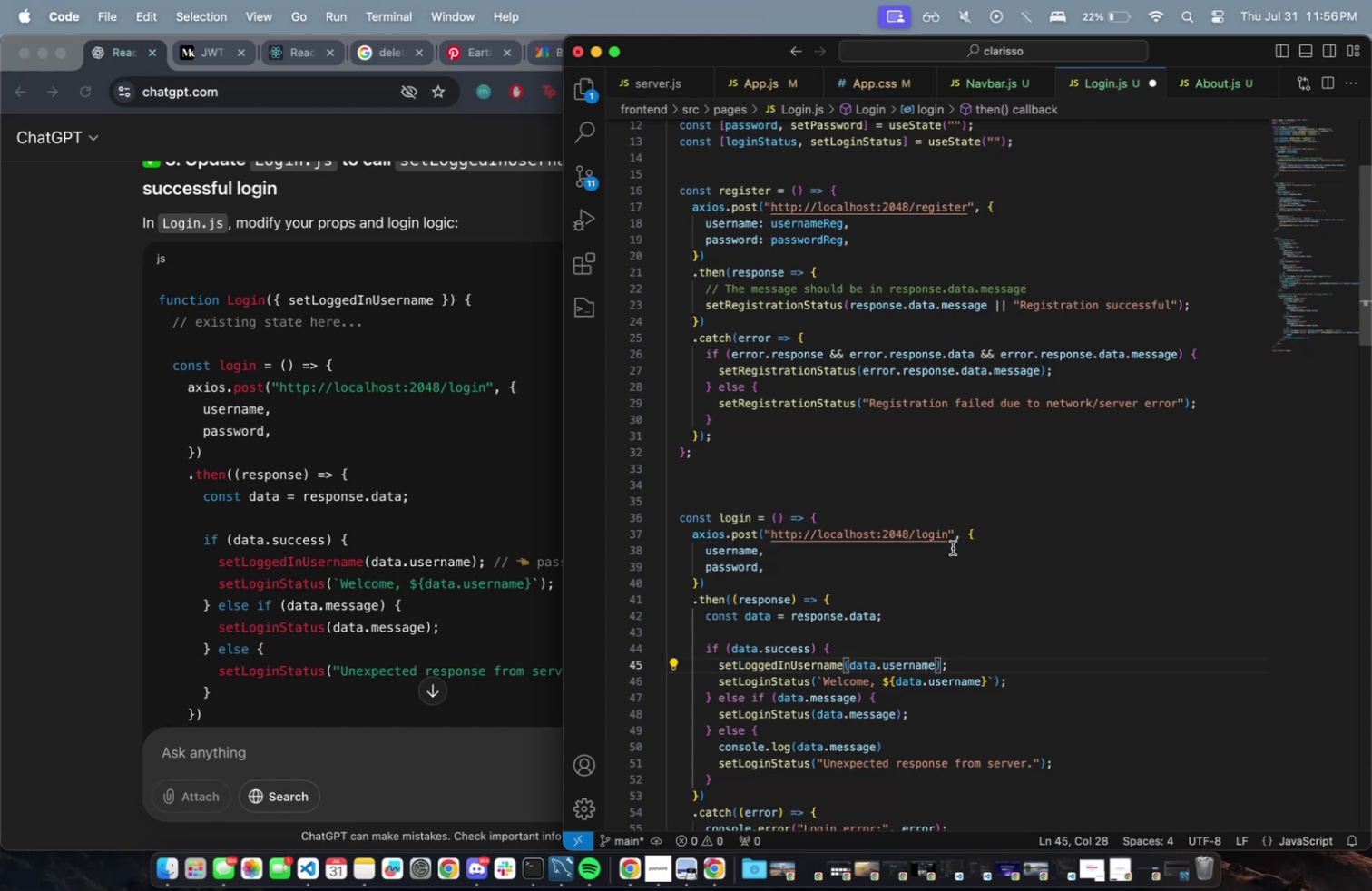 
key(Meta+S)
 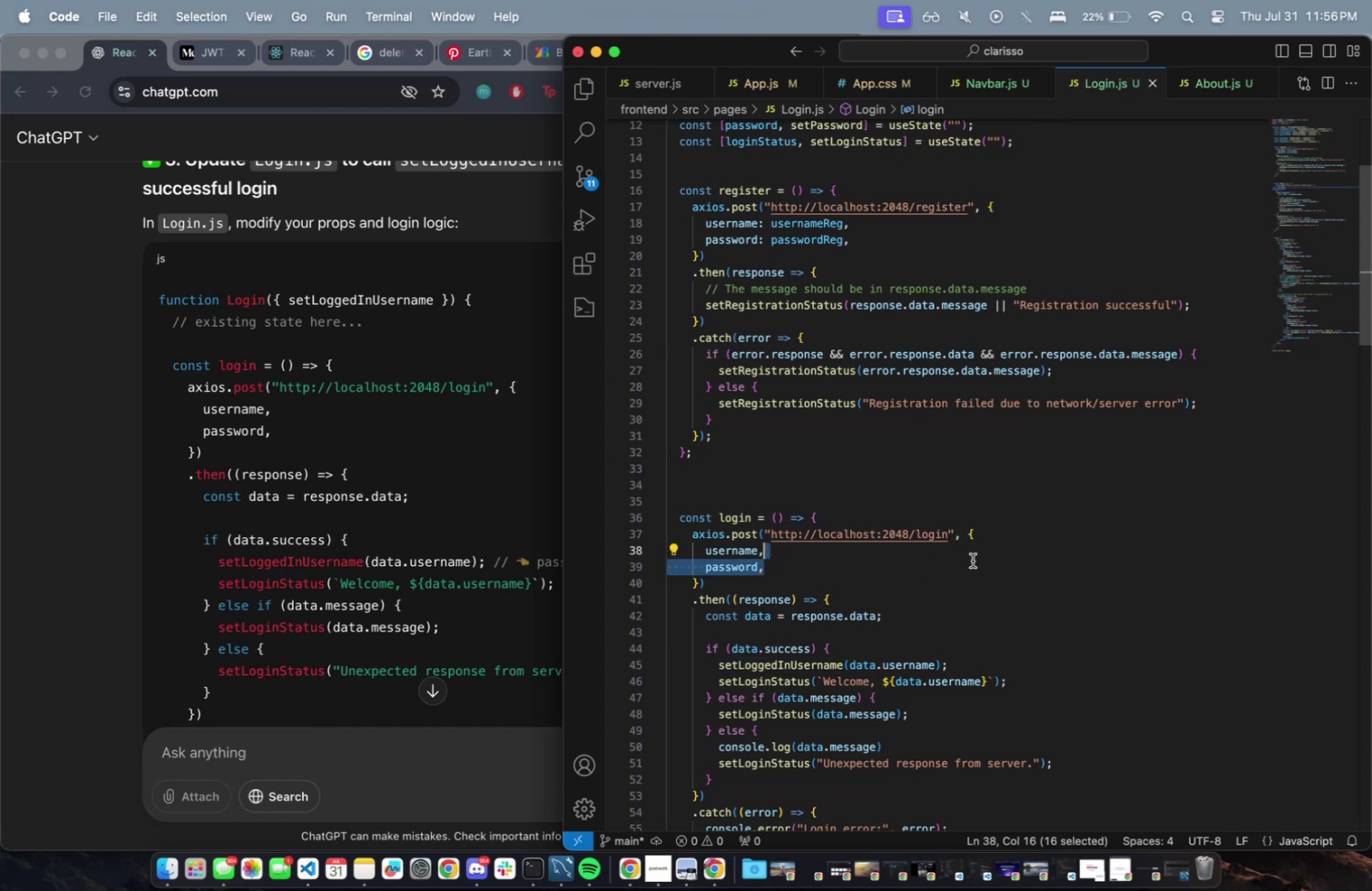 
scroll: coordinate [328, 483], scroll_direction: up, amount: 23.0
 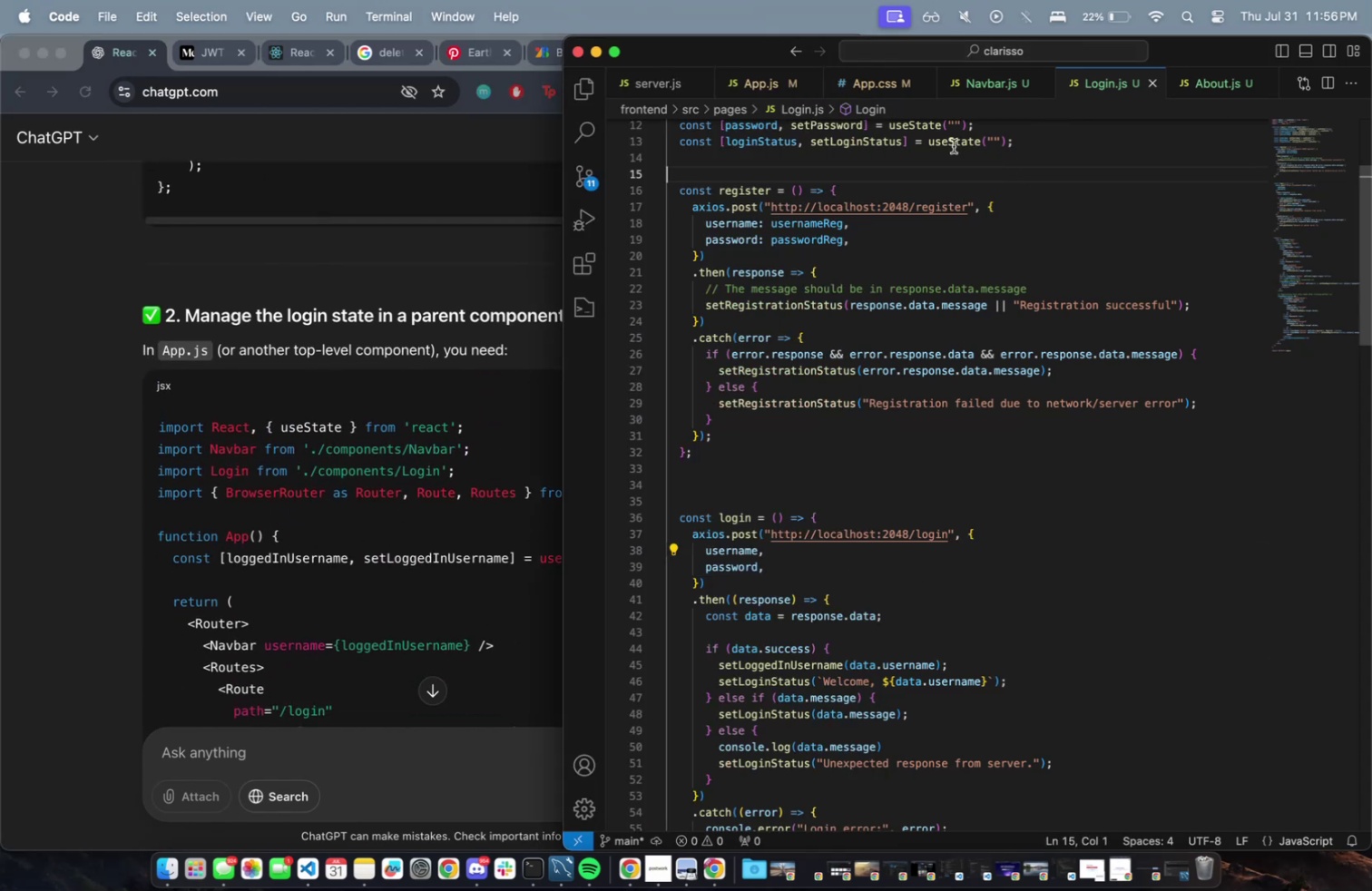 
left_click([753, 84])
 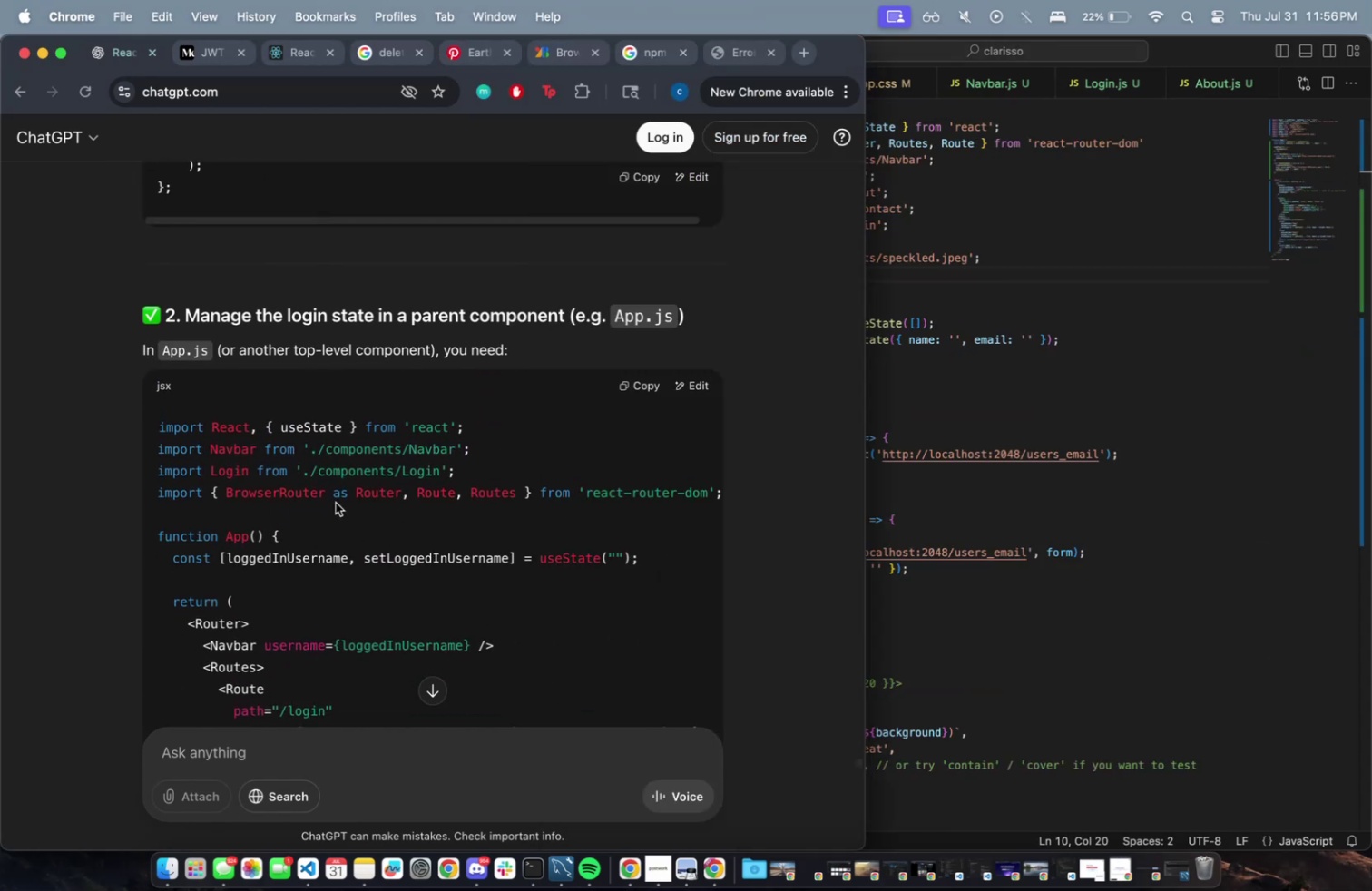 
scroll: coordinate [912, 598], scroll_direction: down, amount: 2.0
 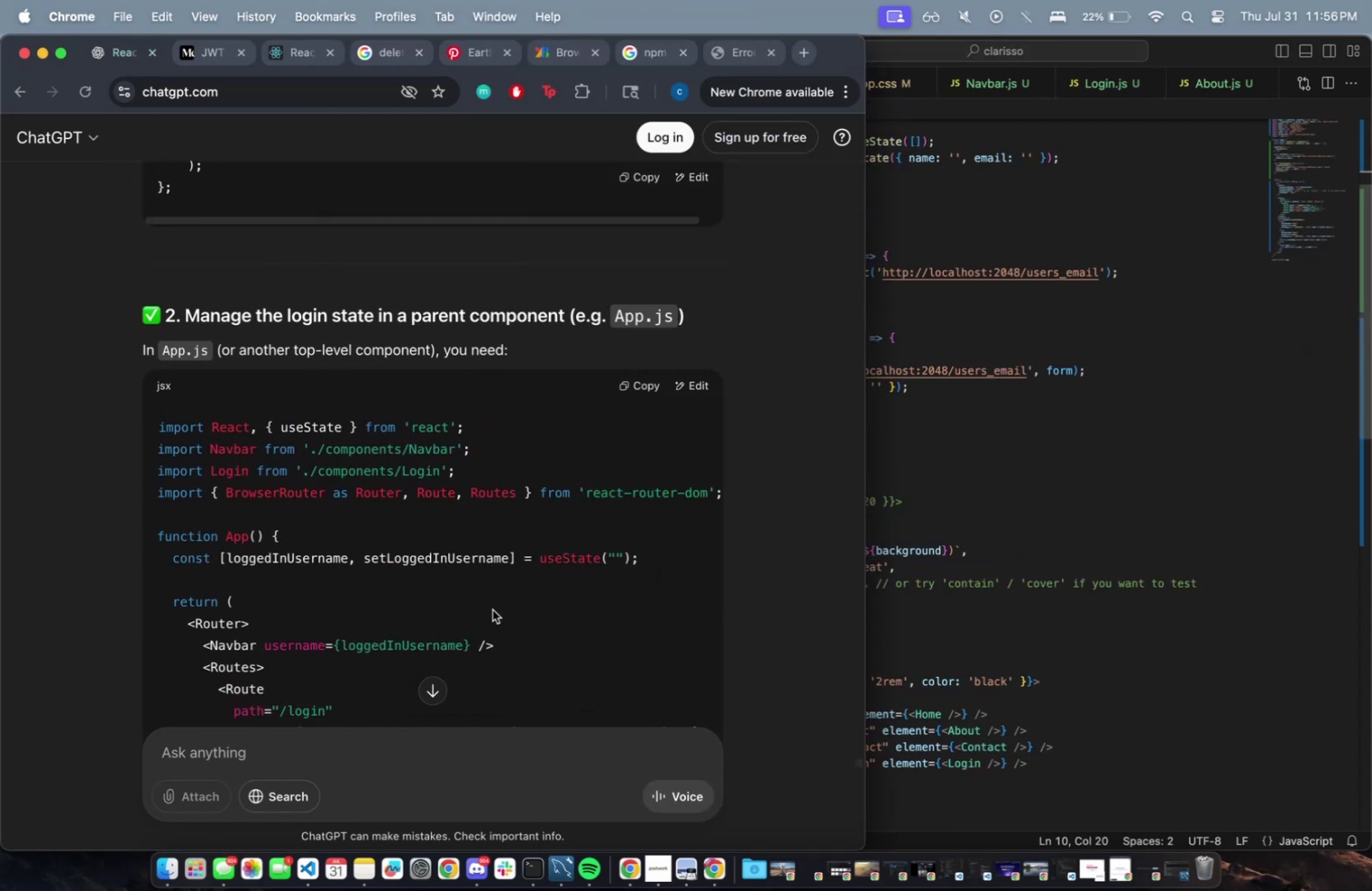 
left_click([485, 582])
 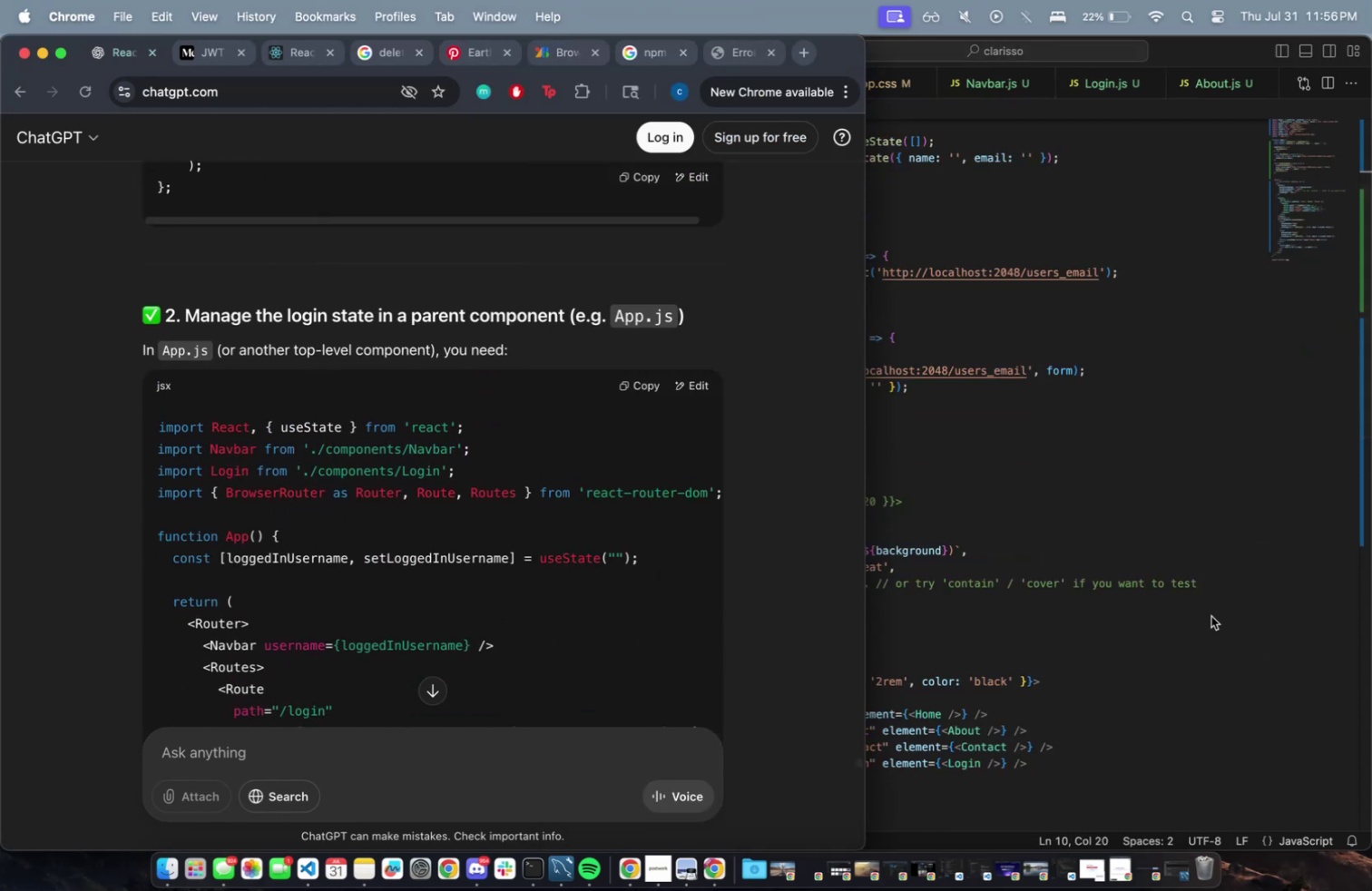 
scroll: coordinate [1169, 605], scroll_direction: up, amount: 10.0
 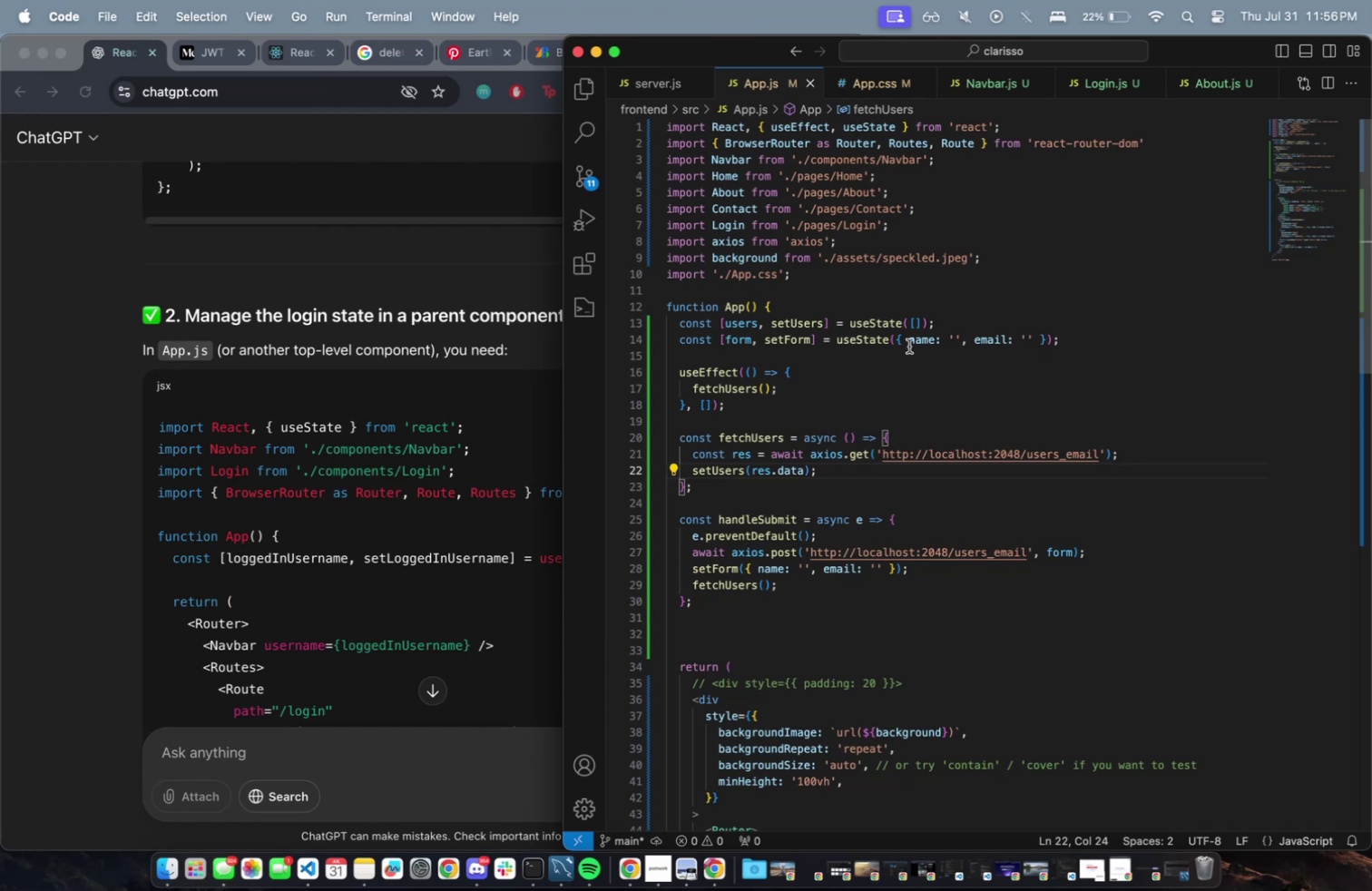 
left_click([978, 318])
 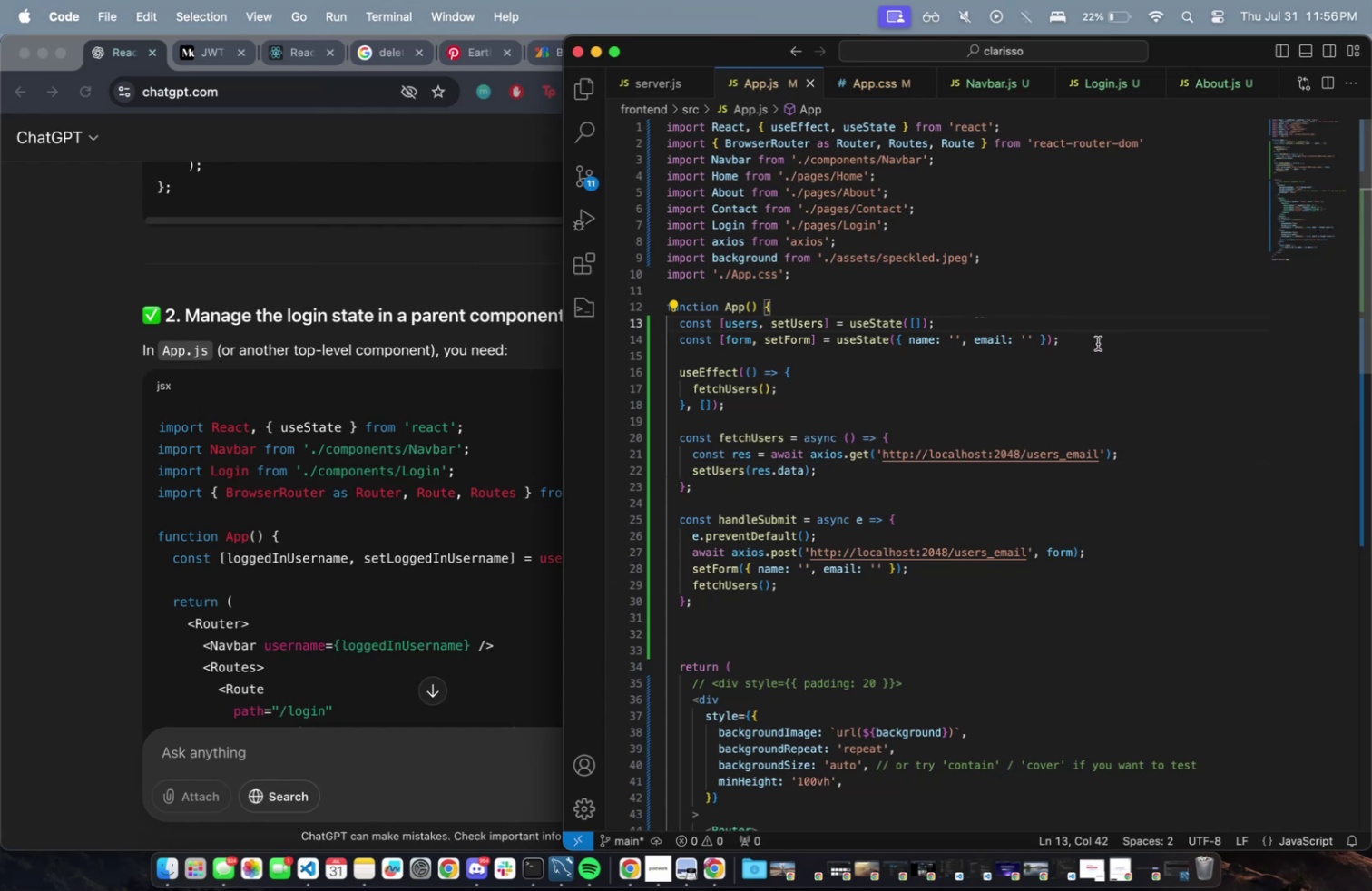 
left_click([1098, 343])
 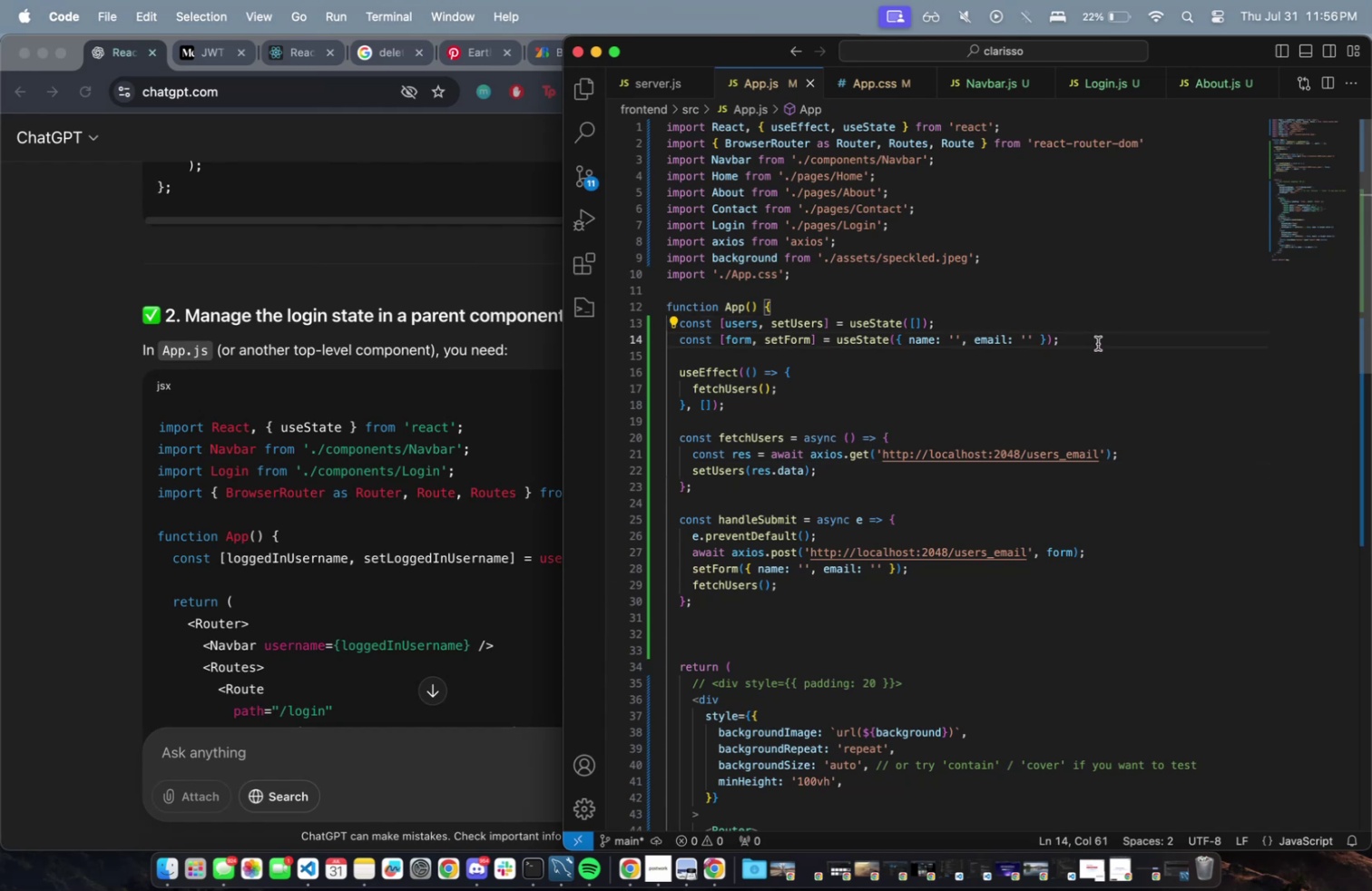 
key(Enter)
 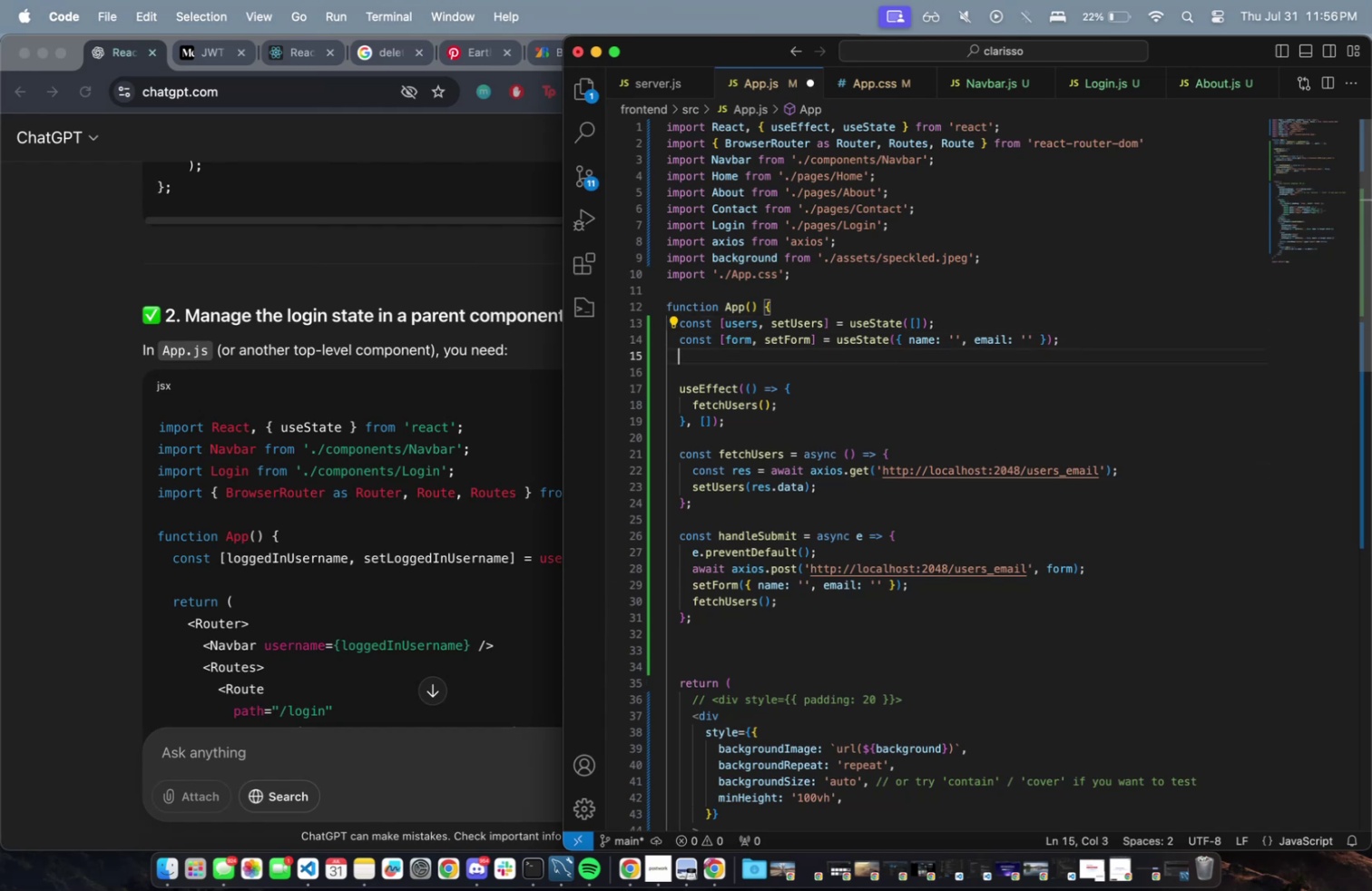 
type(const [loffedIn)
key(Backspace)
key(Backspace)
key(Backspace)
key(Backspace)
key(Backspace)
key(Backspace)
type(ggedInUsername, setLogged)
key(Tab)
 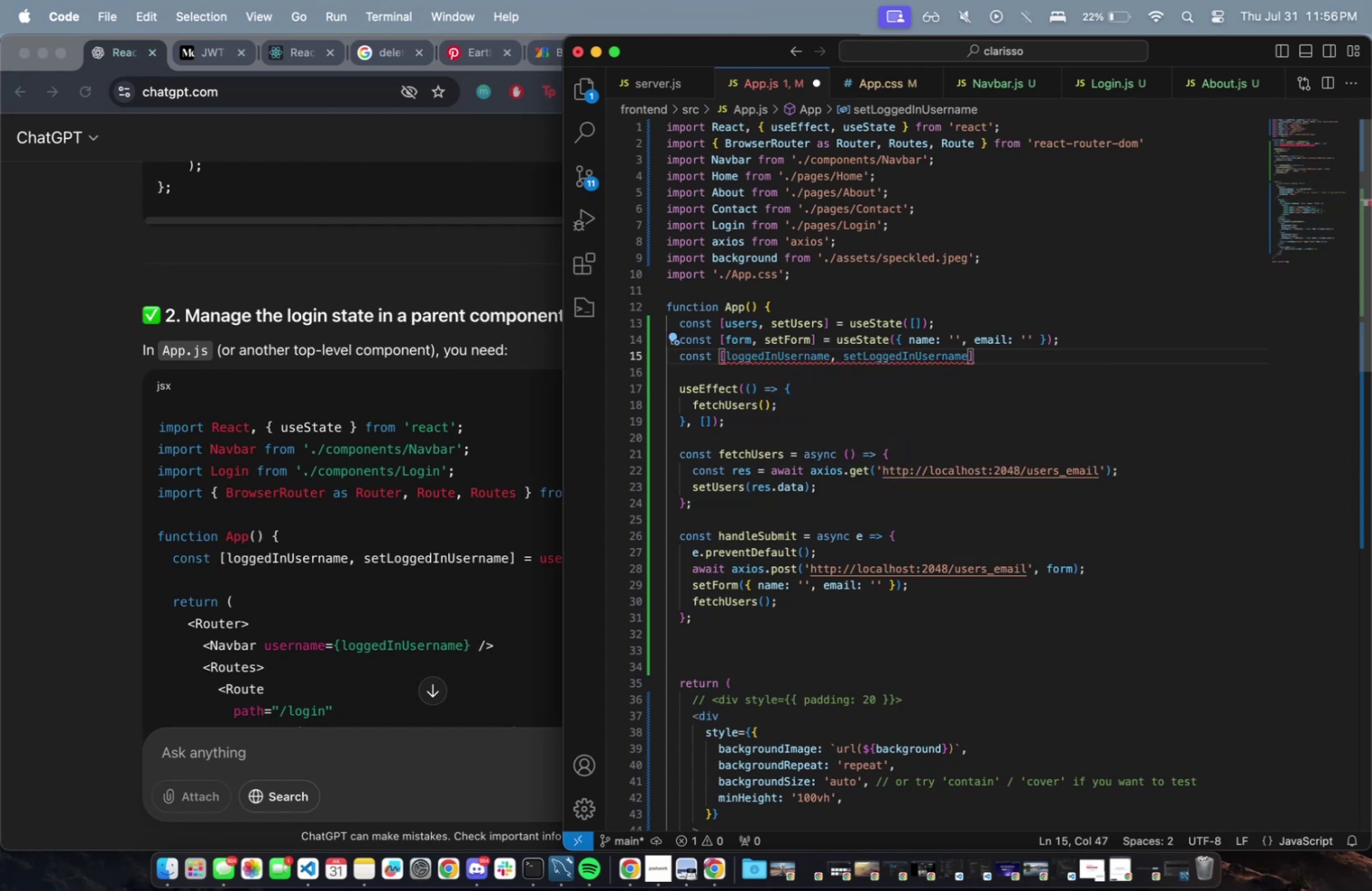 
key(ArrowRight)
 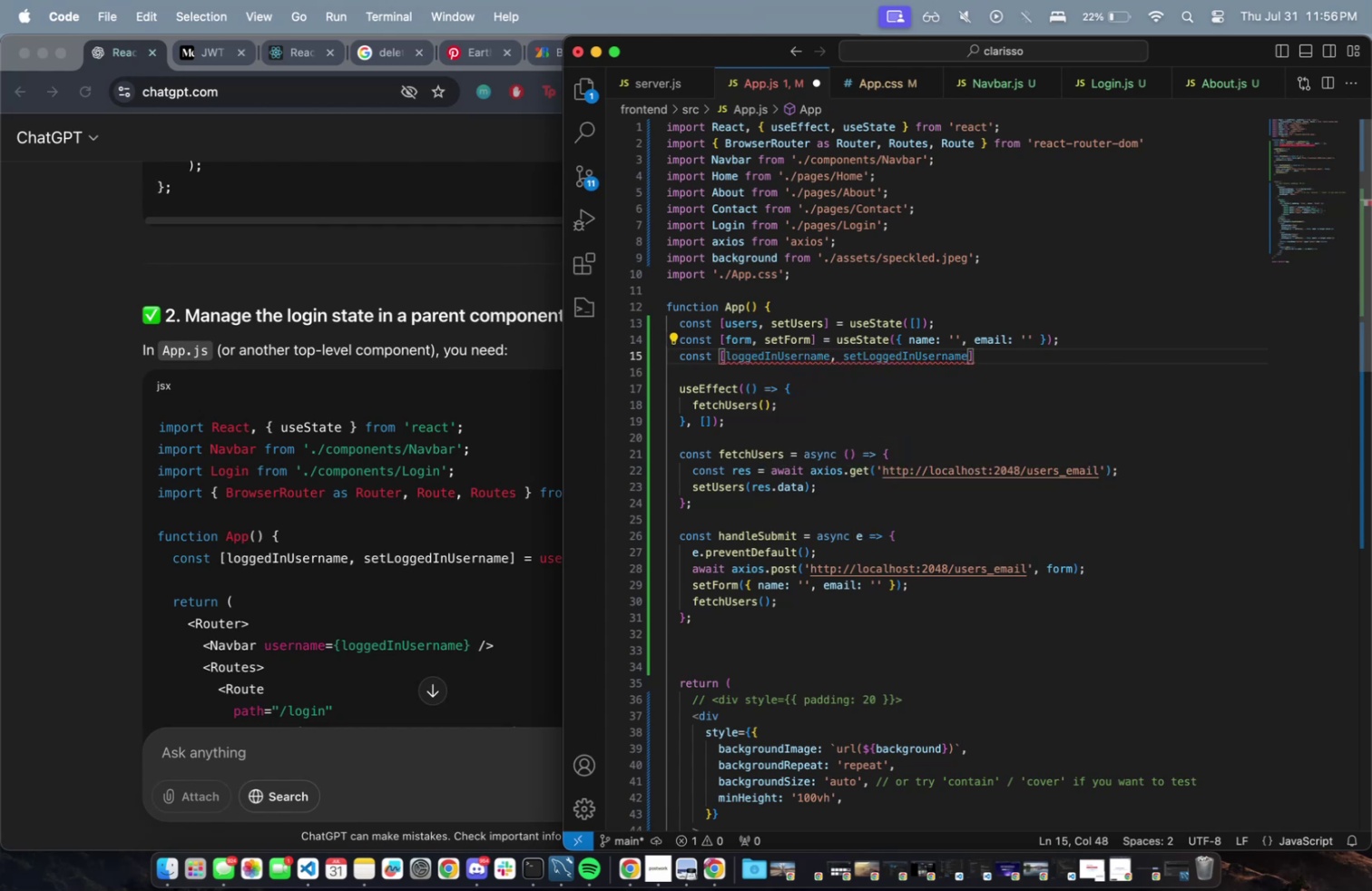 
type( = username;)
 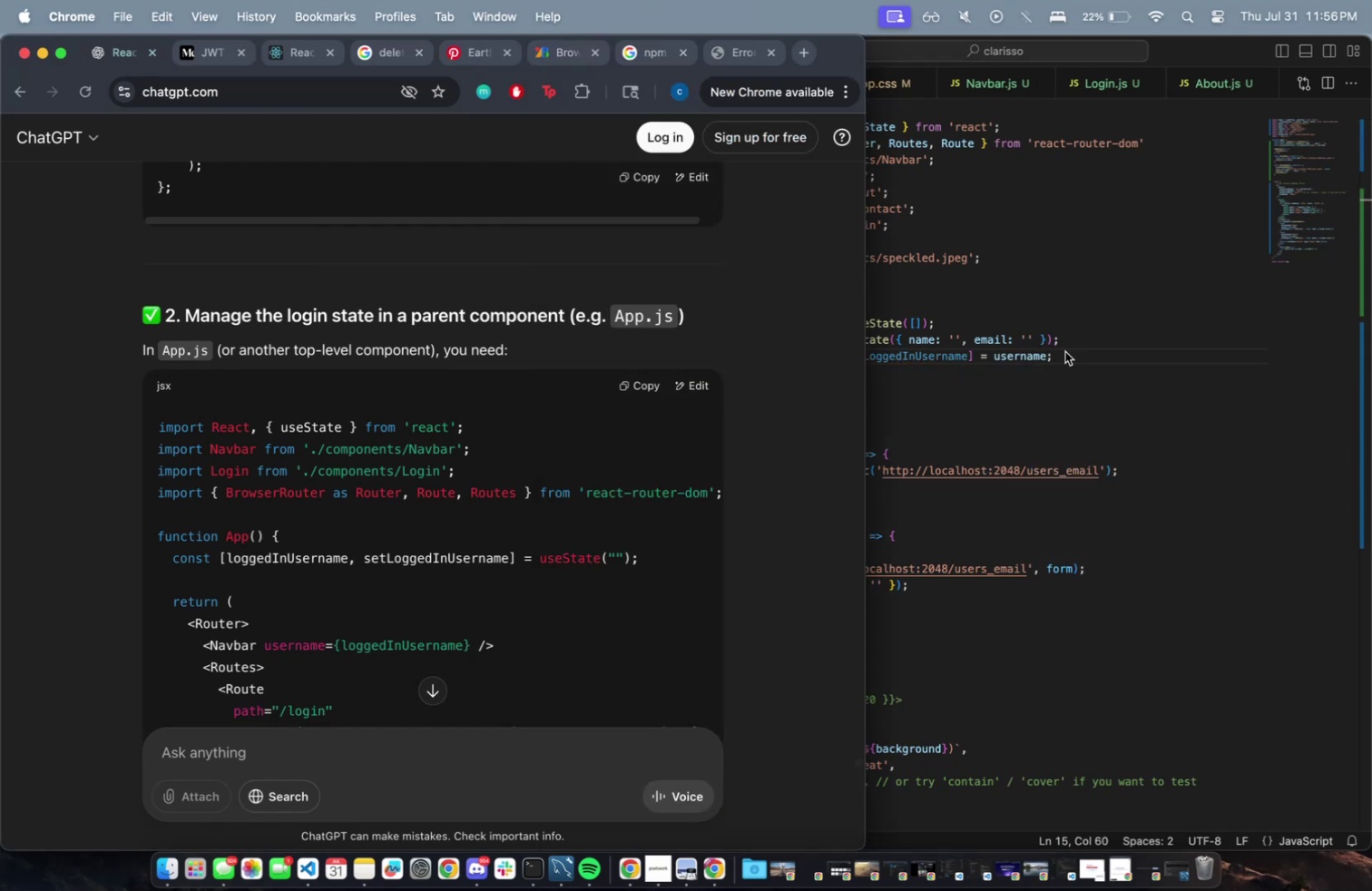 
triple_click([1020, 356])
 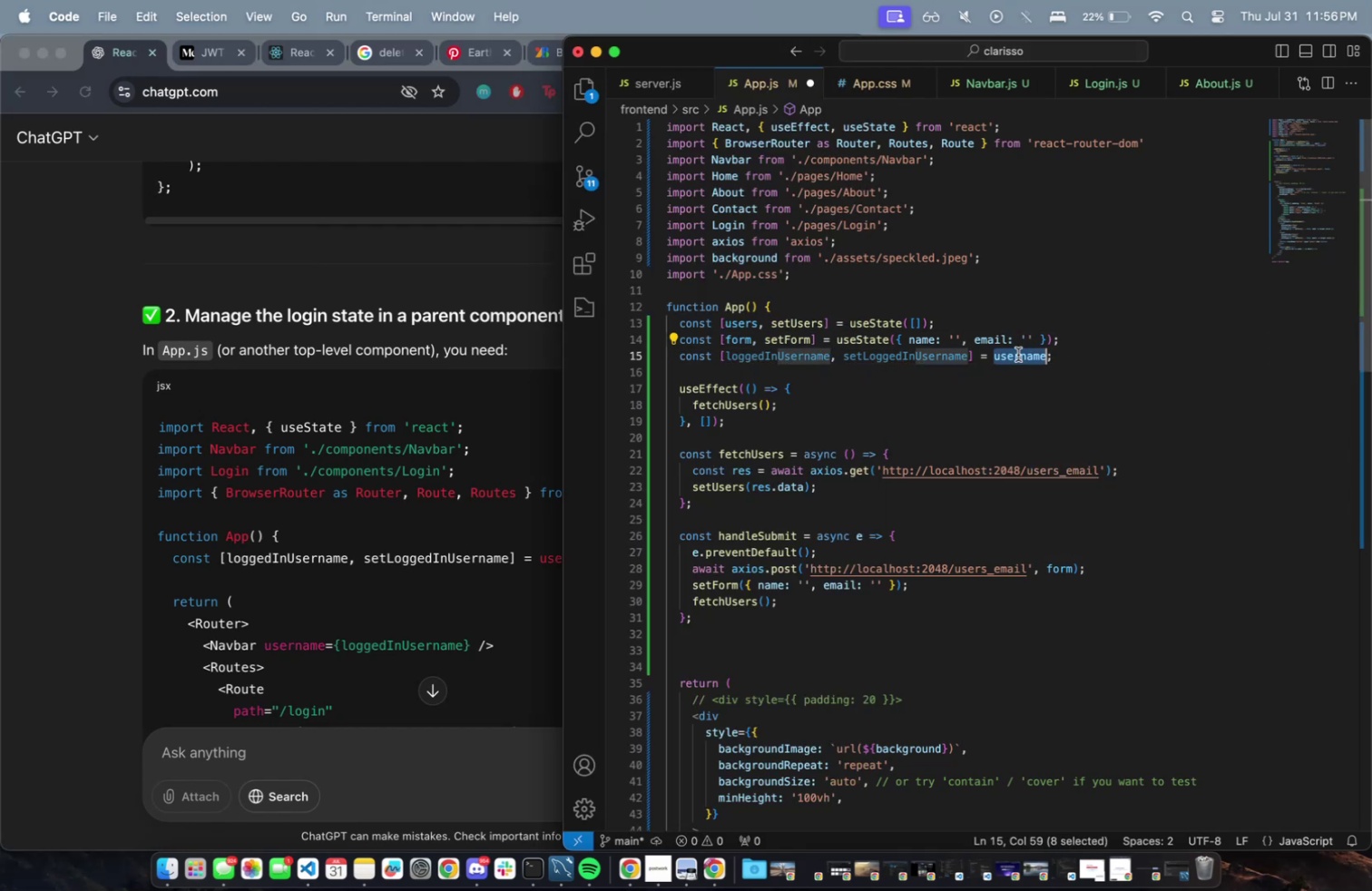 
type(userSta)
key(Backspace)
key(Backspace)
key(Backspace)
key(Backspace)
type(State())
 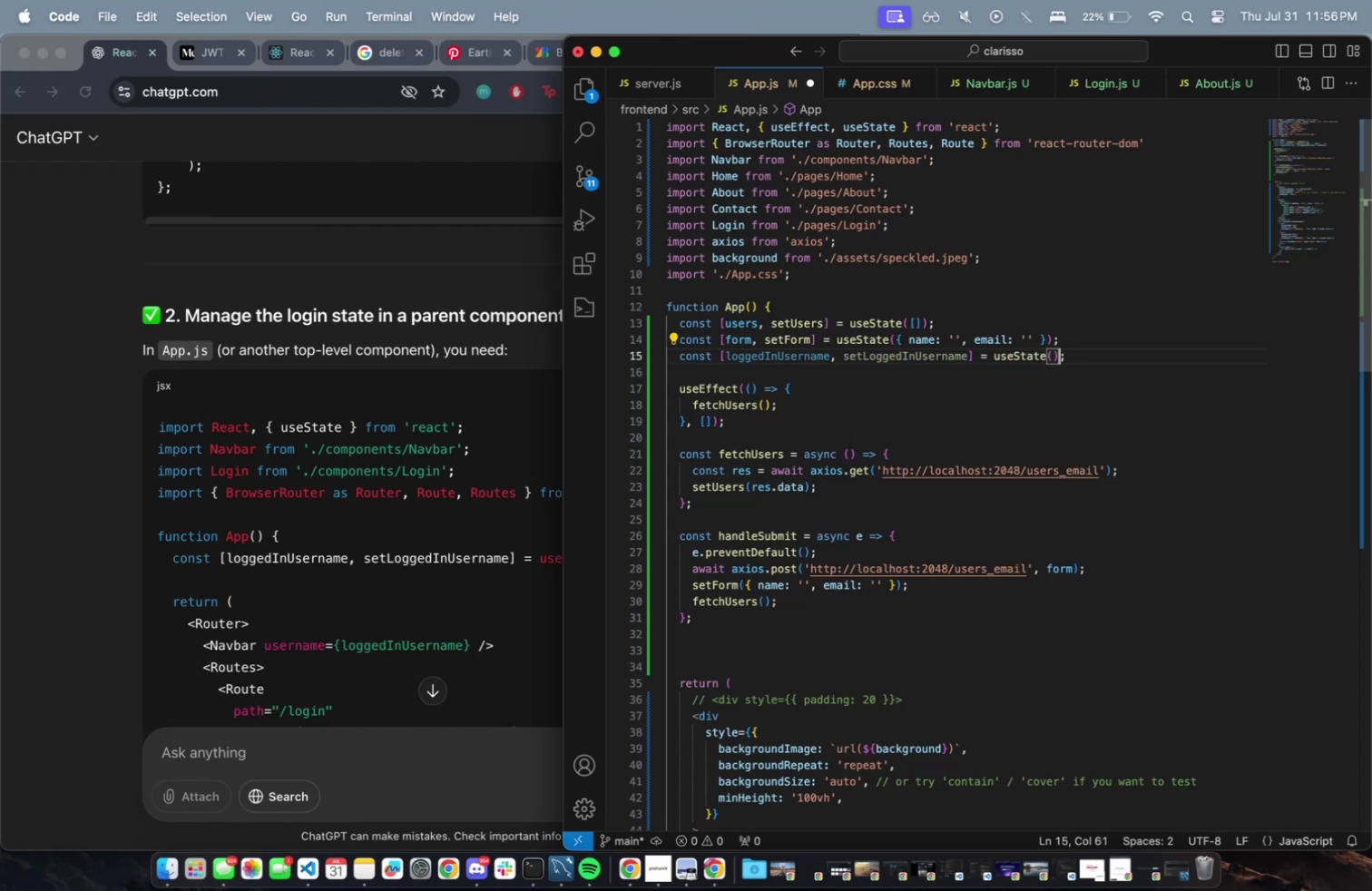 
 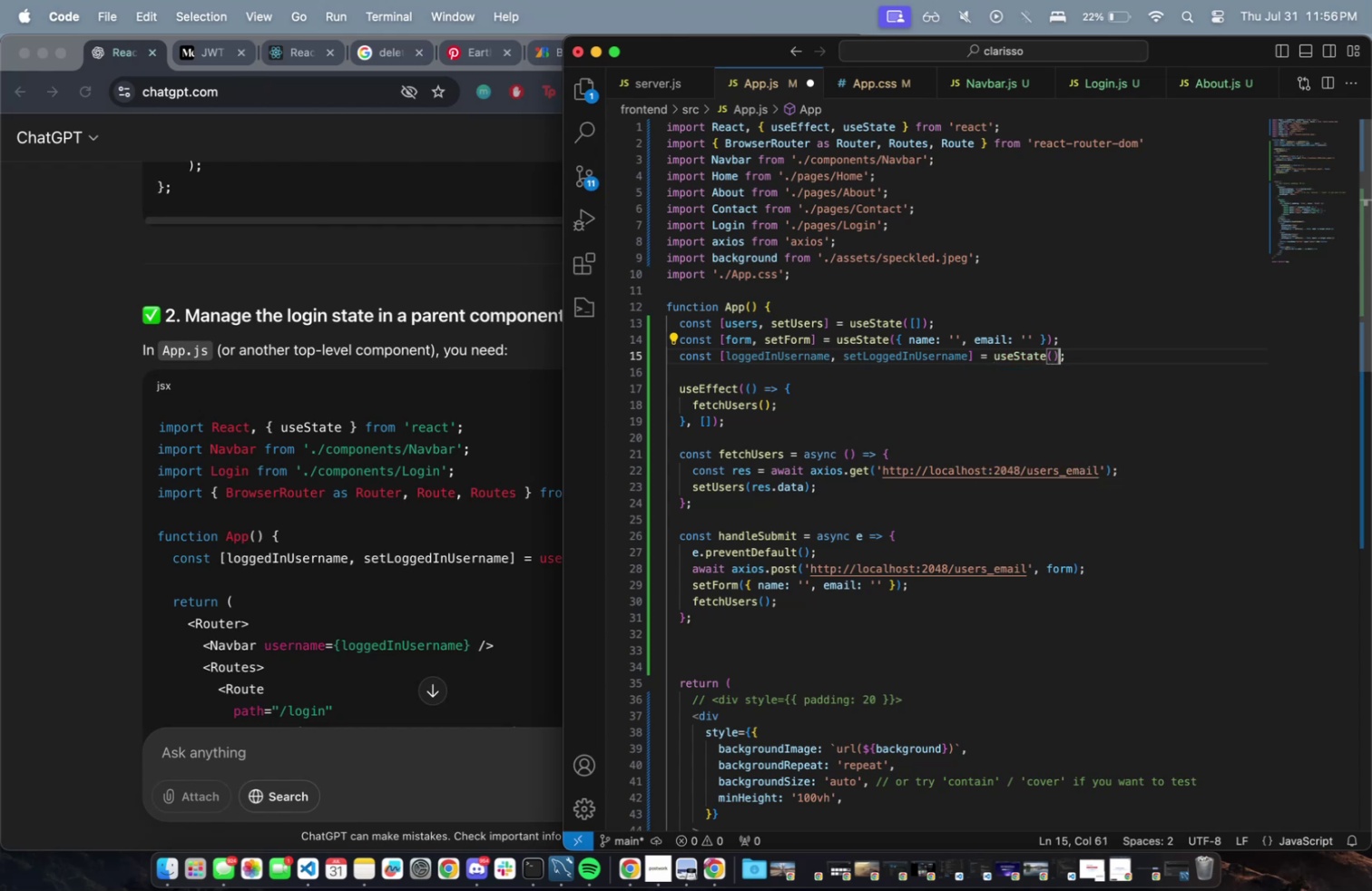 
hold_key(key=ShiftLeft, duration=0.37)
 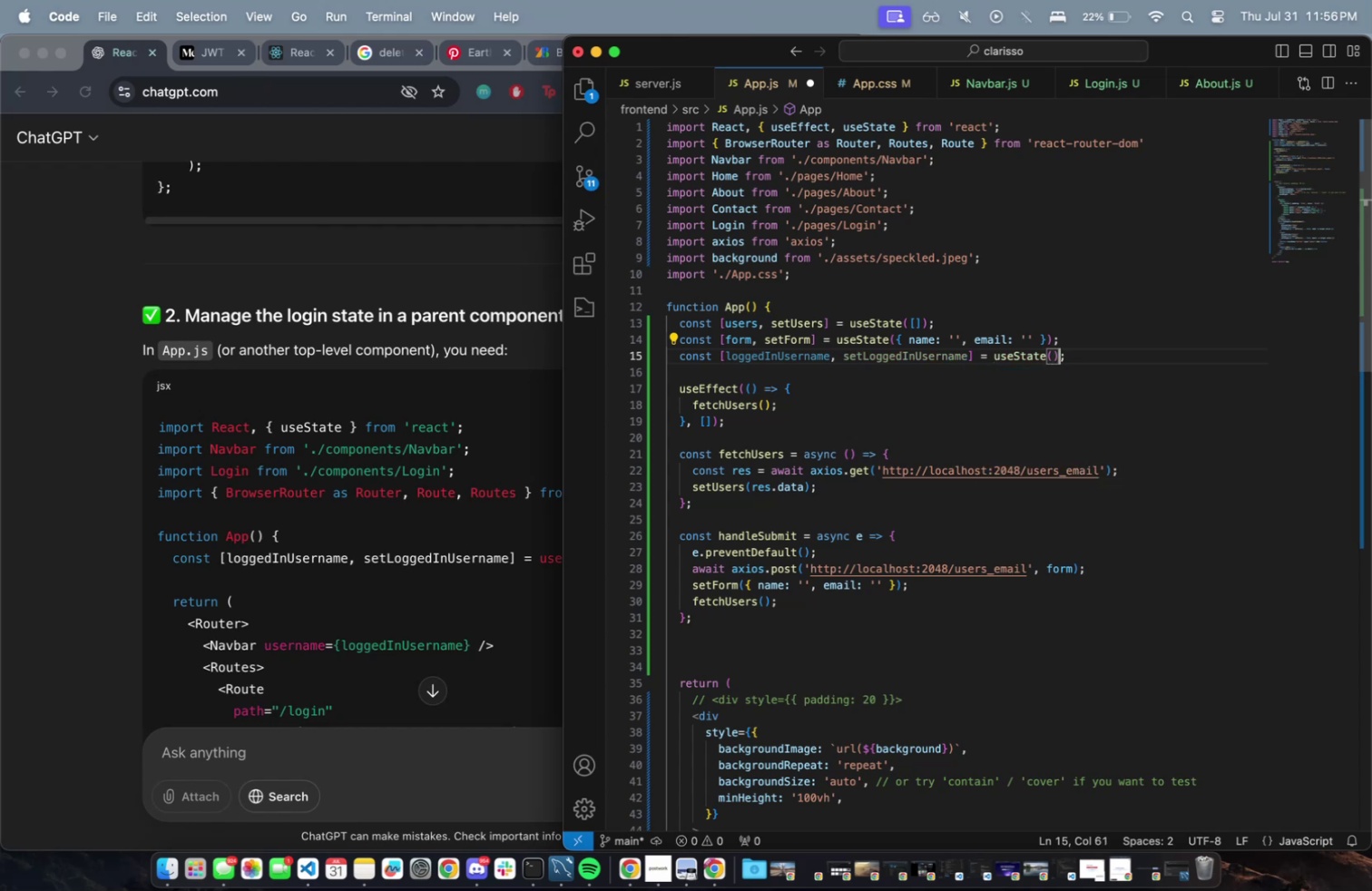 
key(ArrowDown)
 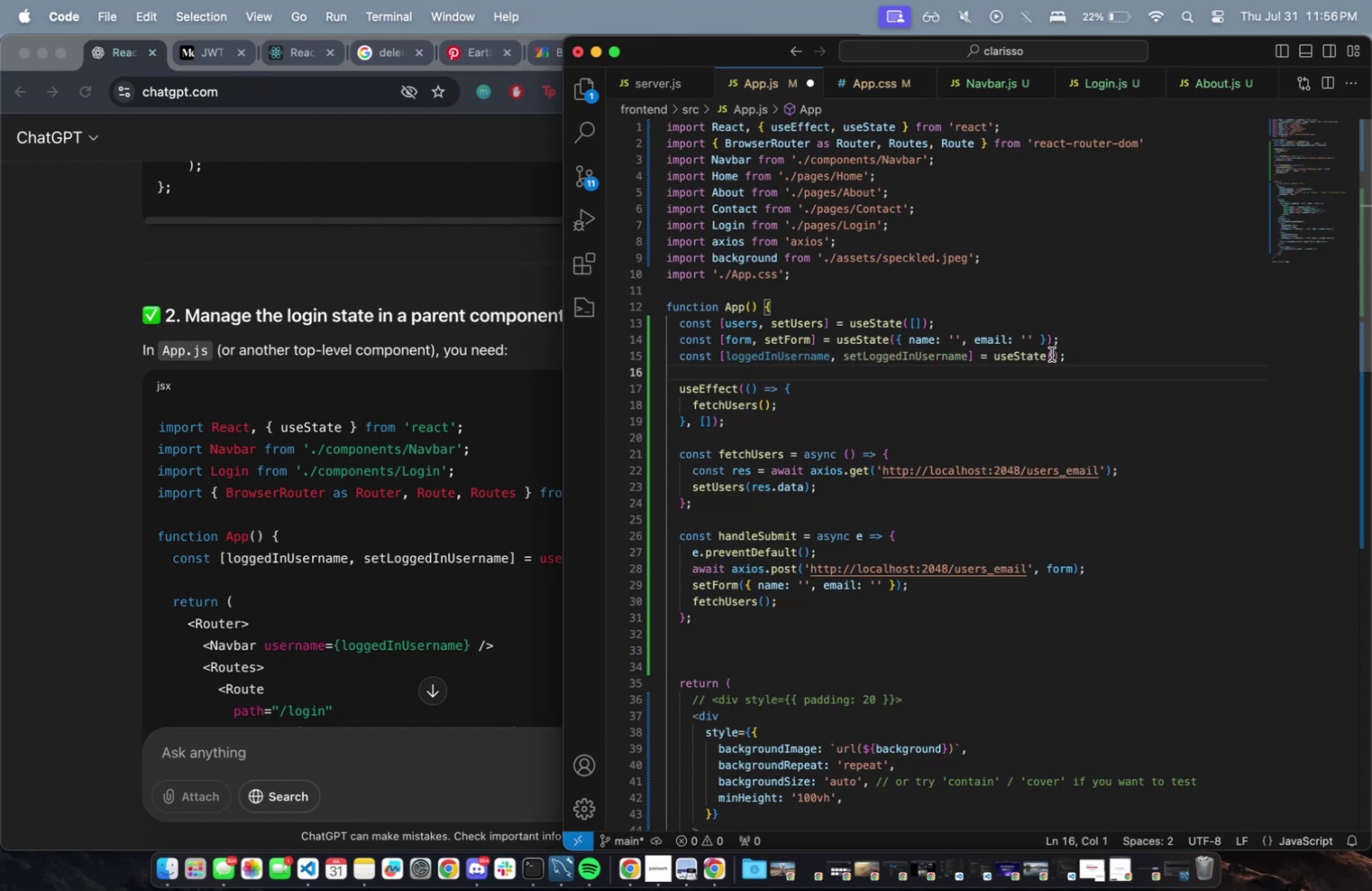 
key(Shift+ShiftLeft)
 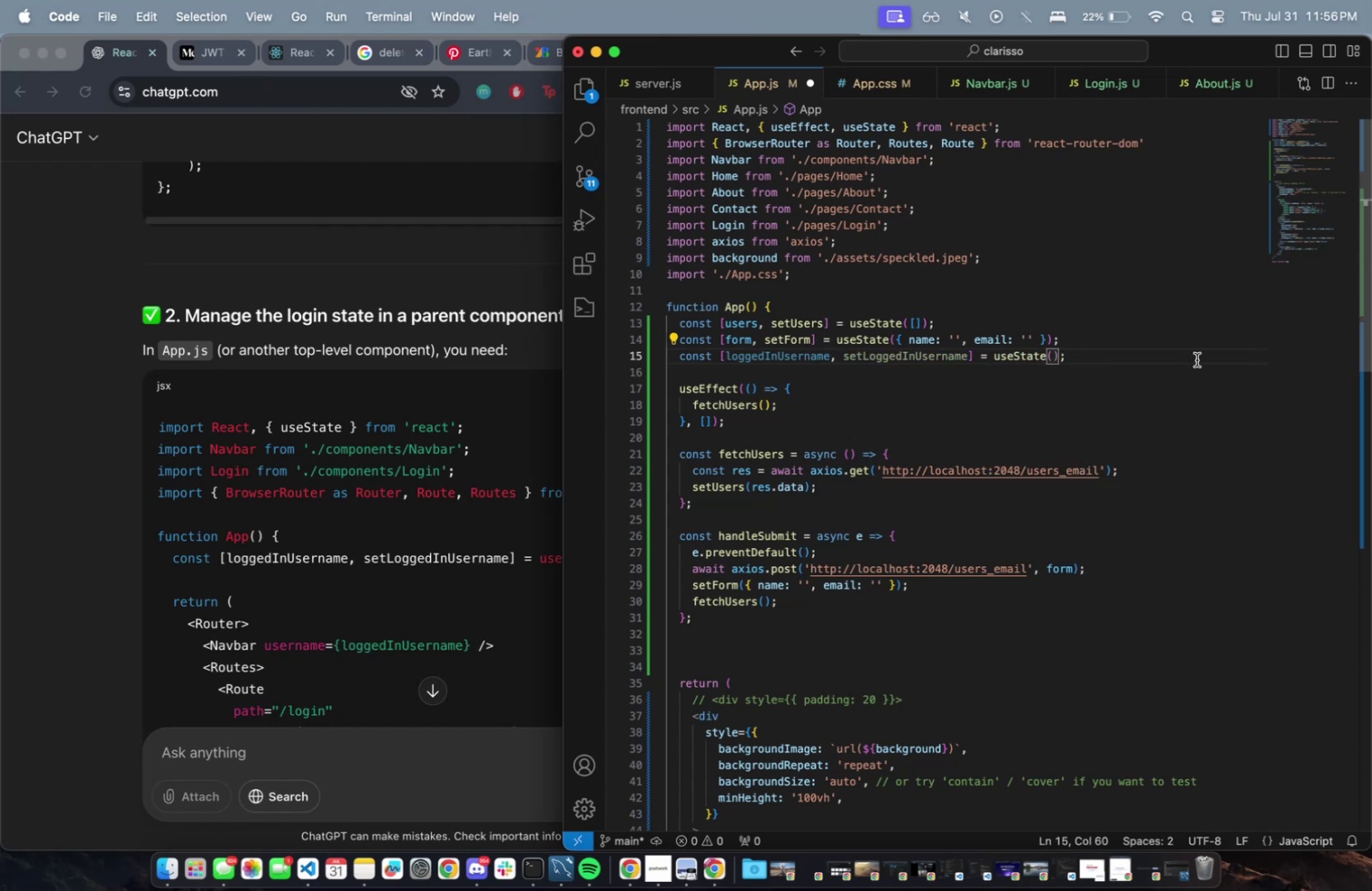 
key(Shift+Quote)
 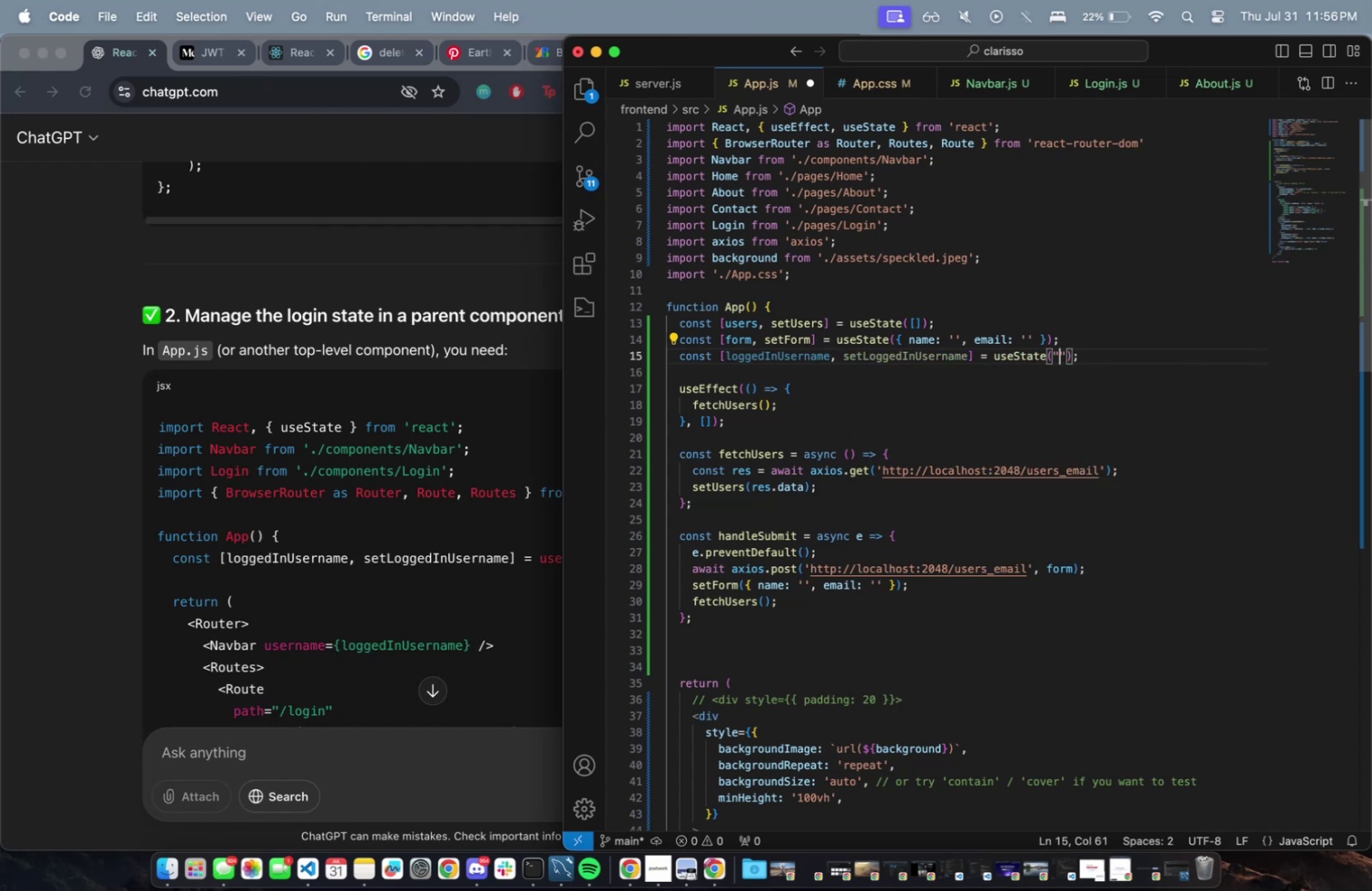 
key(Meta+CommandLeft)
 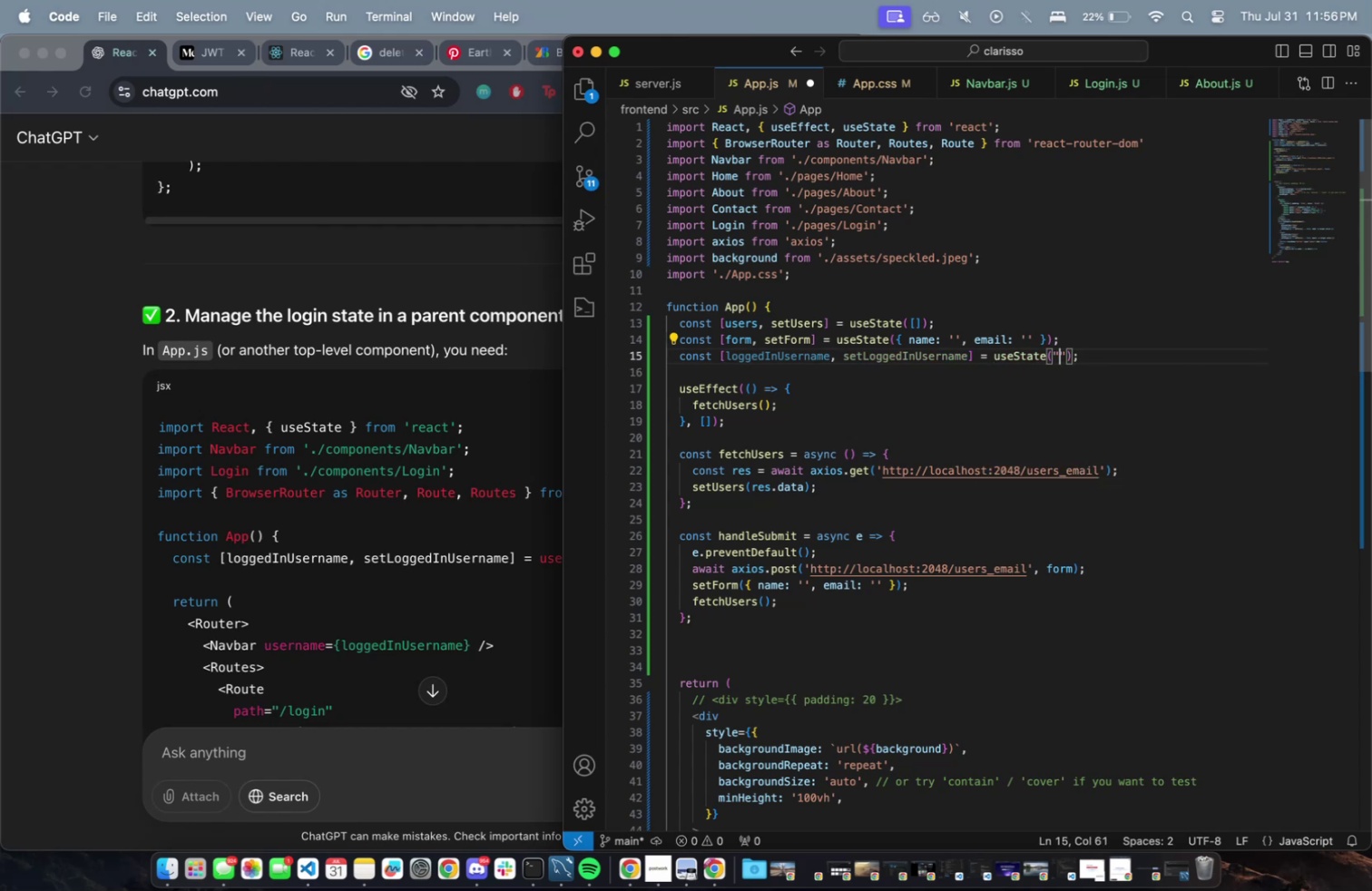 
key(Meta+S)
 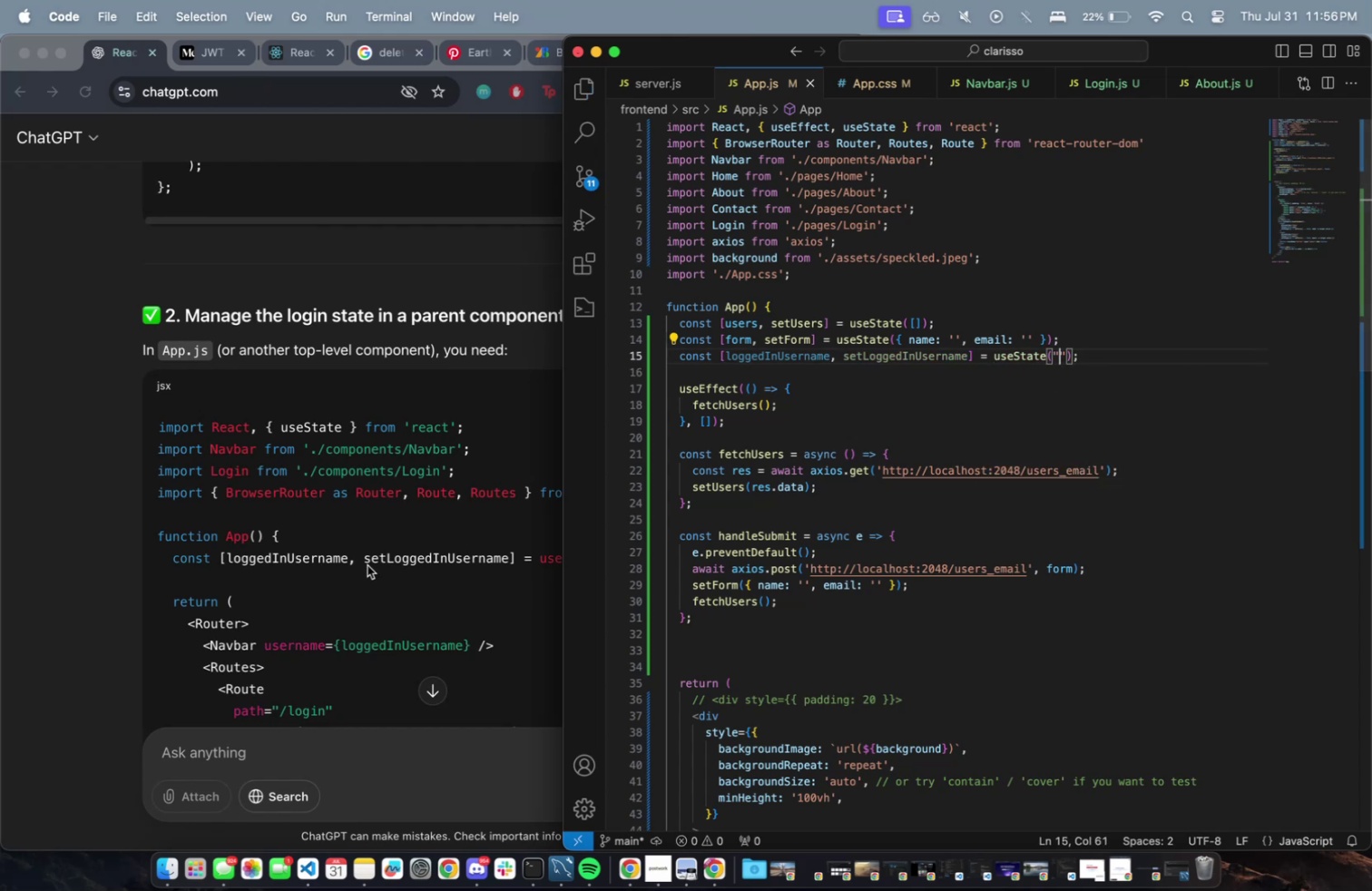 
scroll: coordinate [963, 703], scroll_direction: down, amount: 13.0
 